 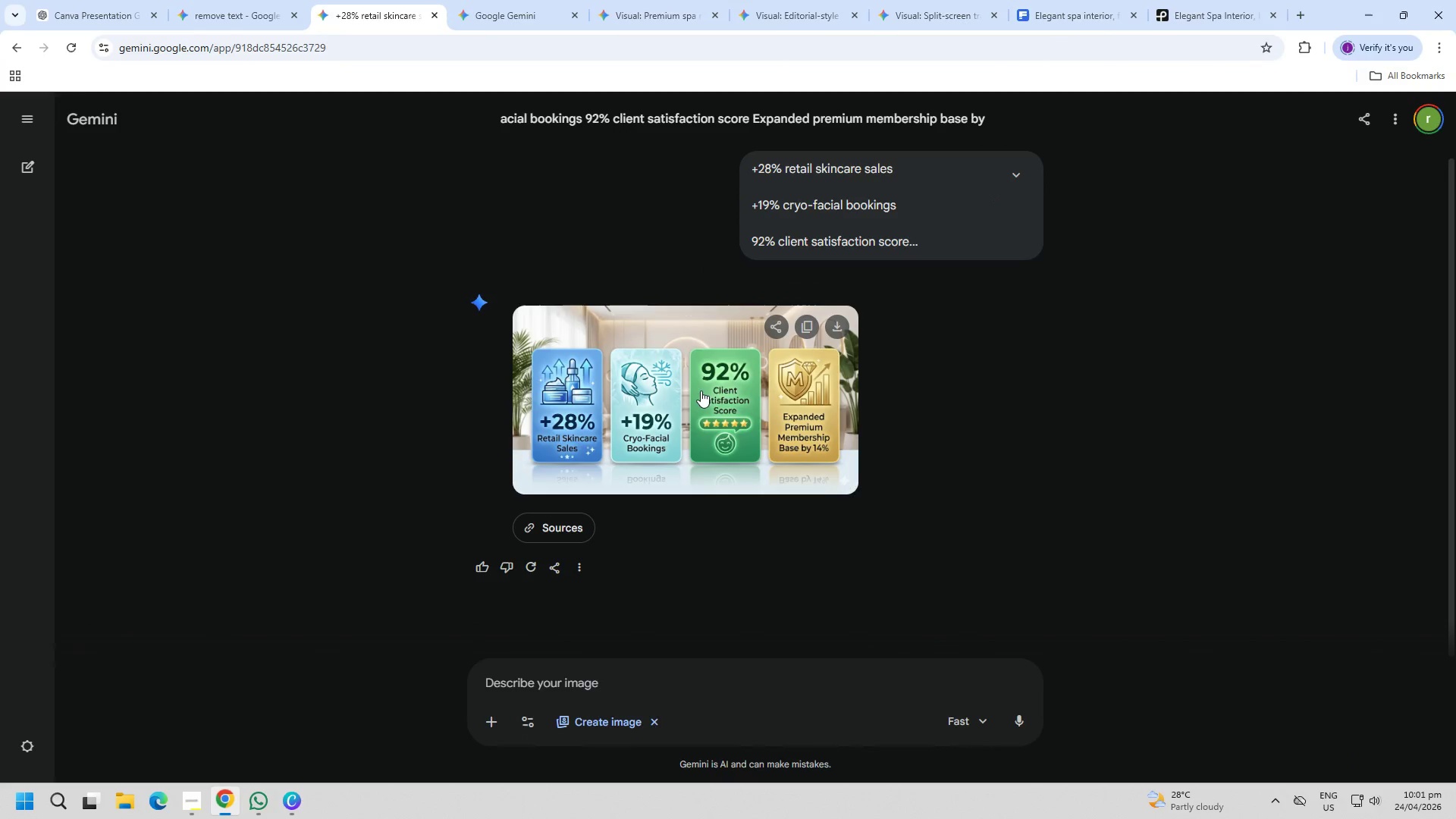 
left_click([1207, 0])
 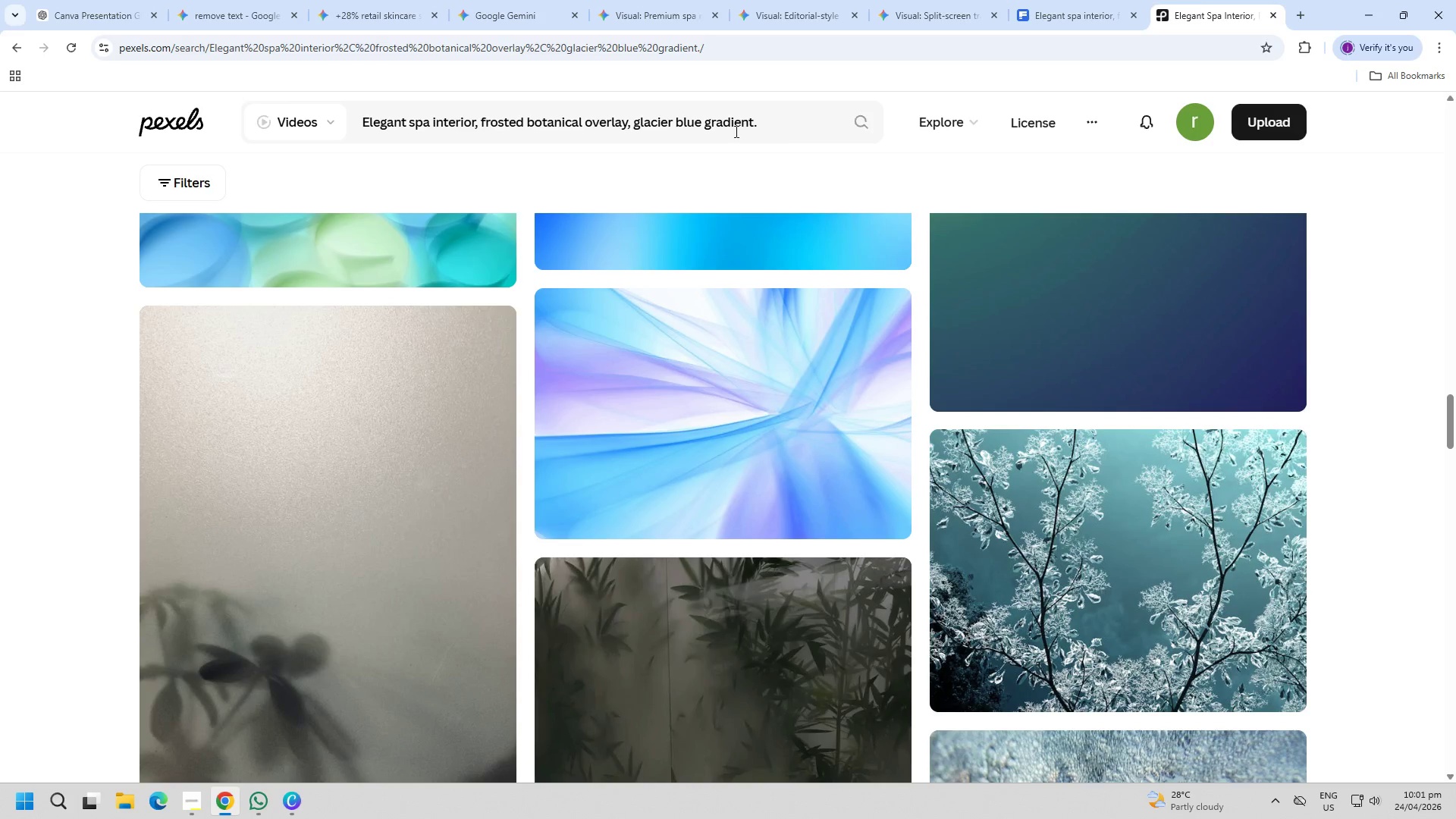 
double_click([710, 121])
 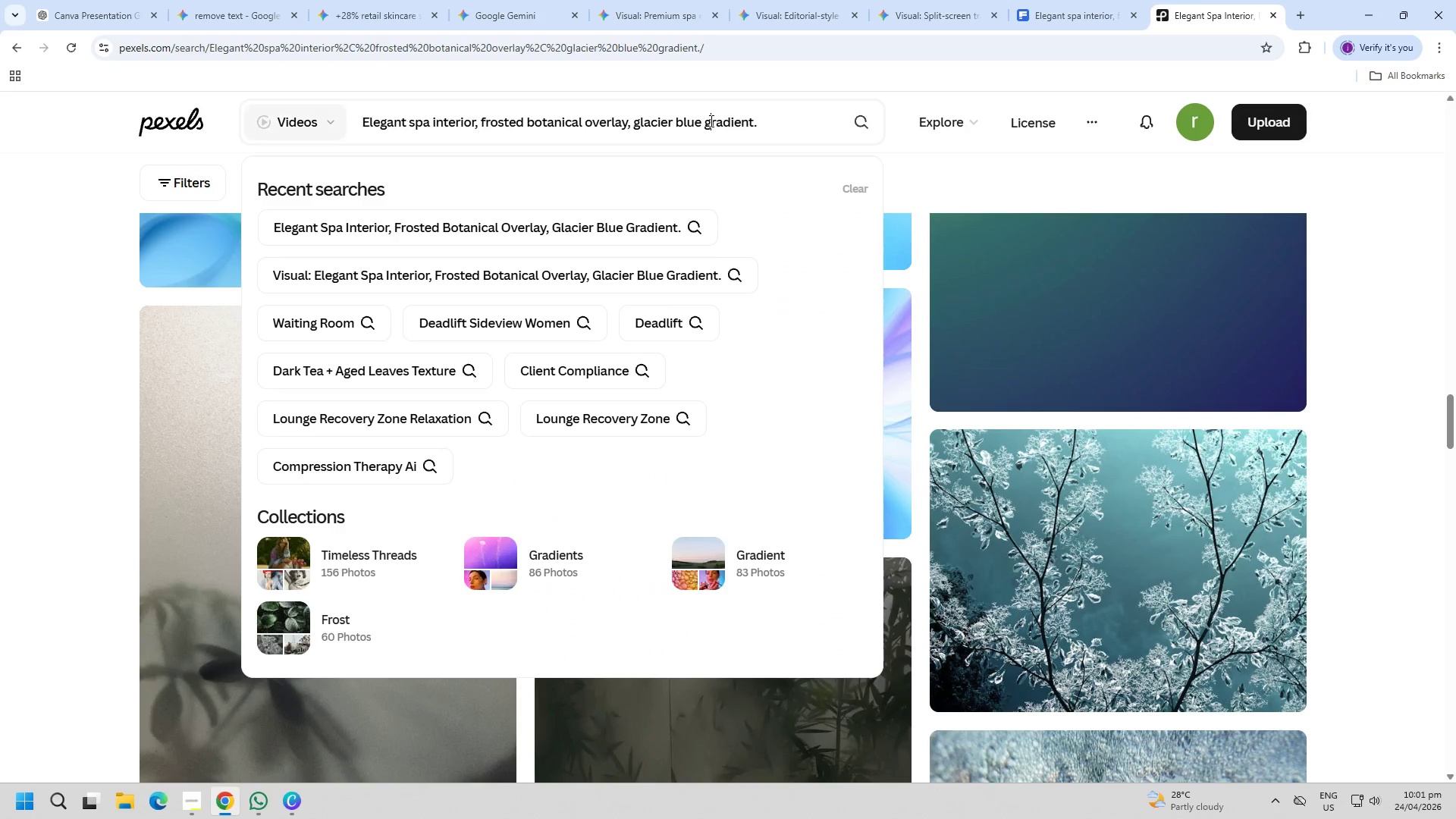 
triple_click([710, 121])
 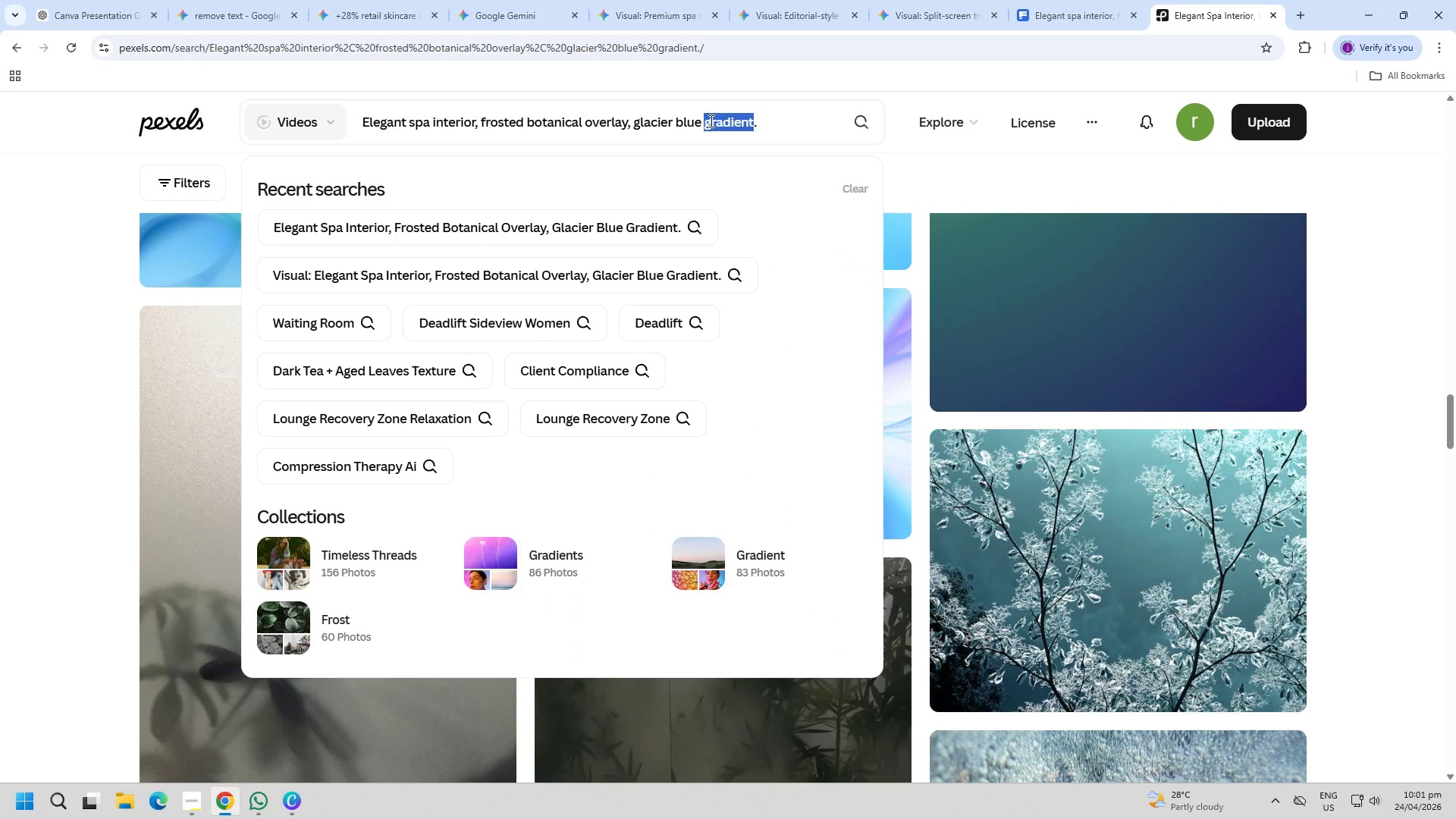 
triple_click([710, 121])
 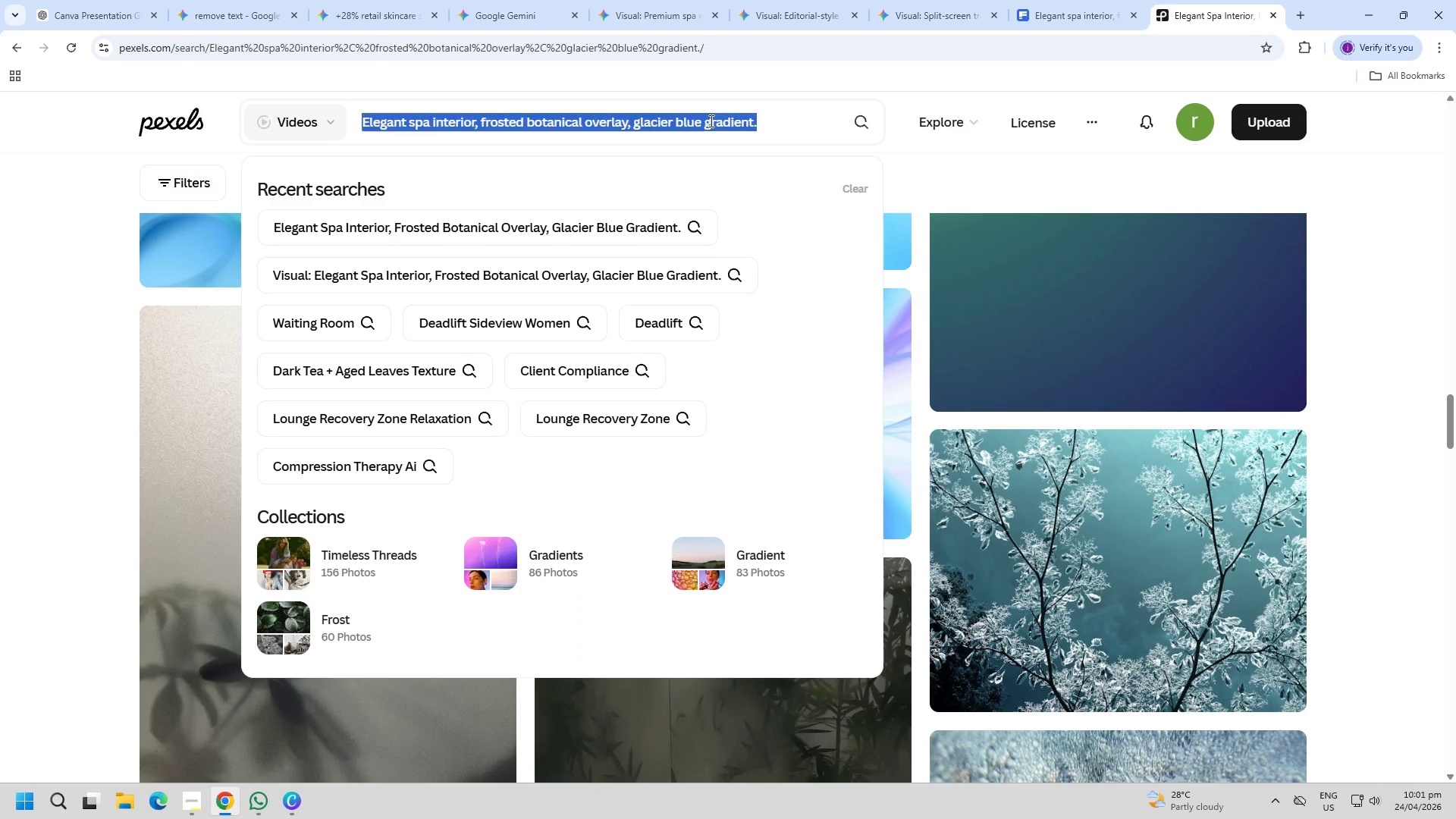 
triple_click([710, 121])
 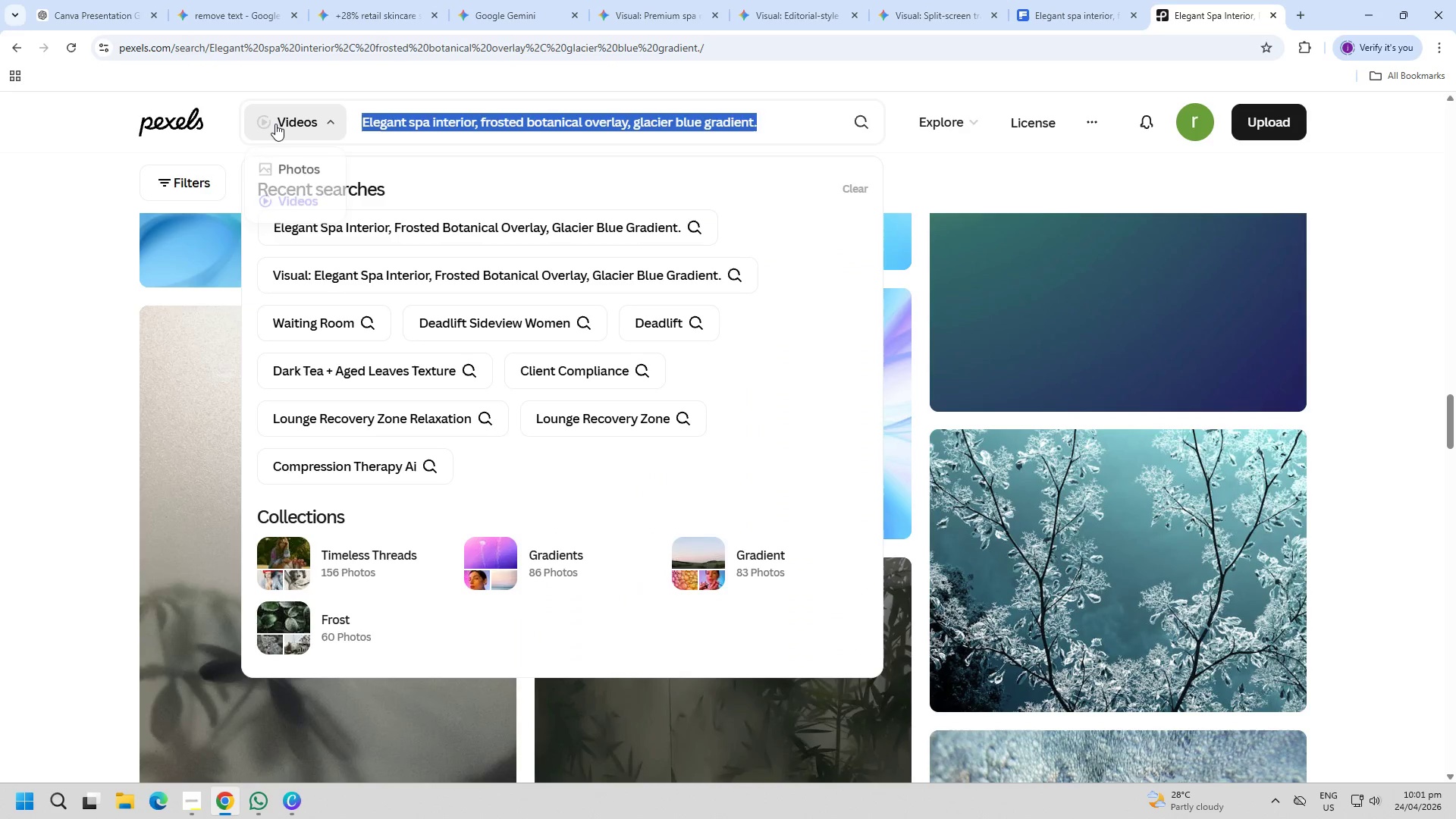 
type(spa botanical)
 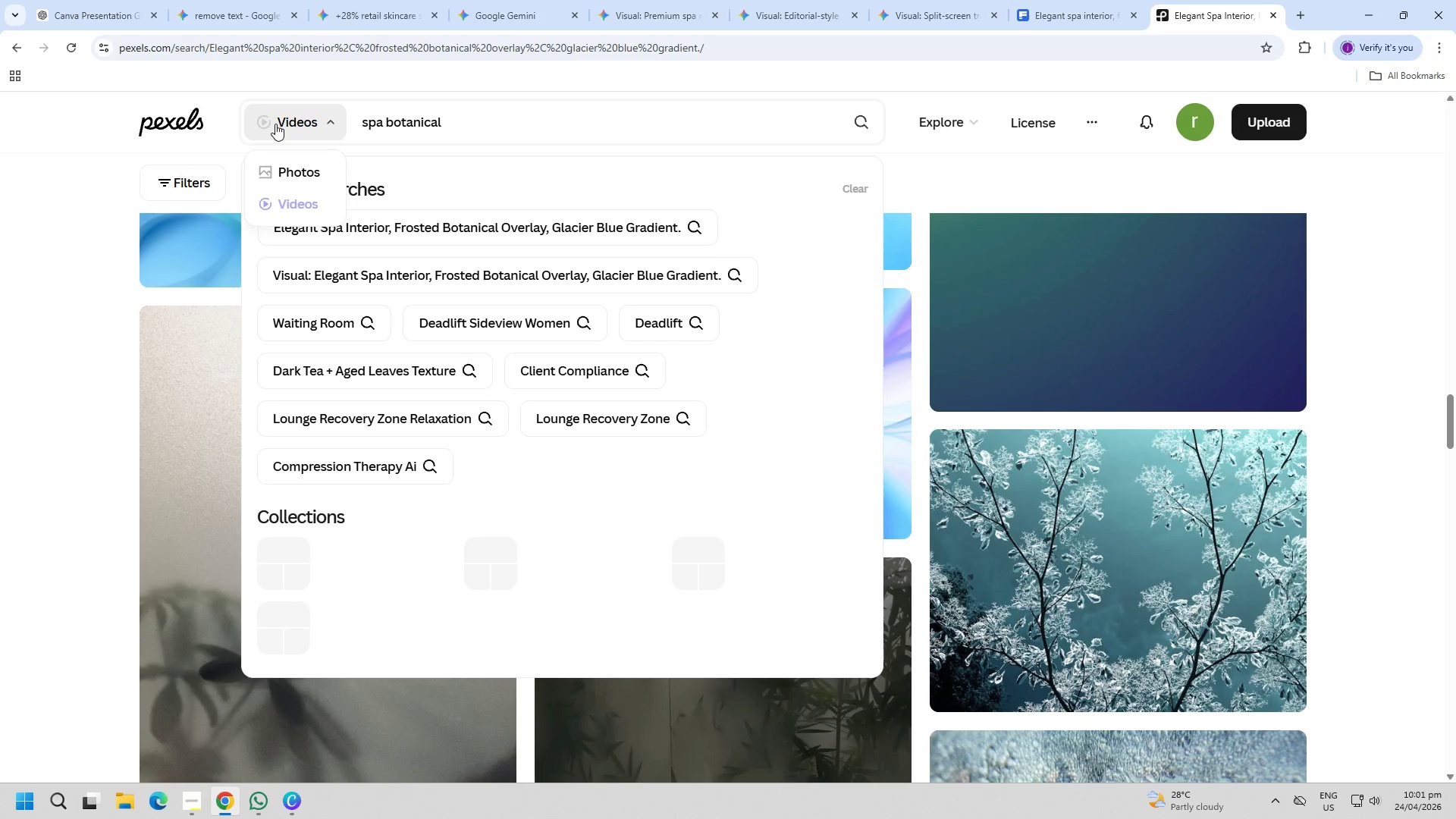 
key(Enter)
 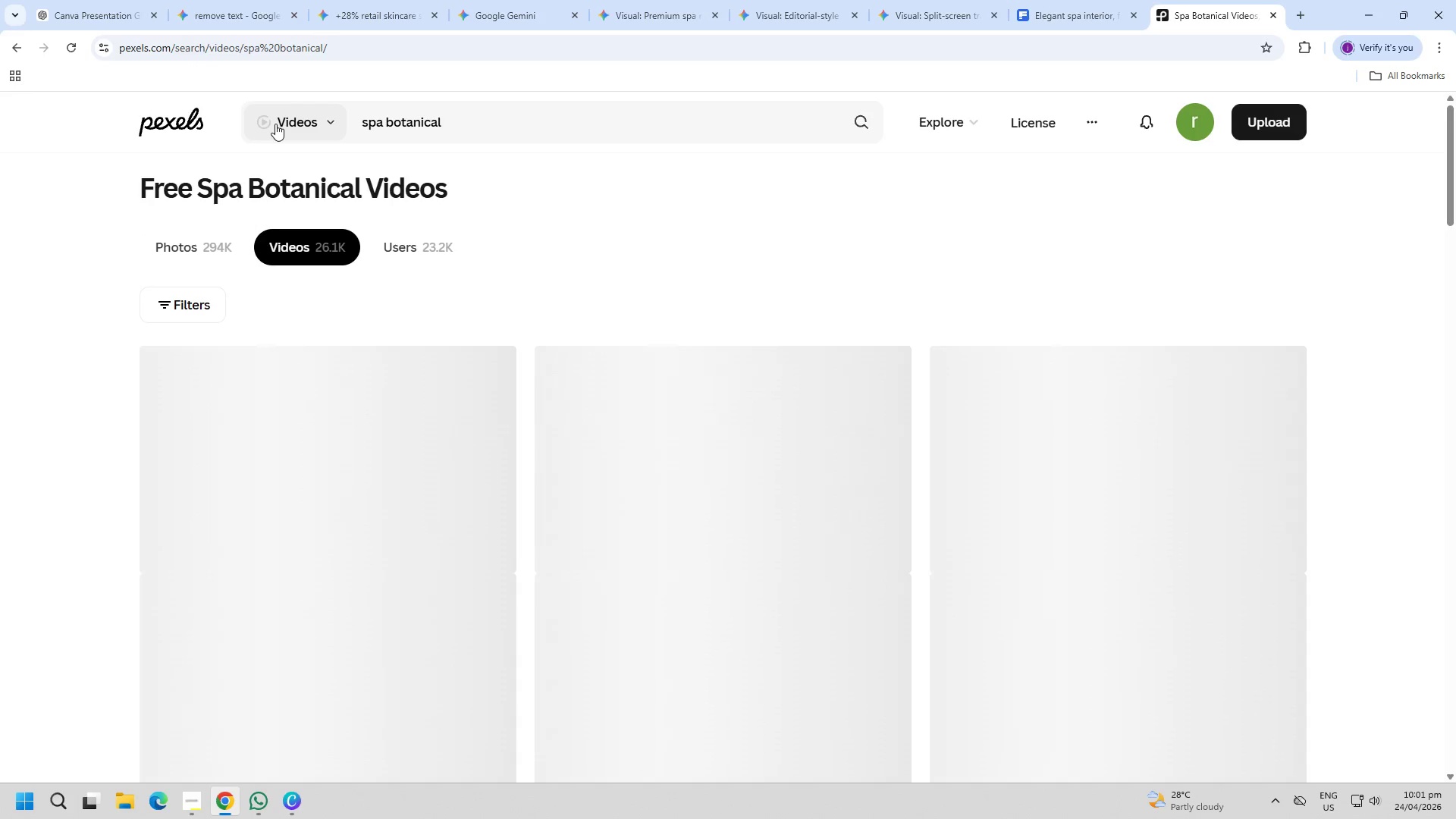 
left_click([177, 252])
 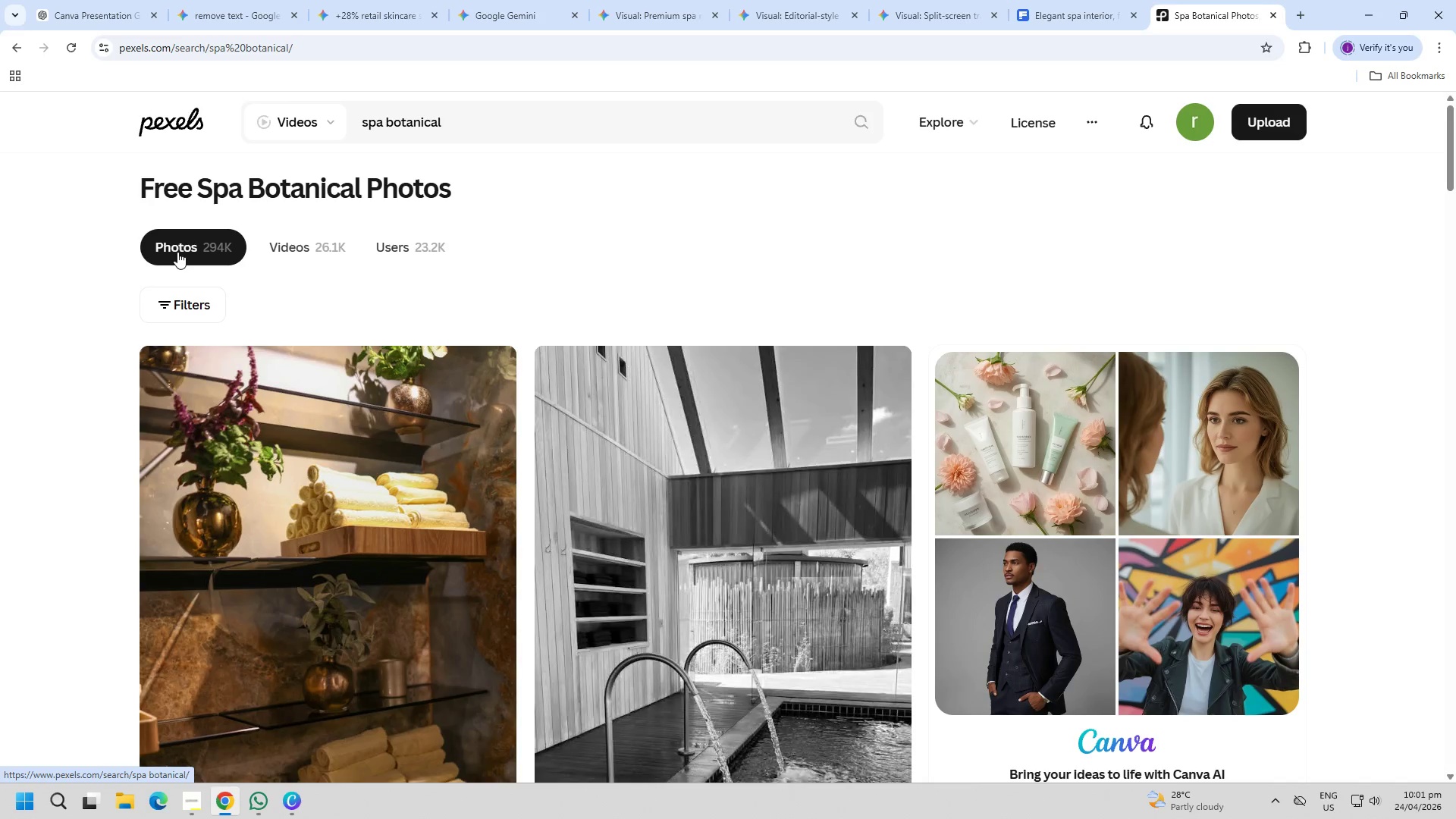 
scroll: coordinate [657, 497], scroll_direction: down, amount: 13.0
 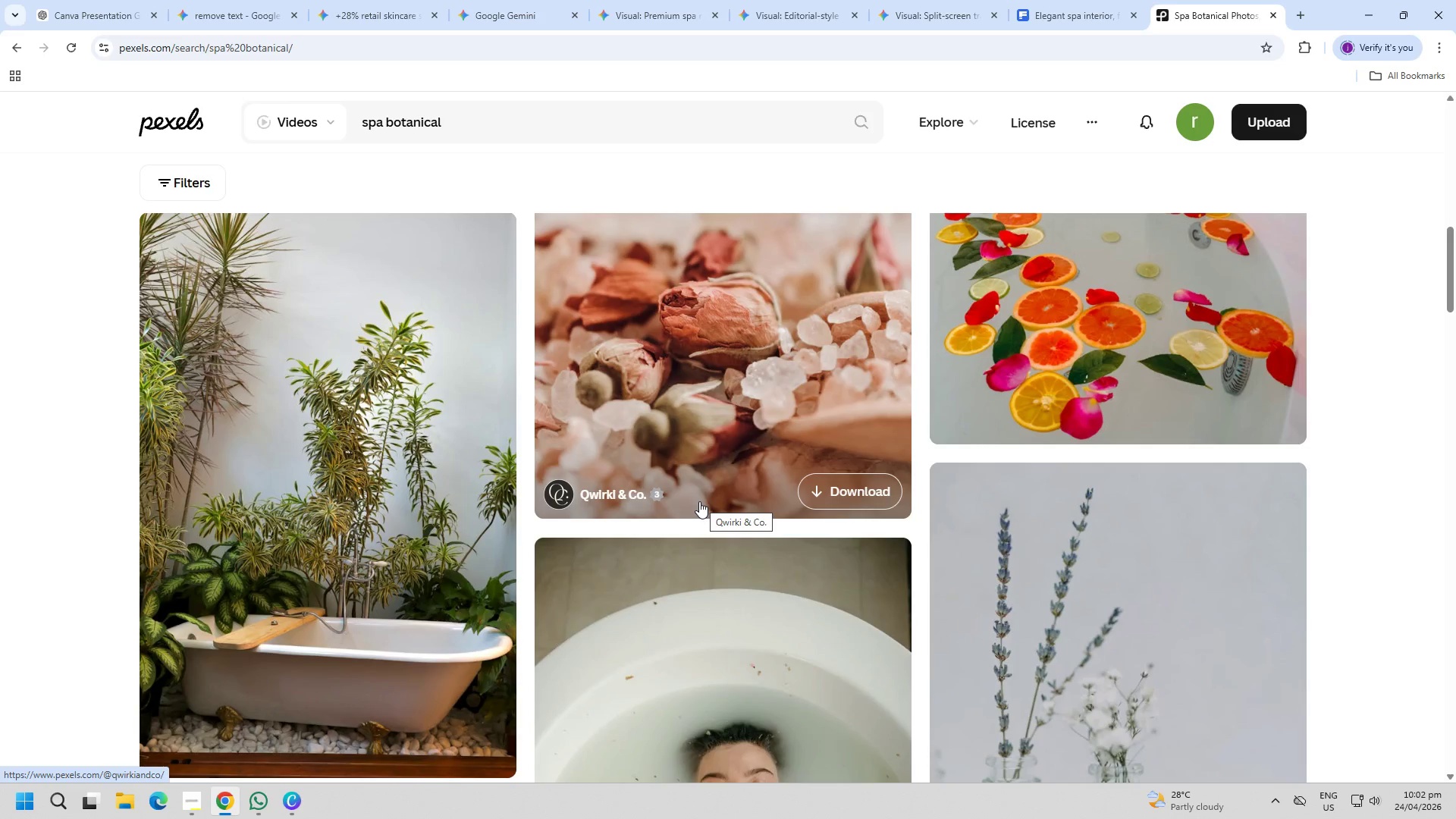 
wait(15.96)
 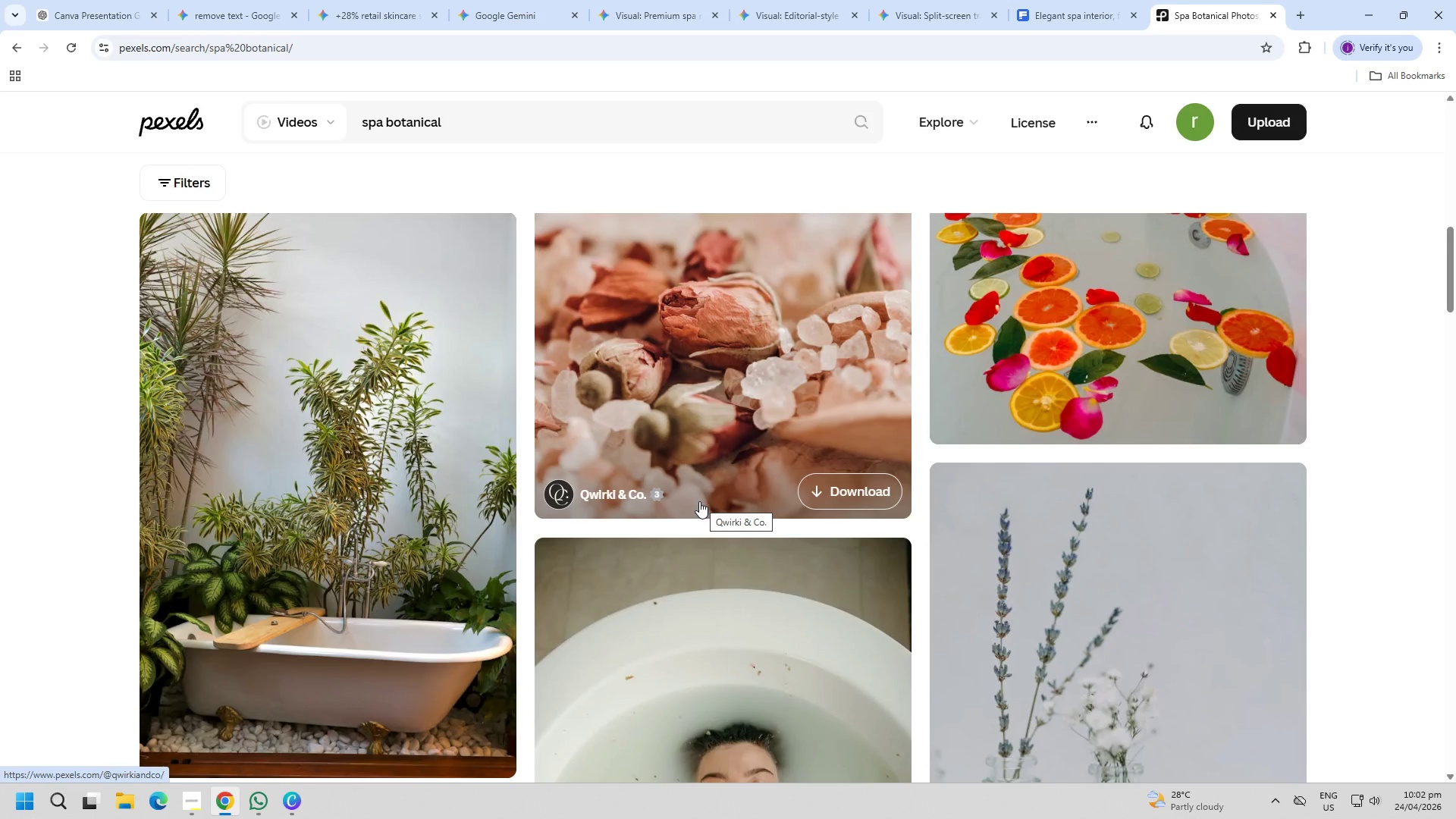 
scroll: coordinate [725, 564], scroll_direction: down, amount: 32.0
 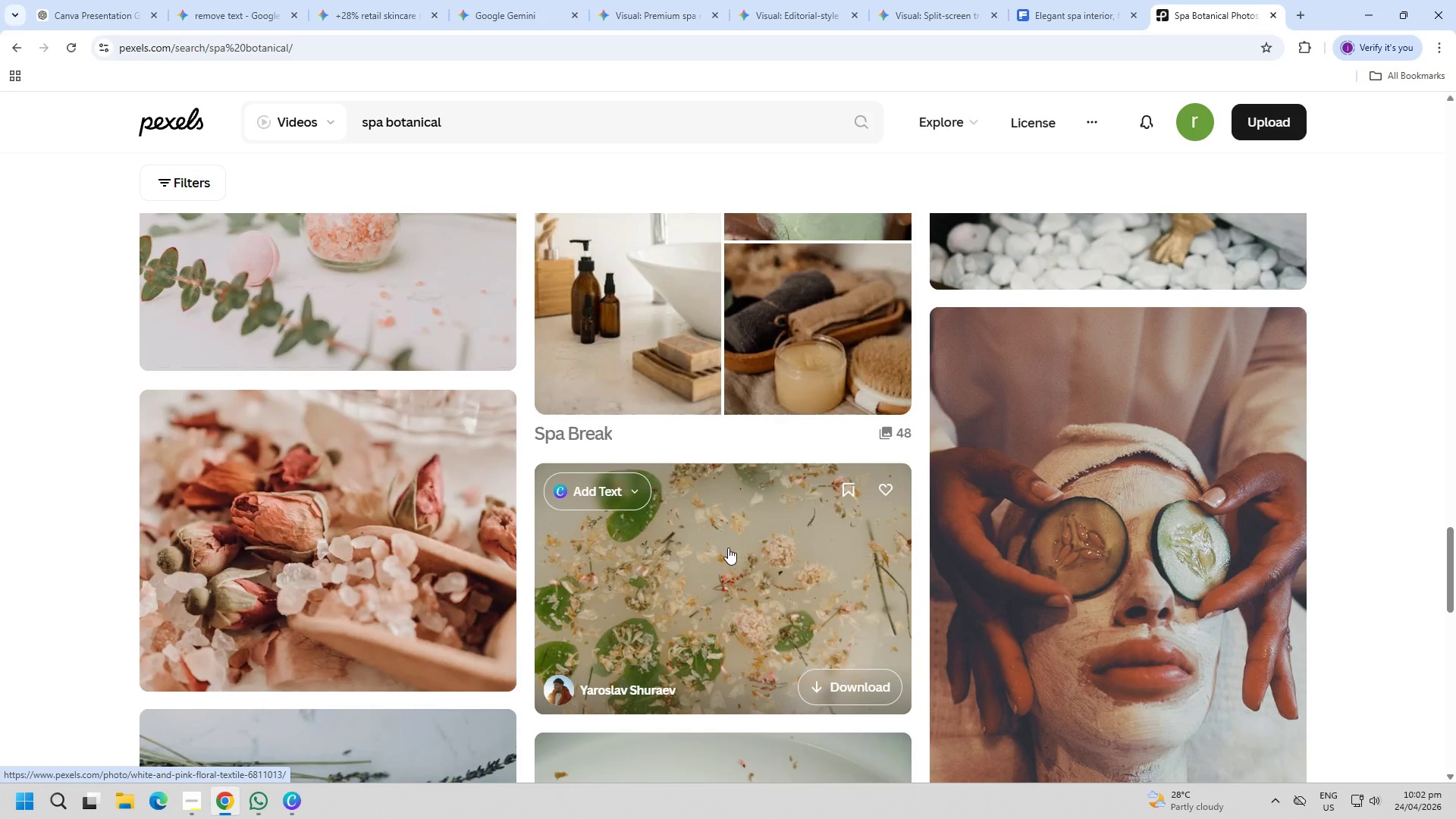 
scroll: coordinate [444, 506], scroll_direction: up, amount: 15.0
 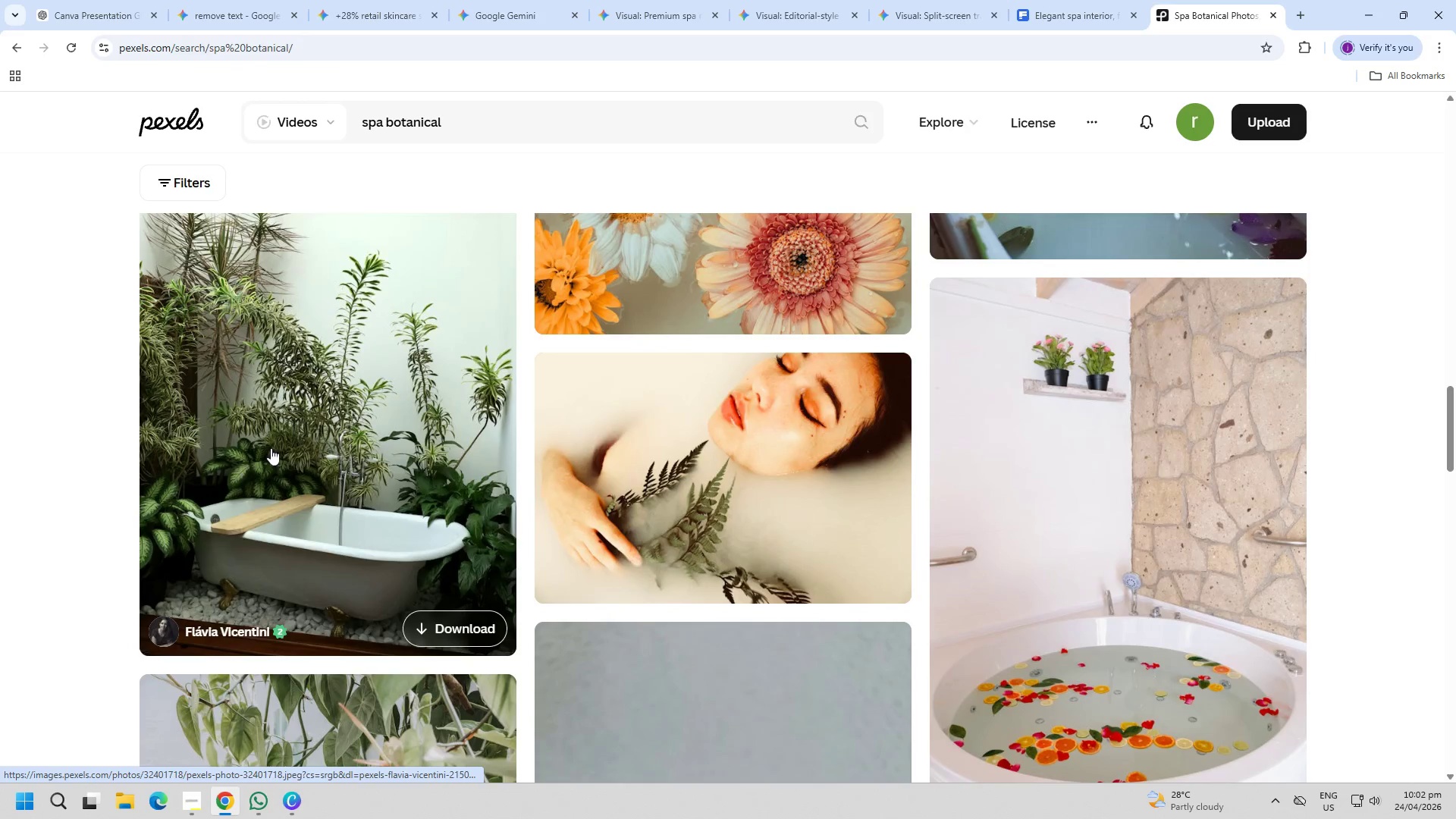 
right_click([275, 447])
 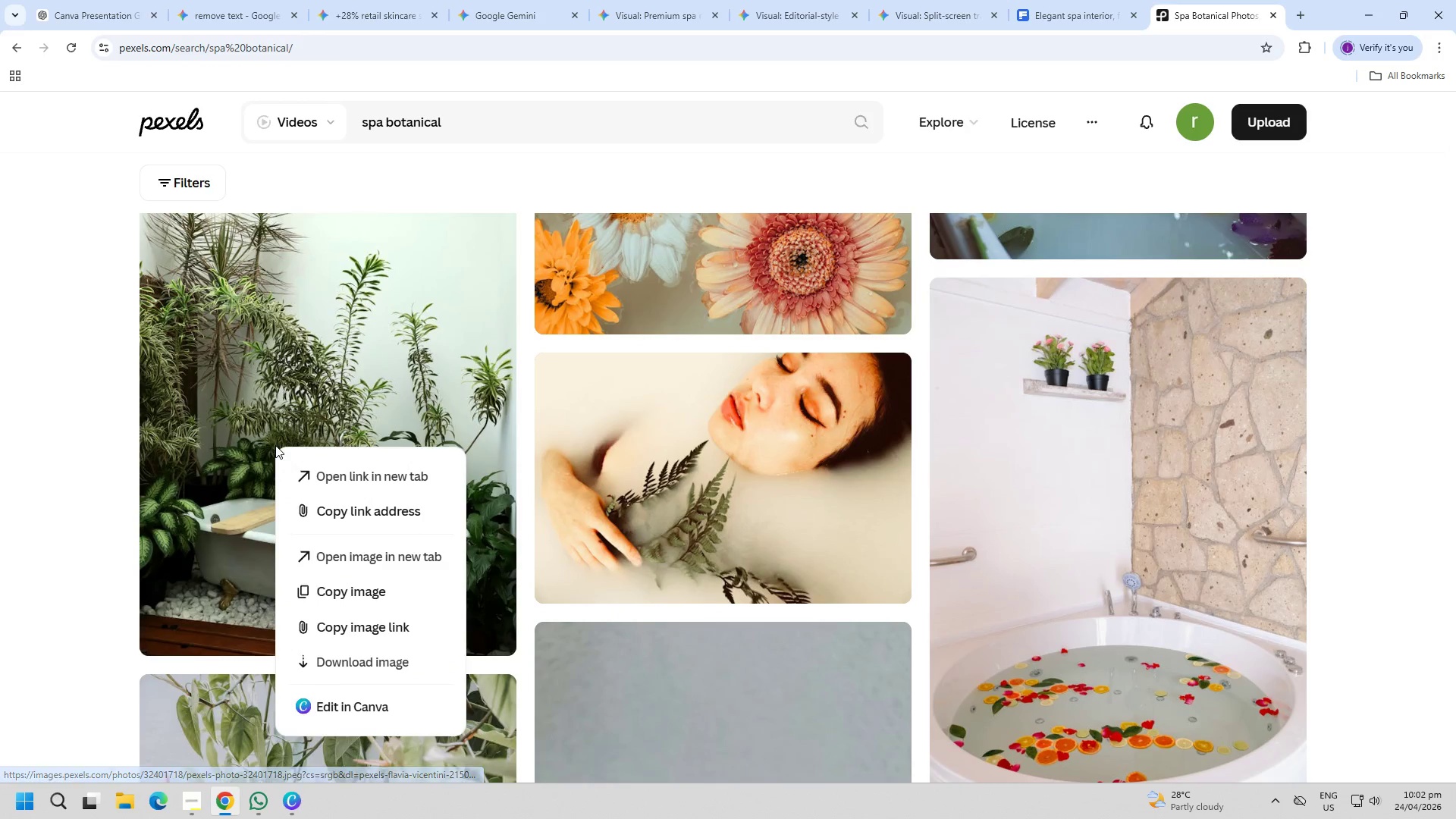 
left_click([111, 451])
 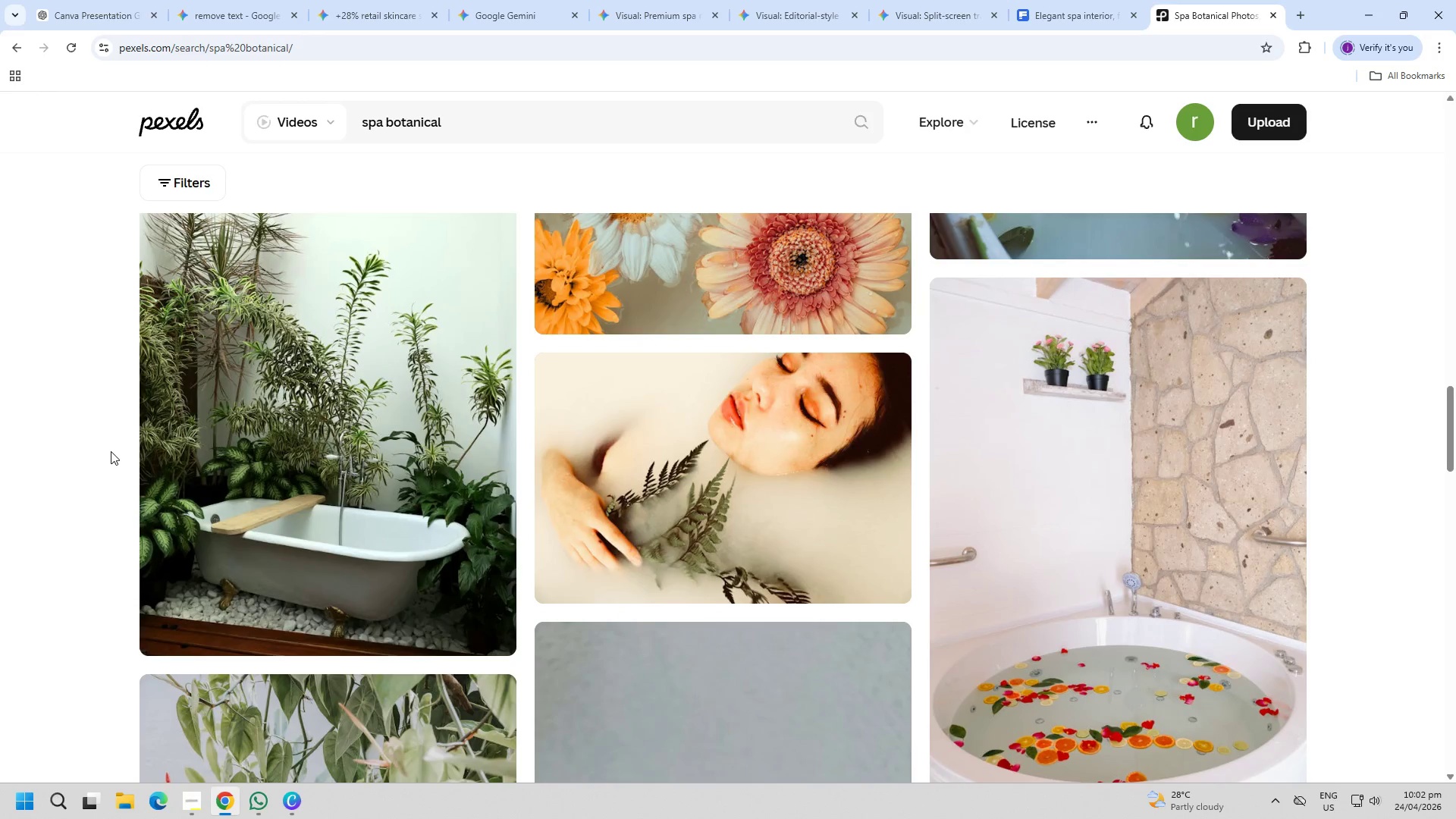 
scroll: coordinate [184, 488], scroll_direction: down, amount: 31.0
 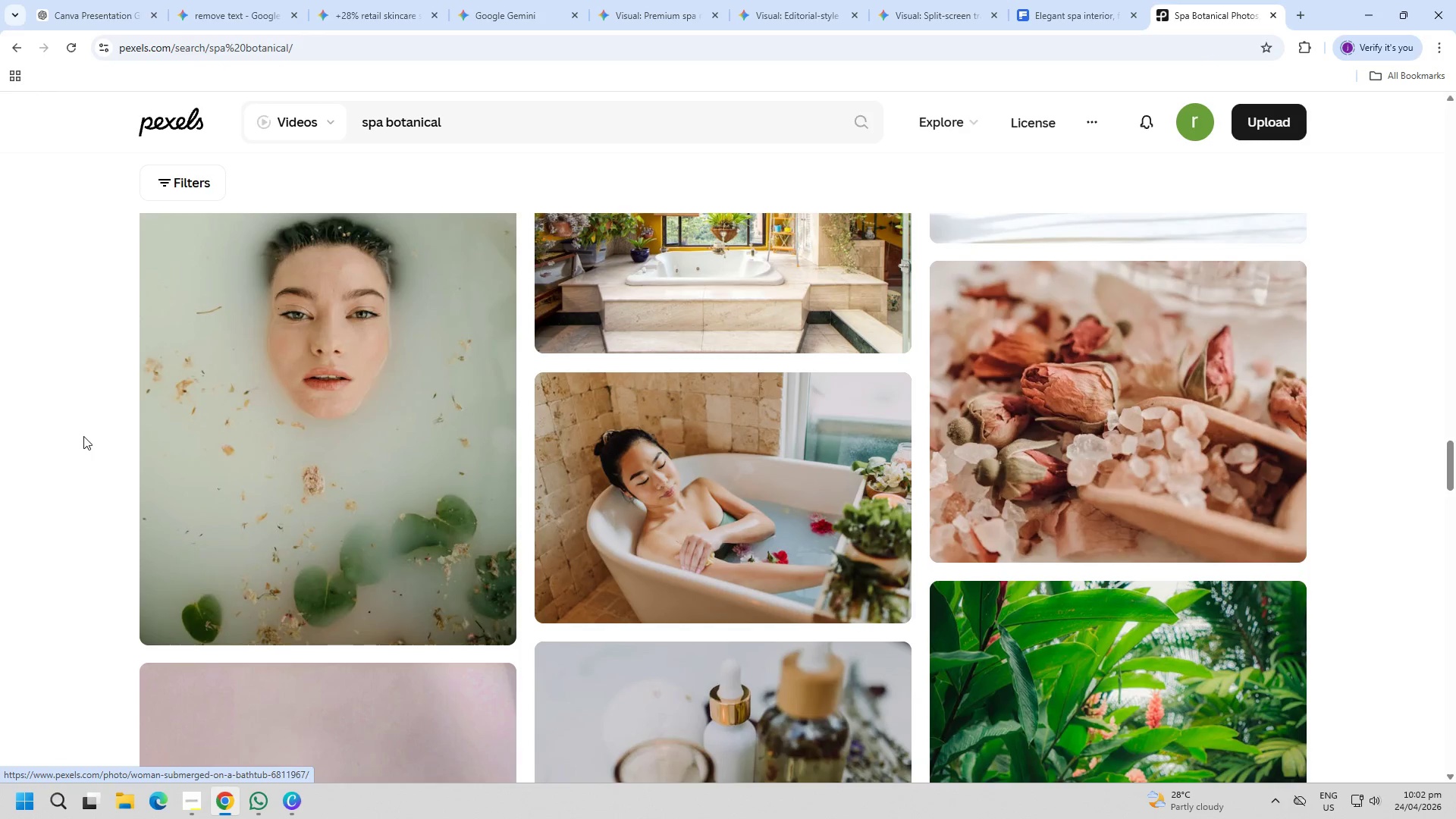 
scroll: coordinate [107, 431], scroll_direction: up, amount: 2.0
 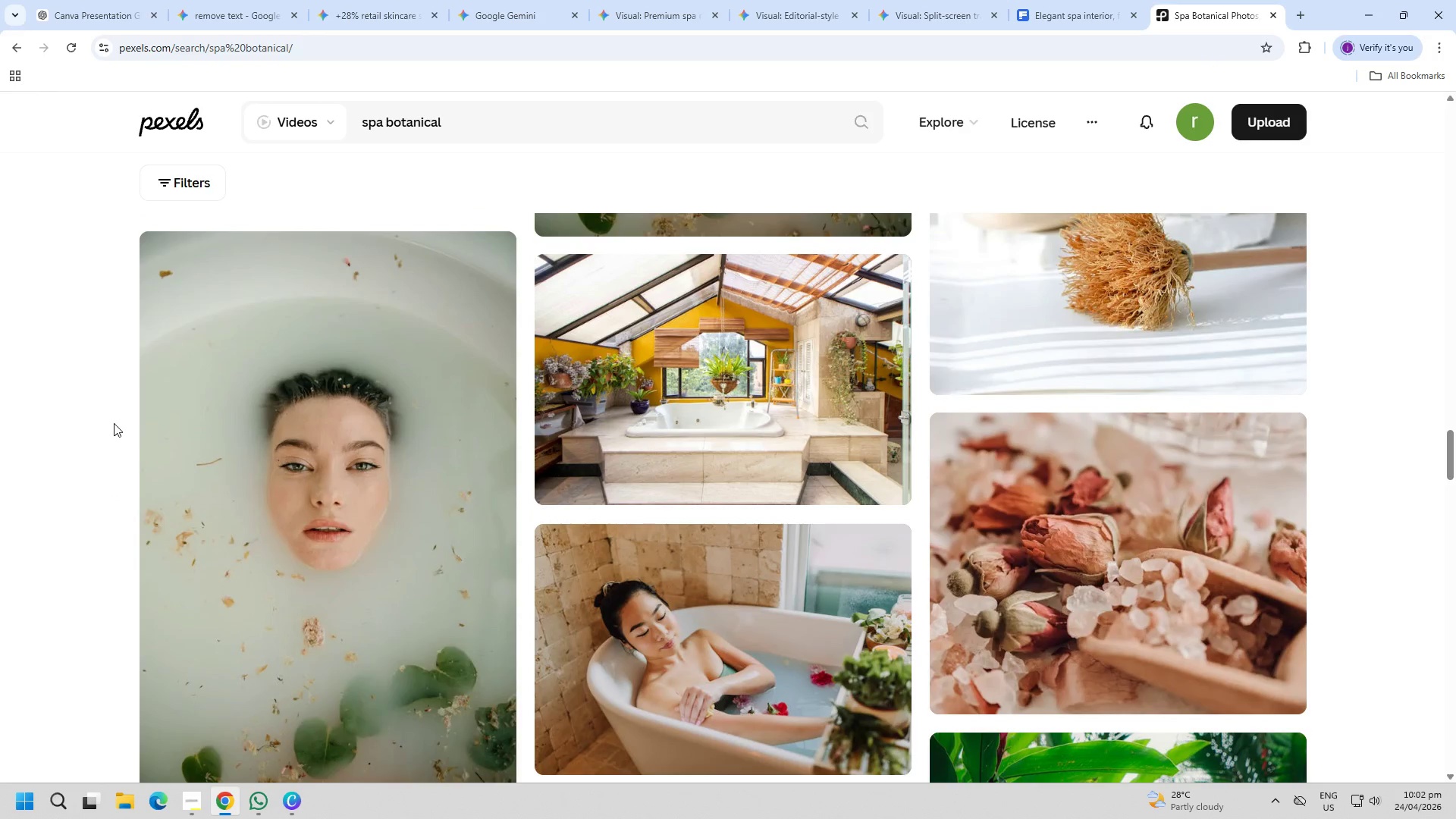 
scroll: coordinate [136, 441], scroll_direction: down, amount: 20.0
 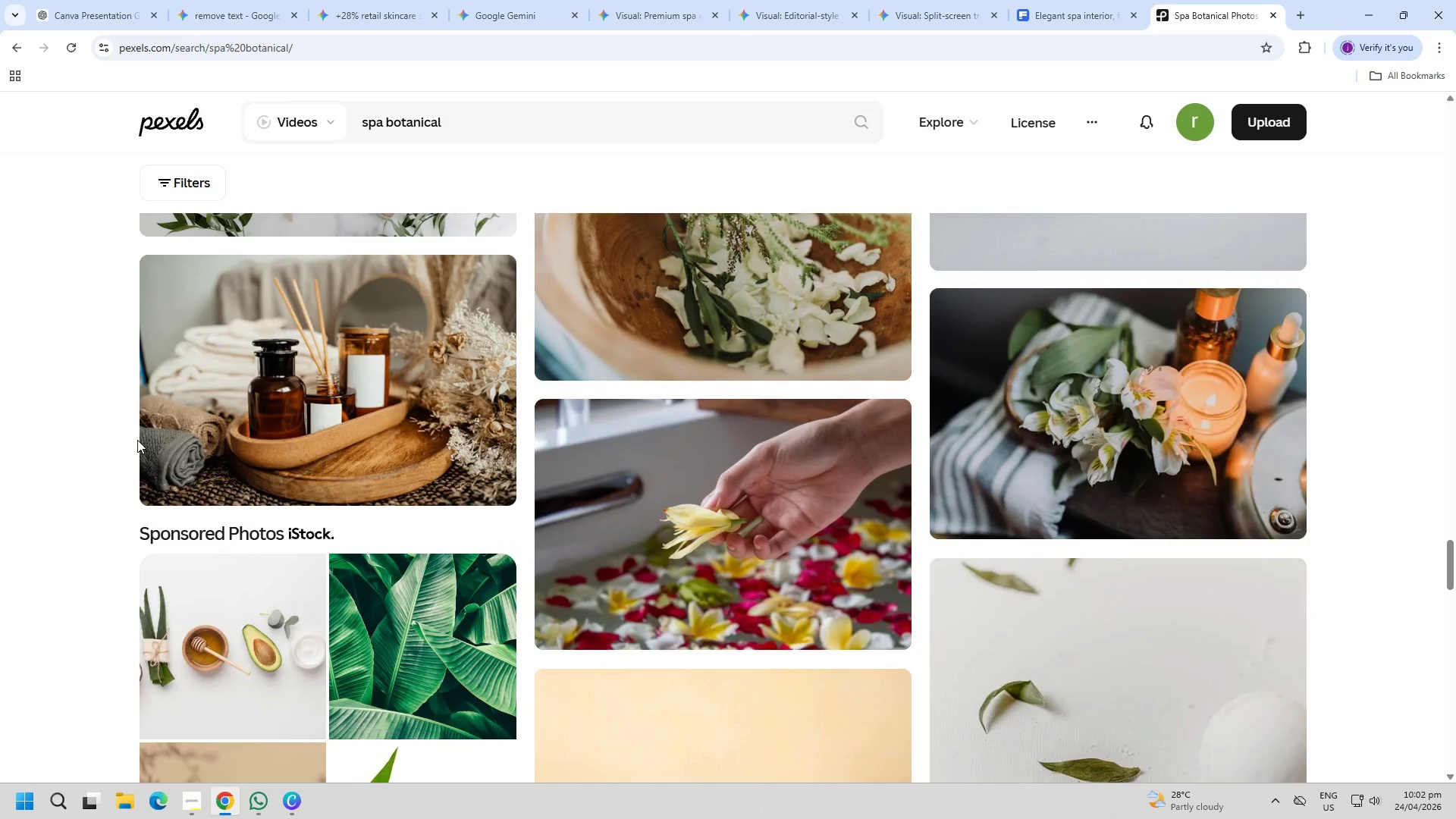 
right_click([289, 438])
 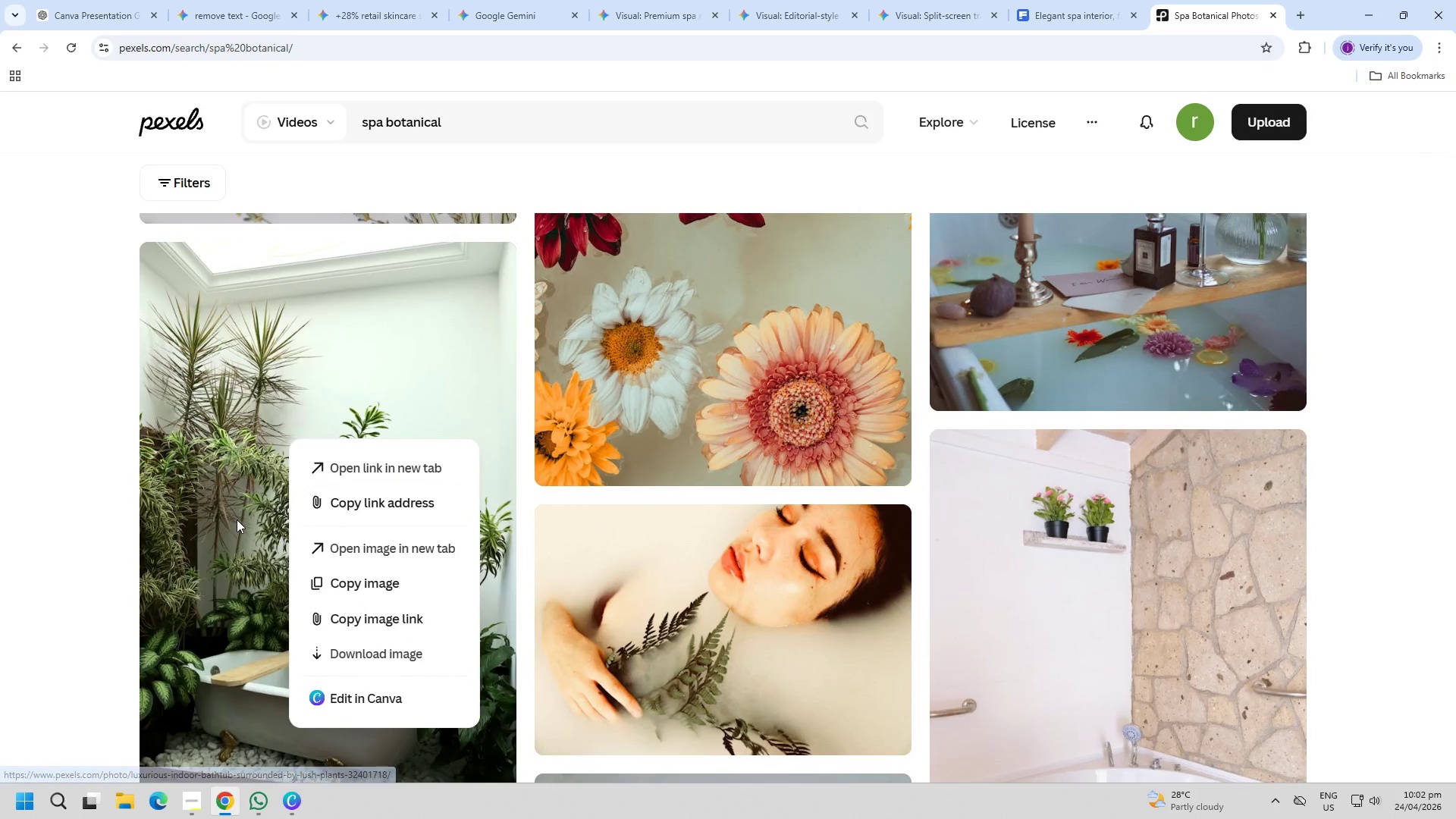 
scroll: coordinate [136, 443], scroll_direction: up, amount: 51.0
 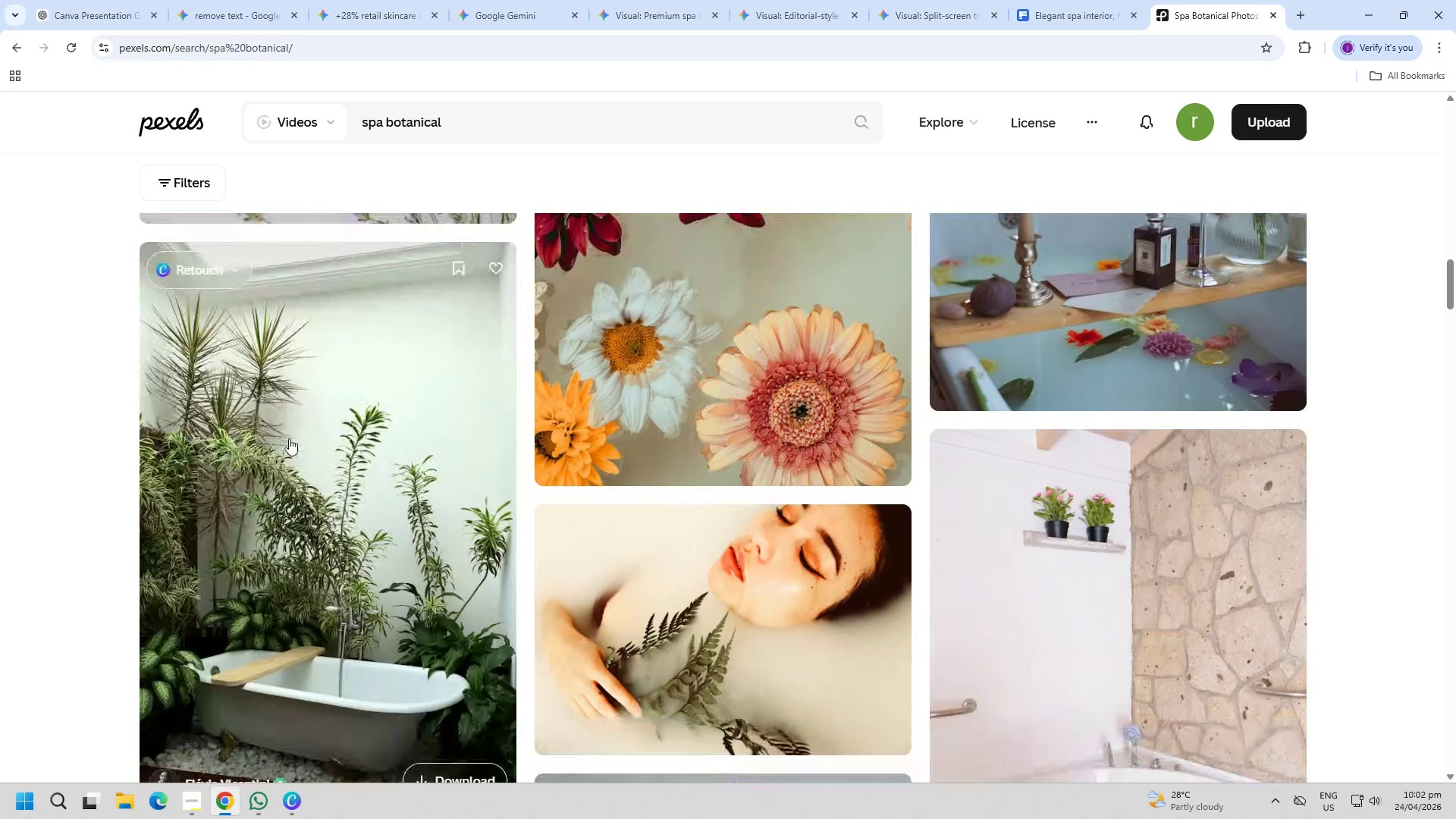 
left_click([112, 519])
 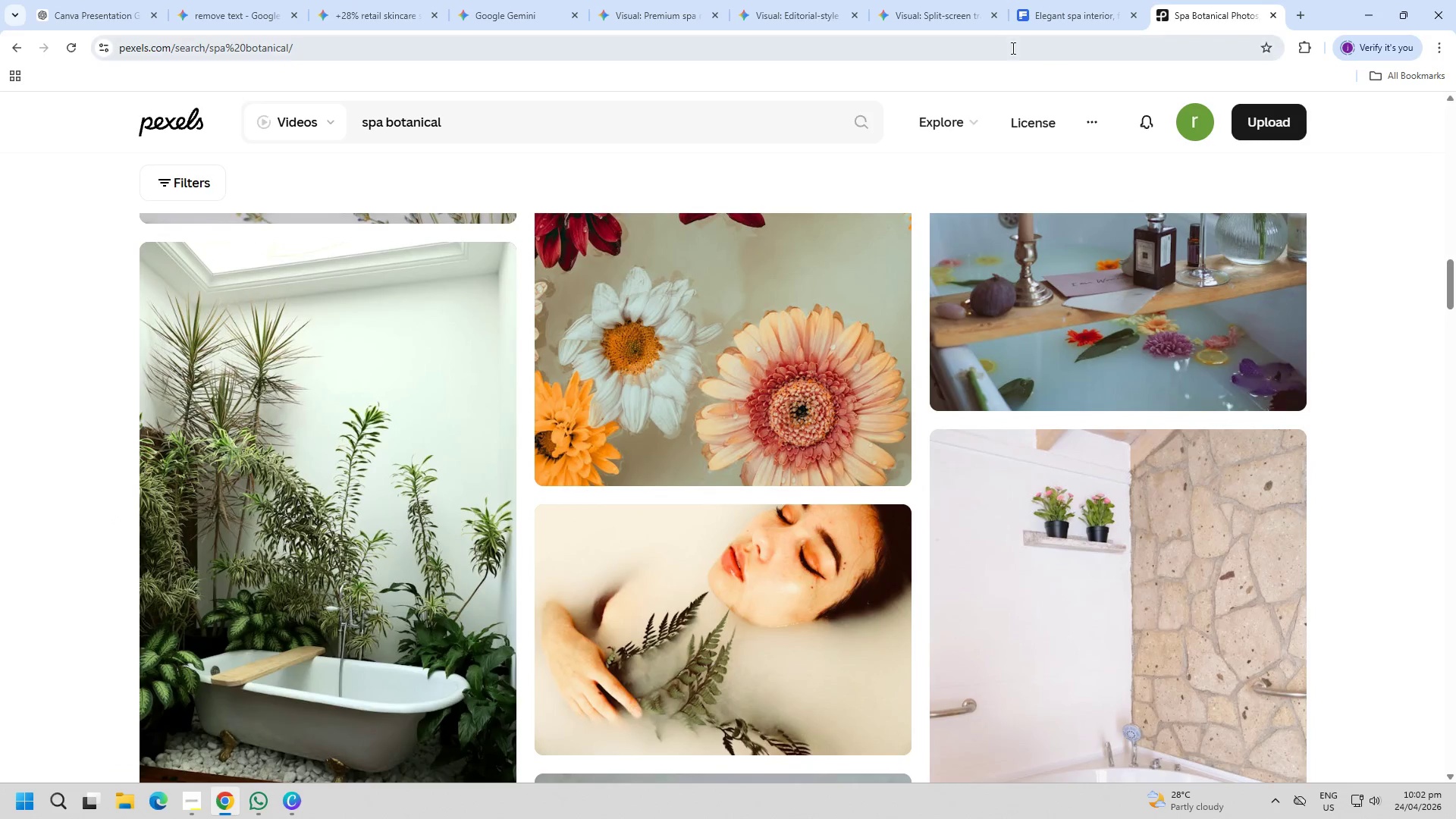 
left_click([1091, 0])
 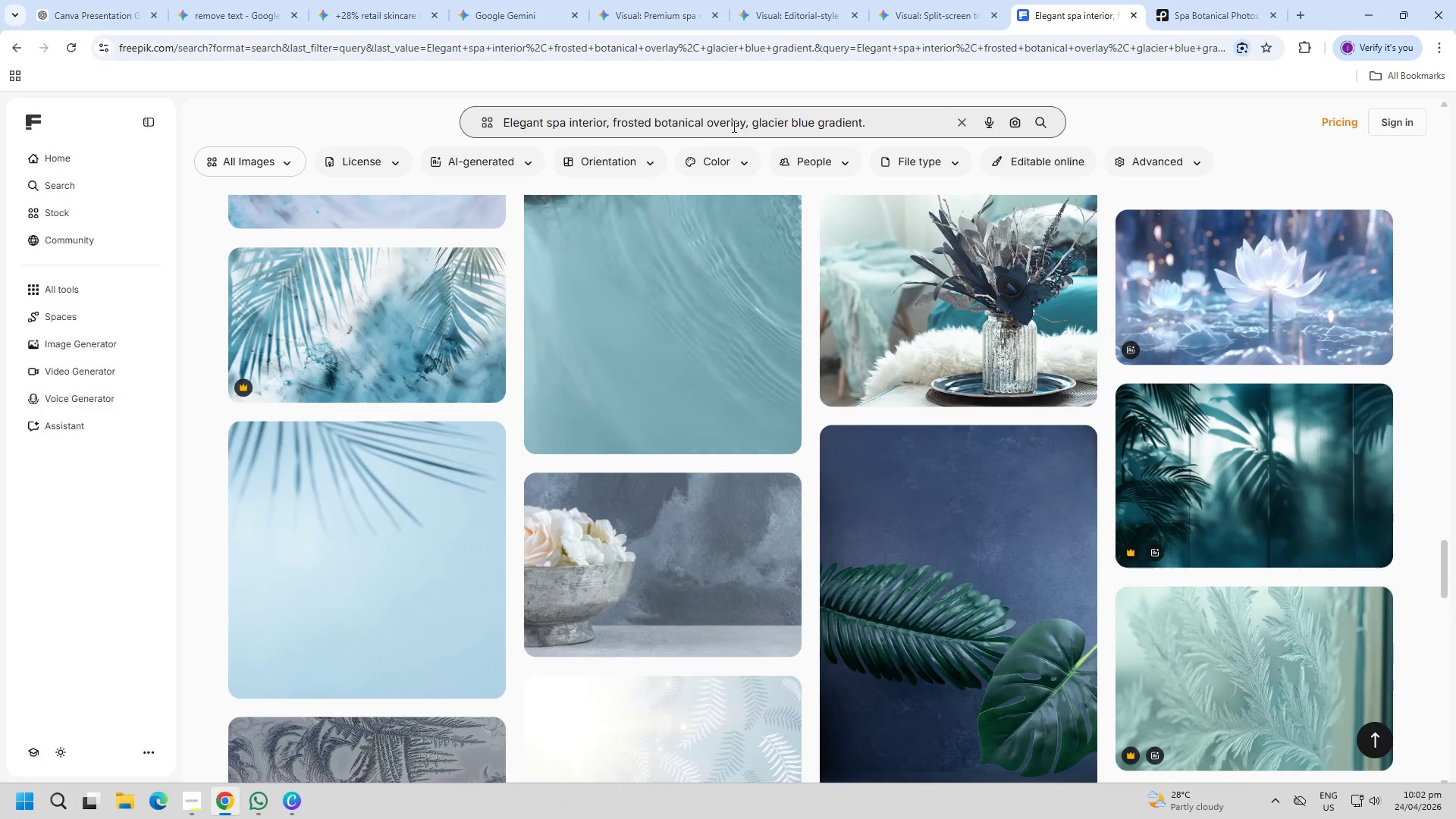 
double_click([742, 123])
 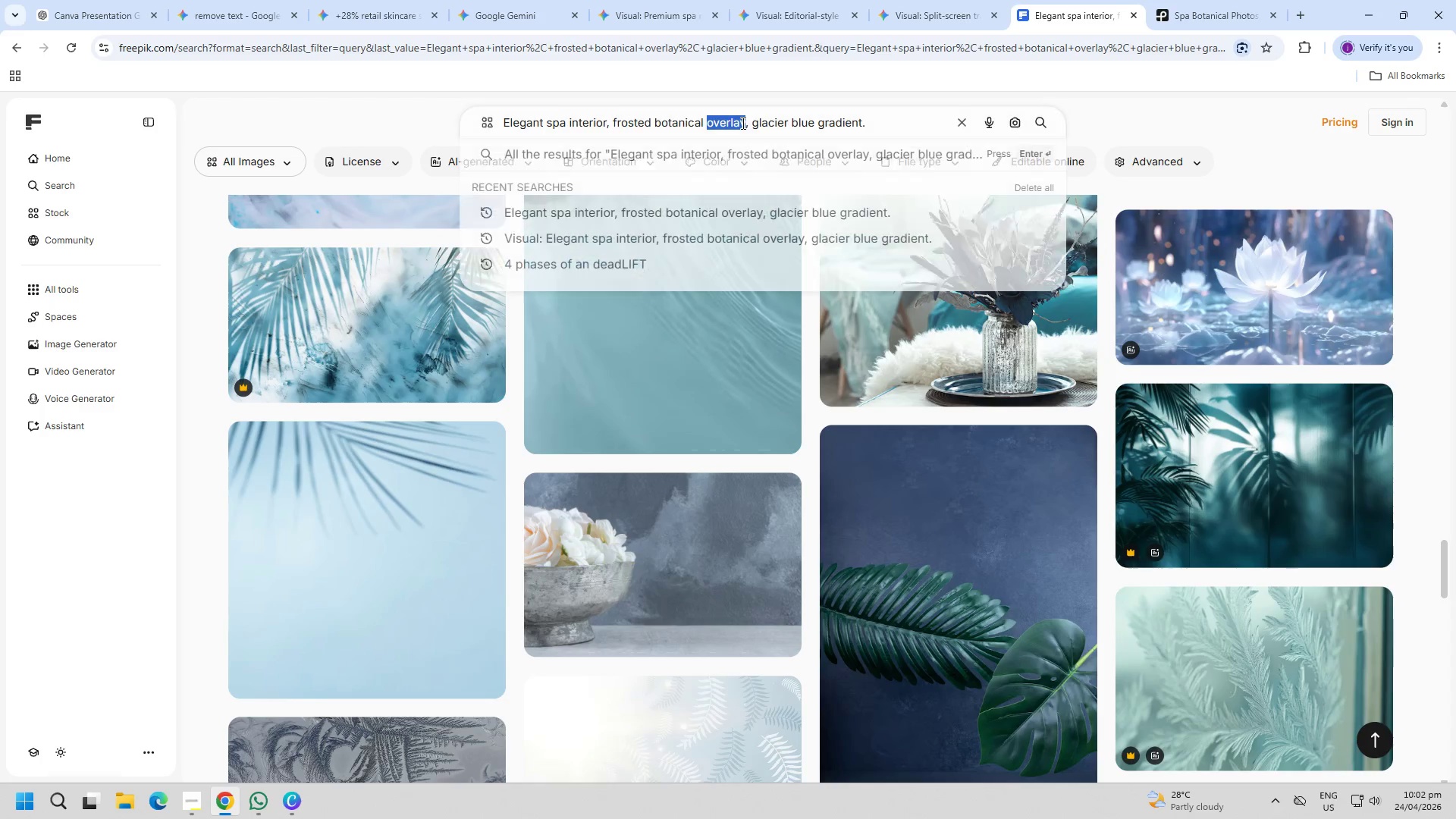 
triple_click([742, 121])
 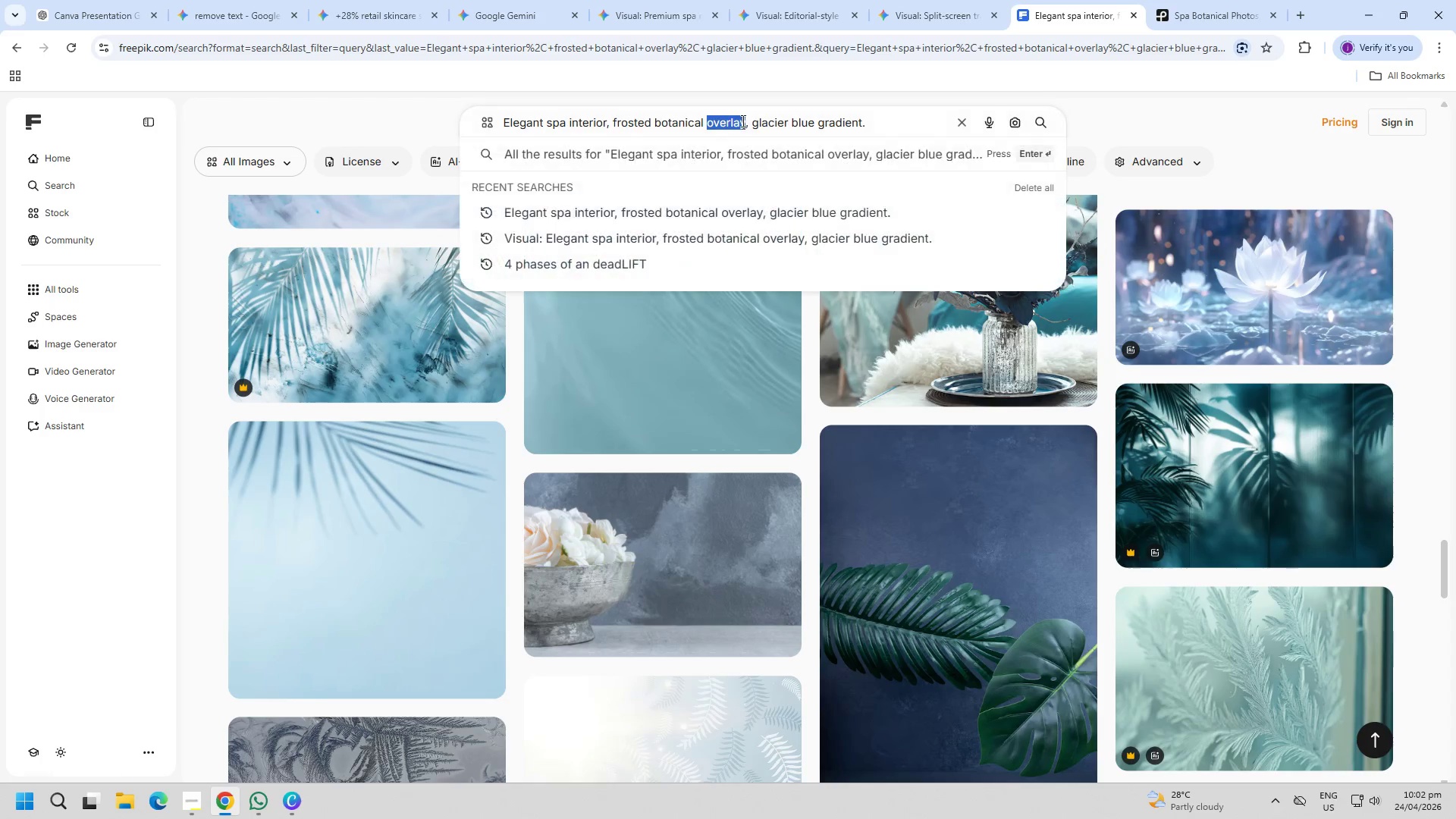 
triple_click([742, 121])
 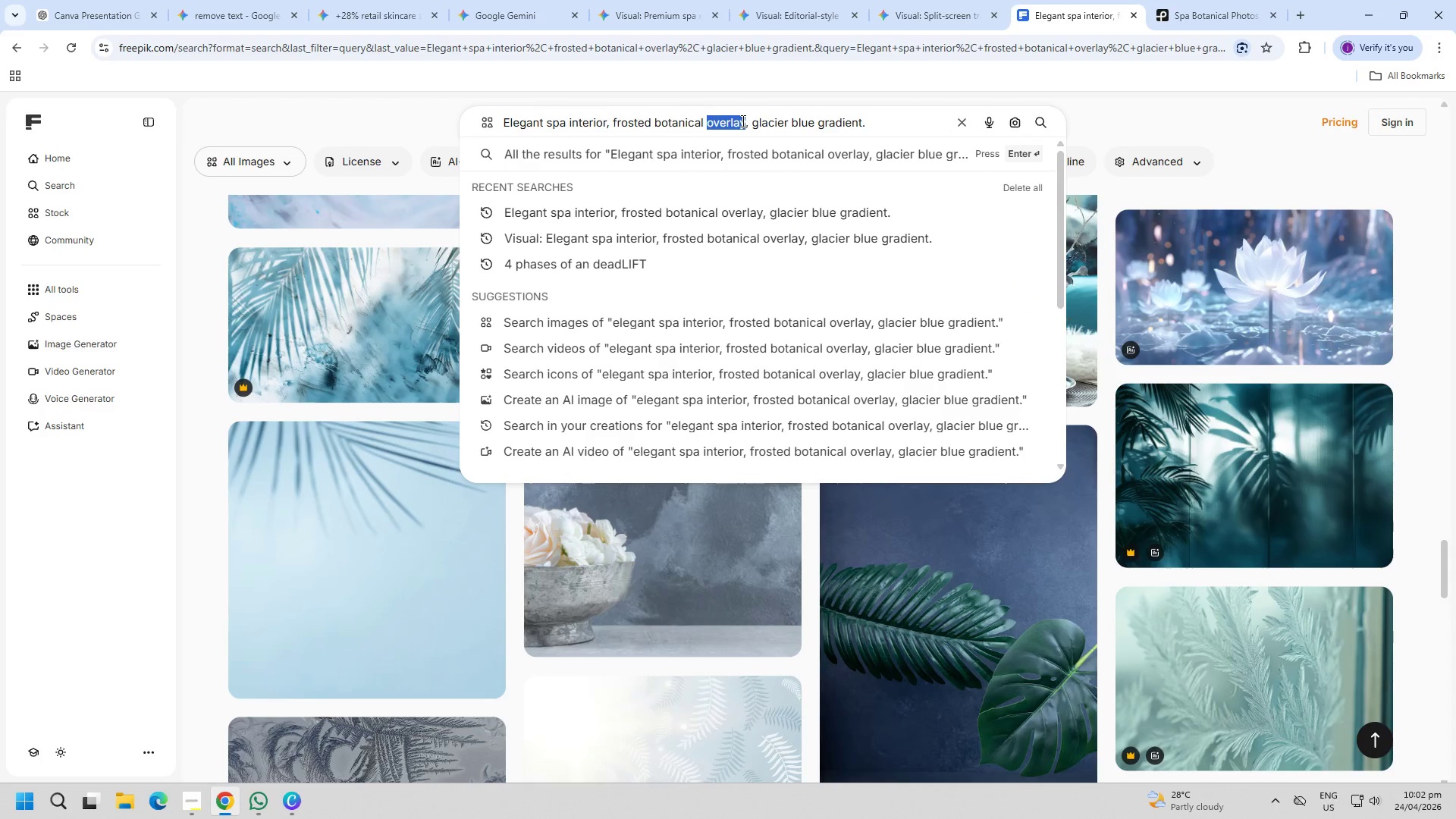 
key(Control+ControlLeft)
 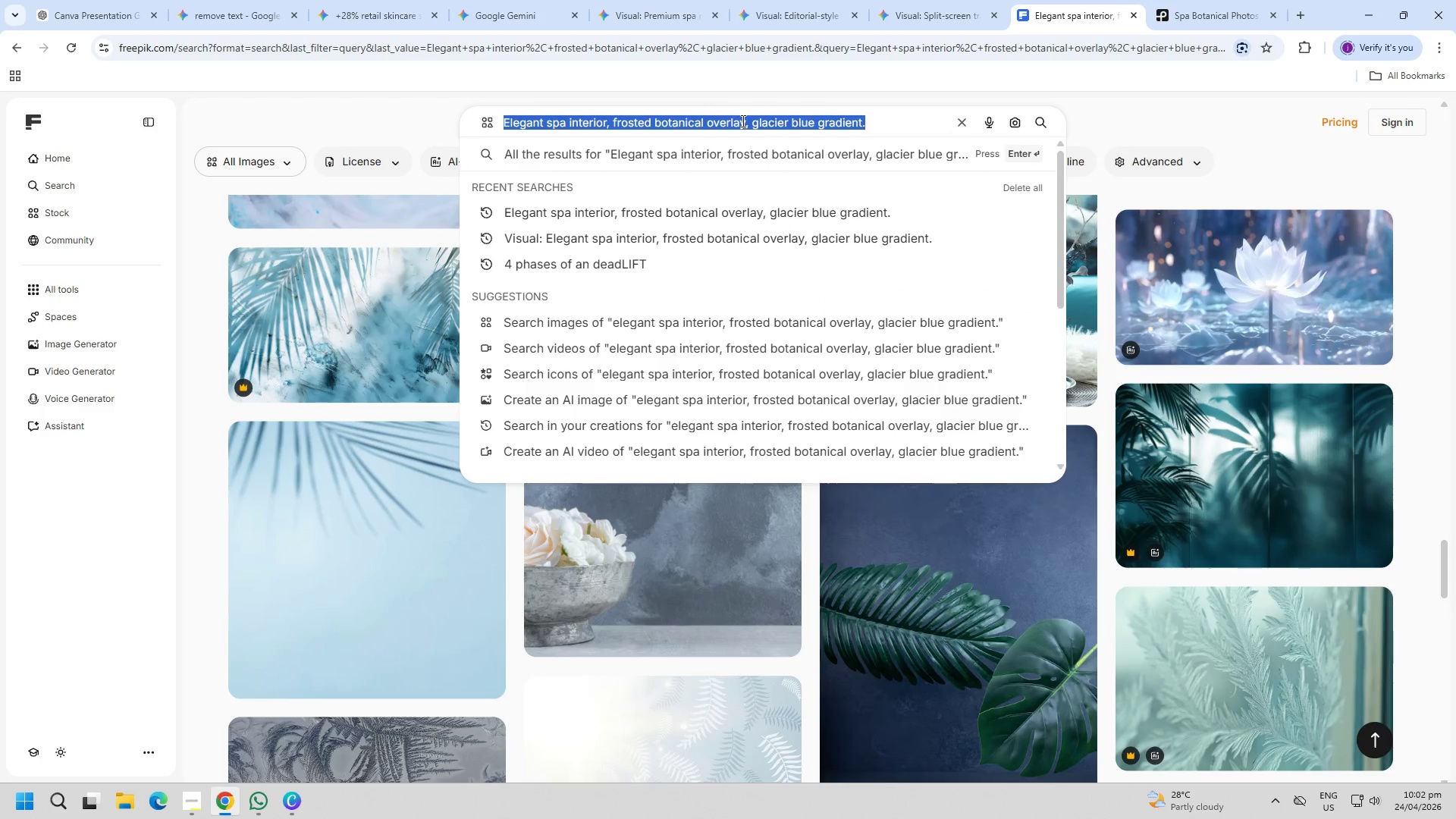 
key(Control+A)
 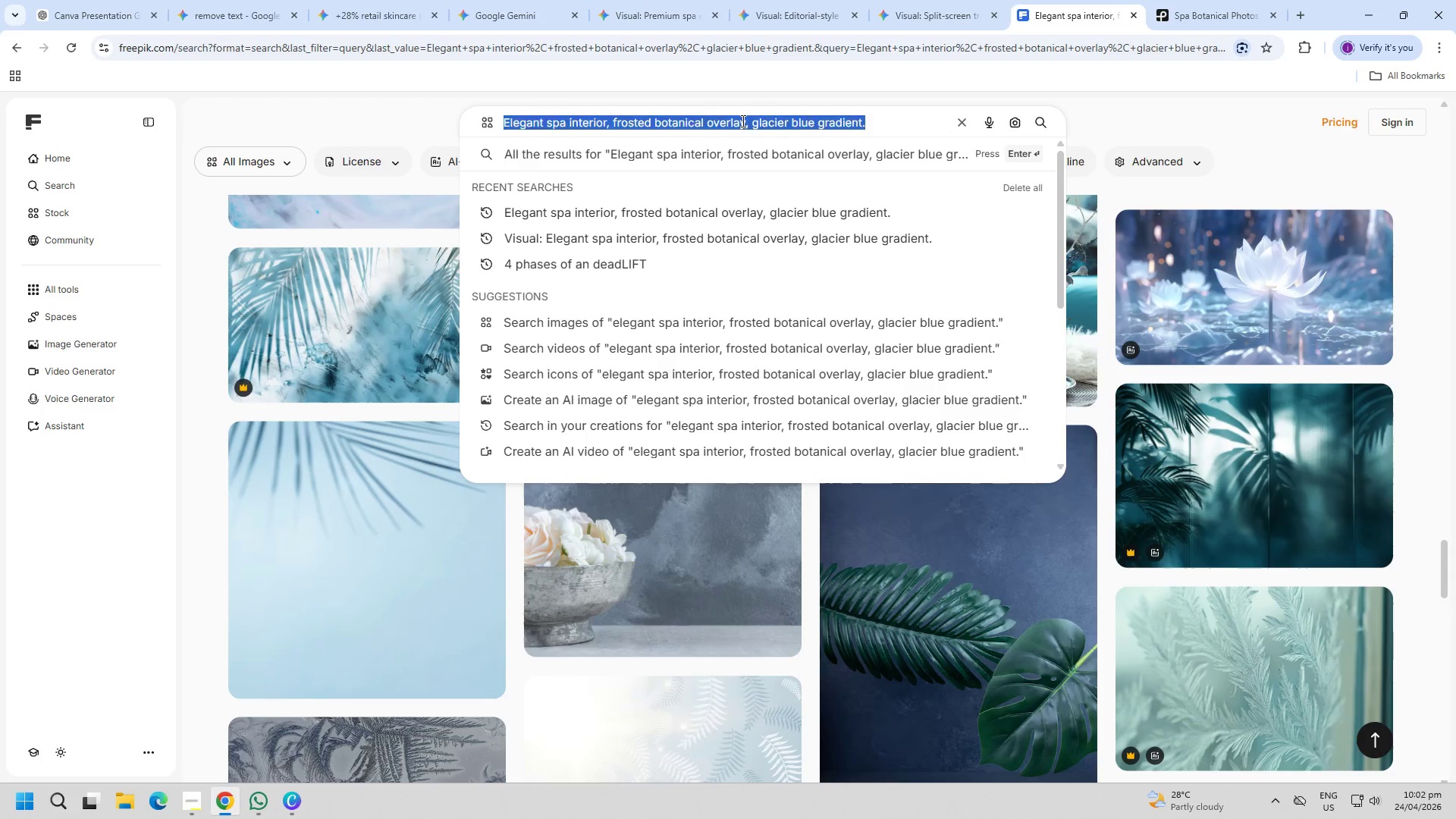 
type(spa botanical)
 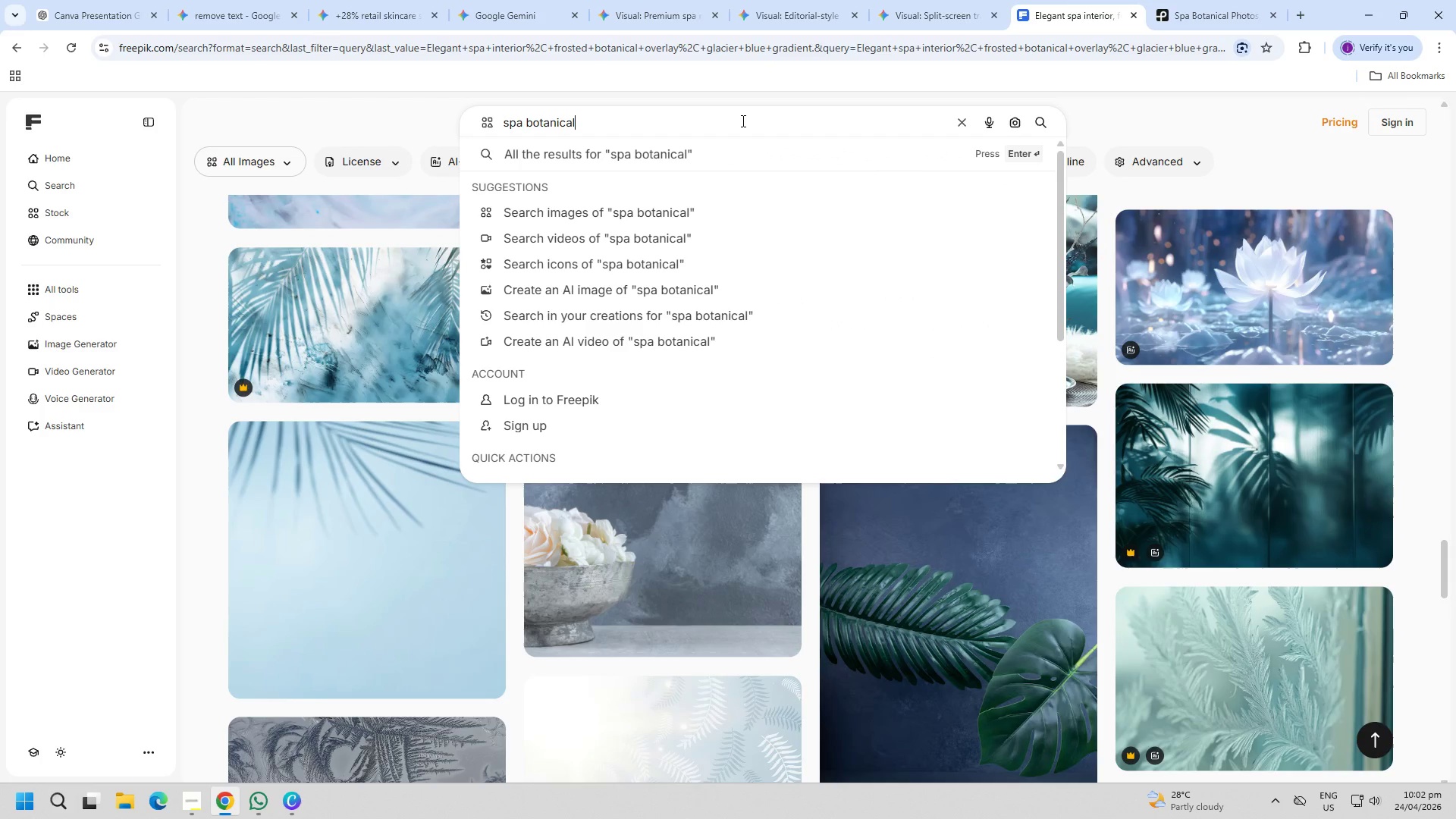 
key(Enter)
 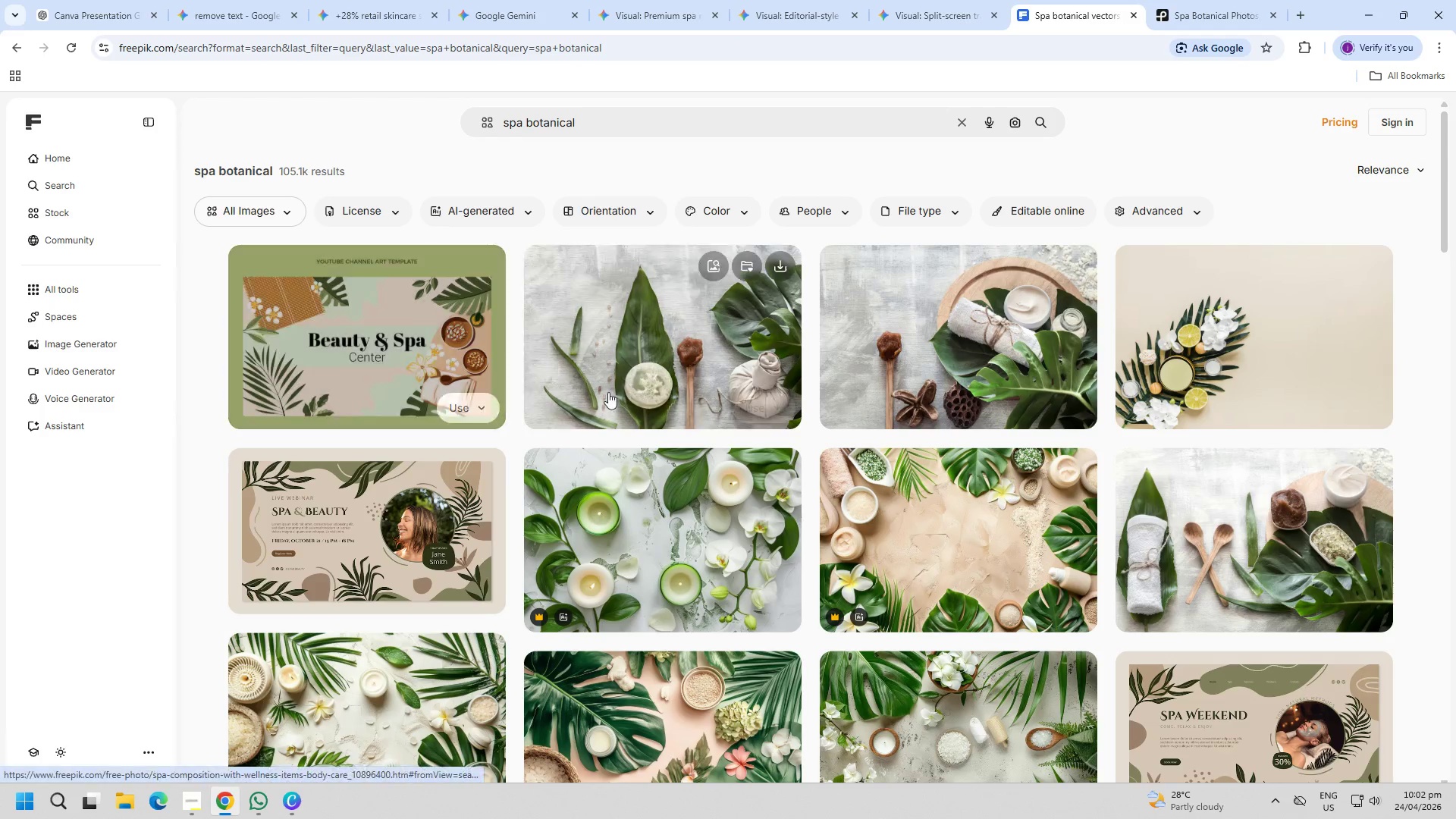 
scroll: coordinate [703, 465], scroll_direction: down, amount: 5.0
 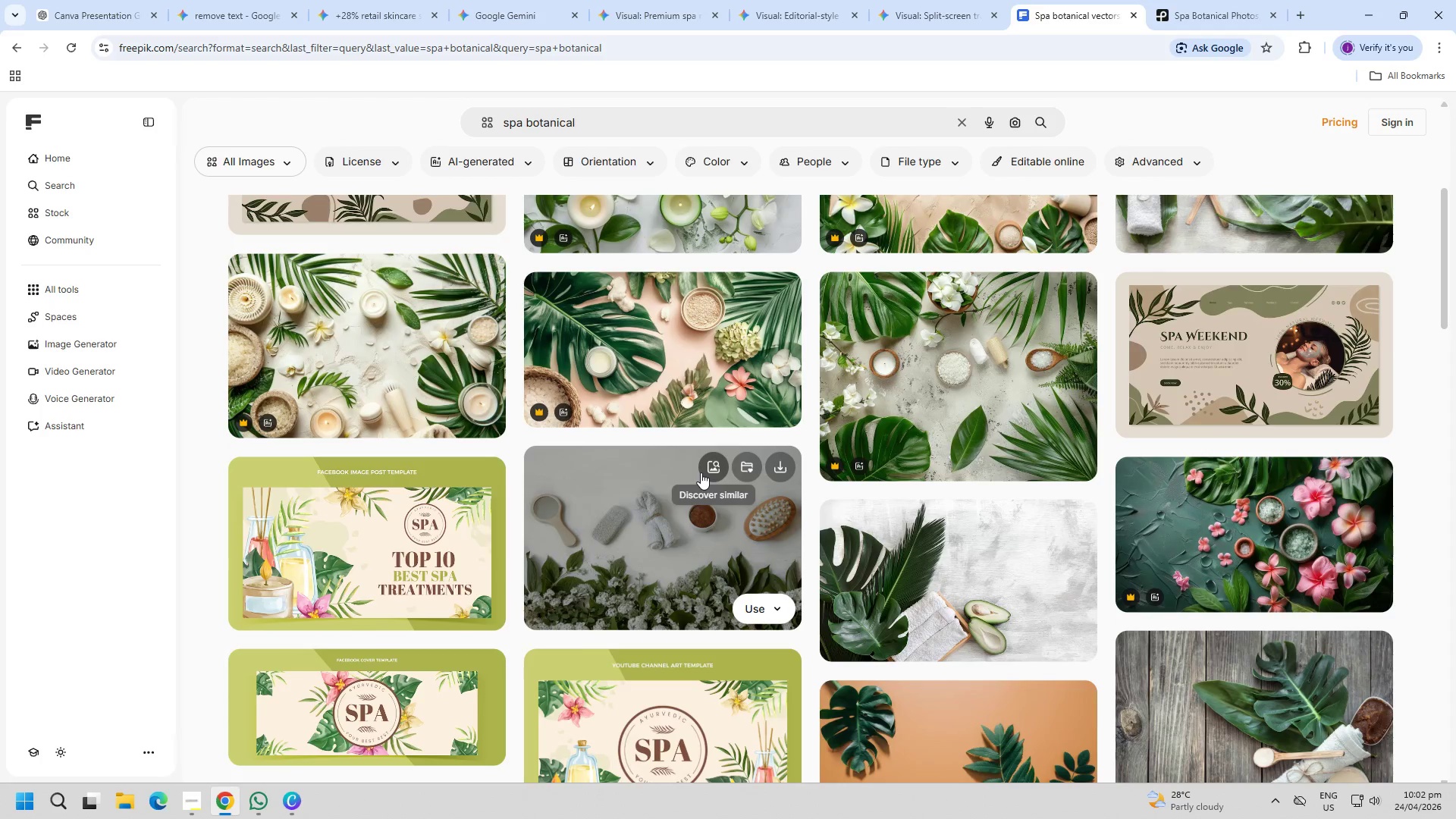 
scroll: coordinate [701, 464], scroll_direction: up, amount: 12.0
 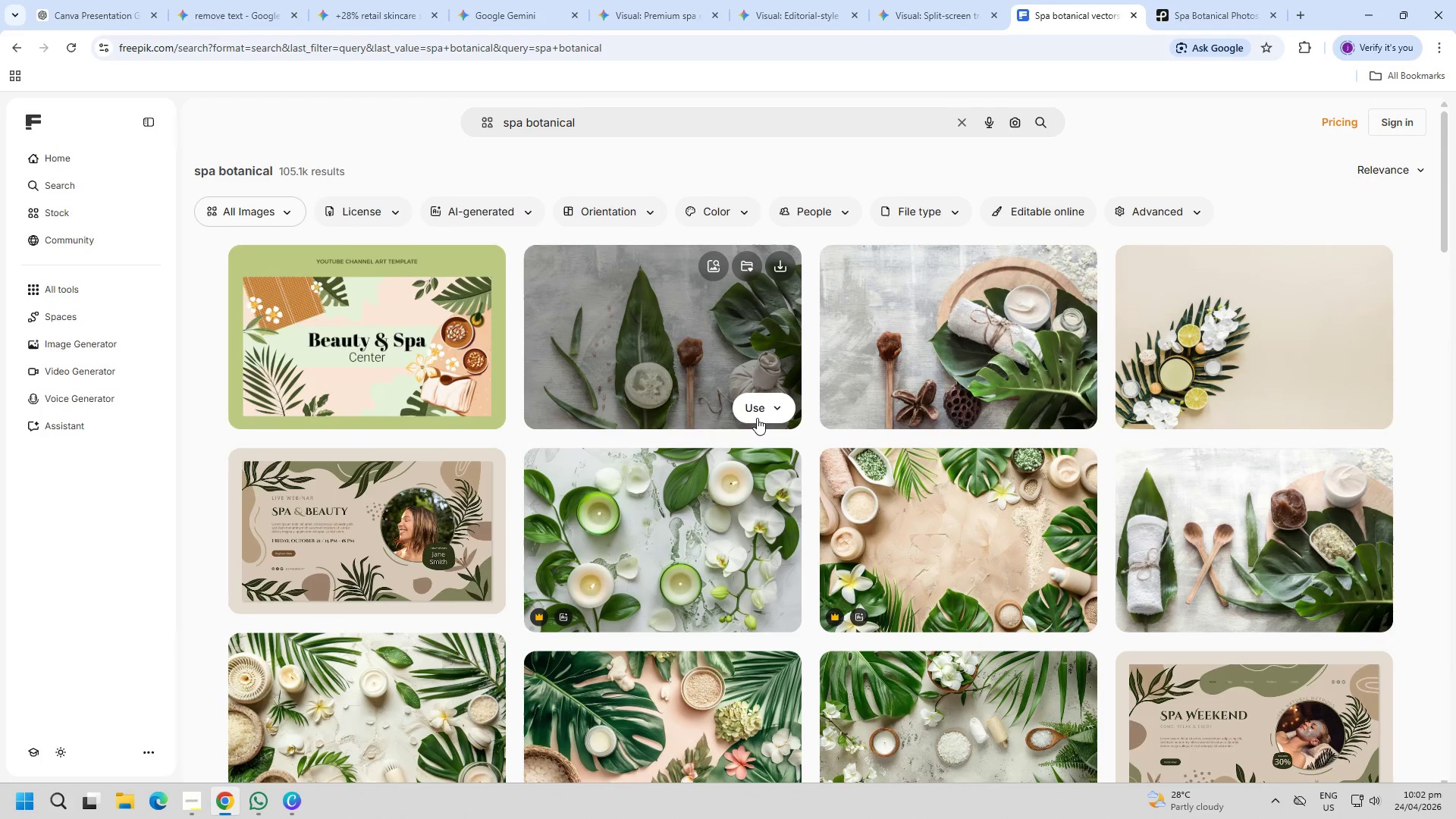 
scroll: coordinate [905, 401], scroll_direction: down, amount: 18.0
 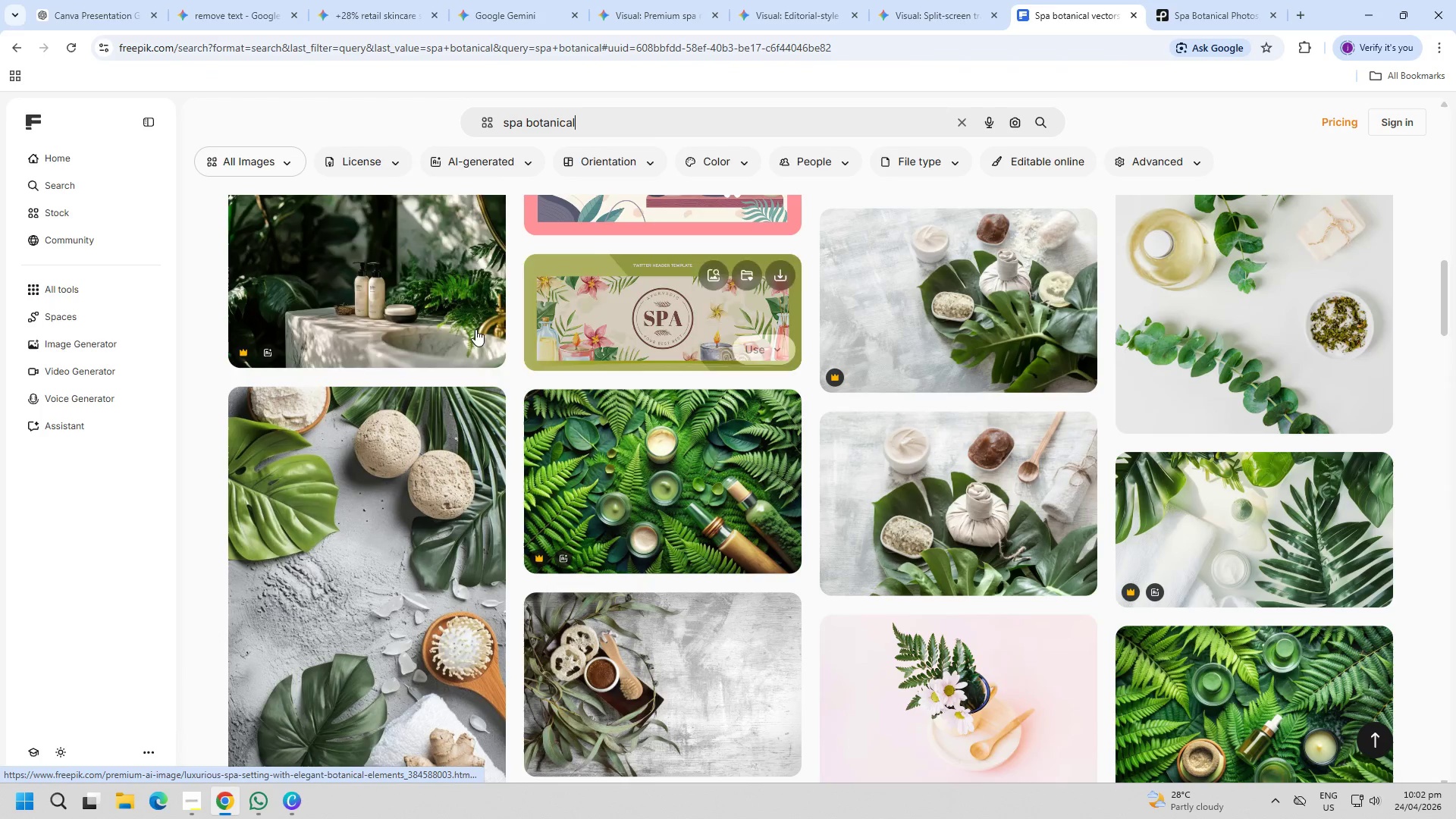 
left_click([450, 303])
 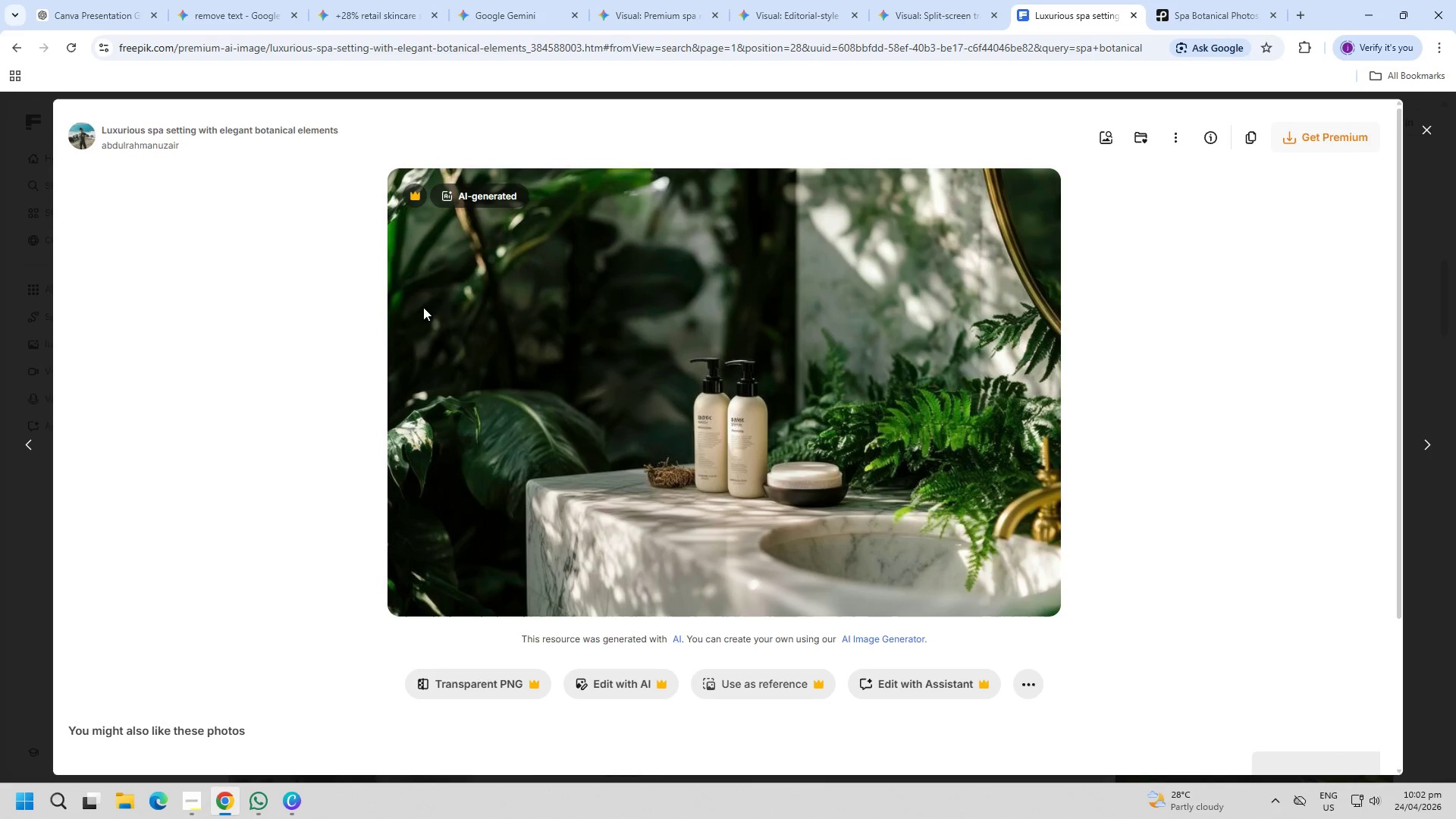 
key(PageDown)
 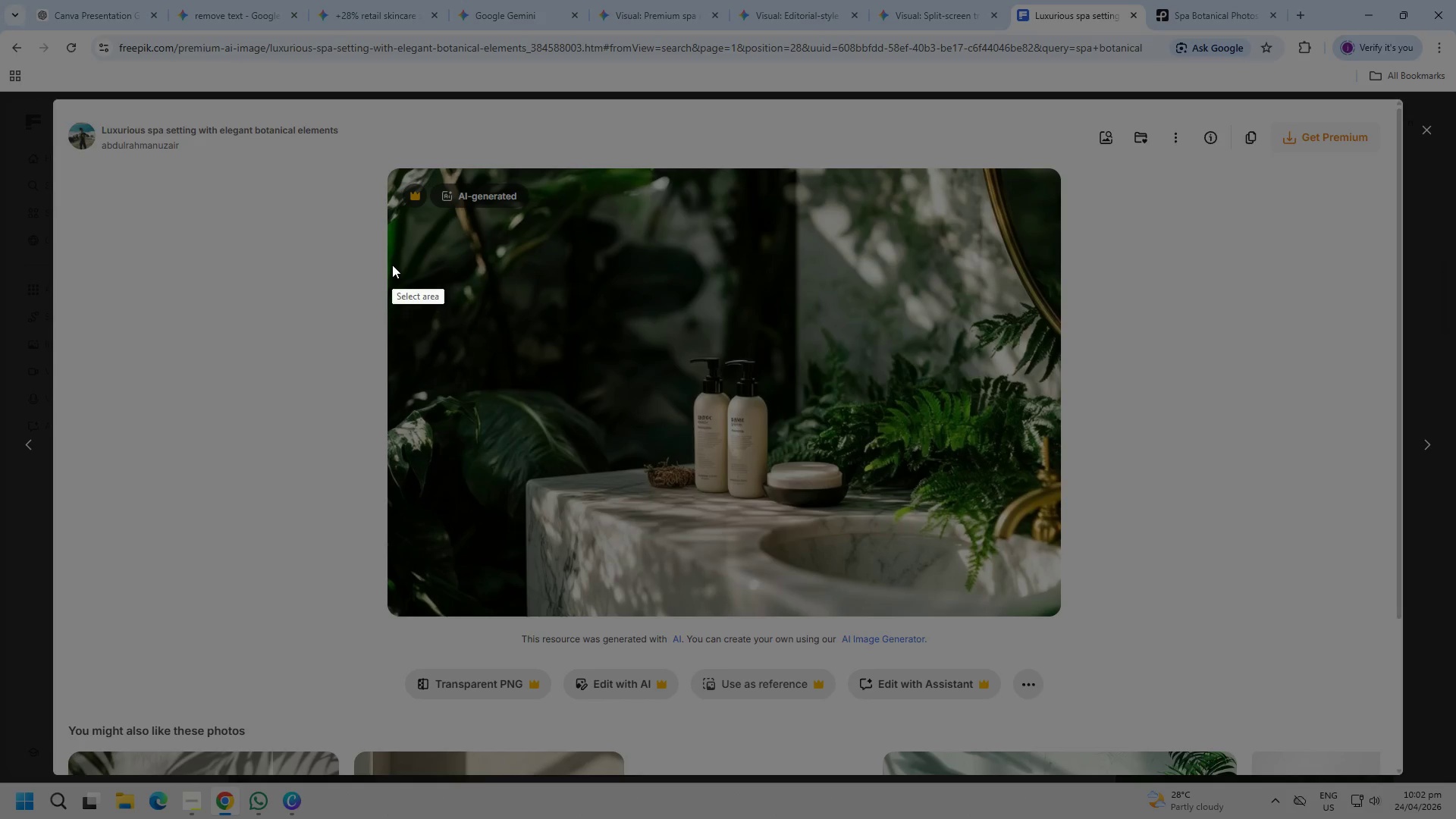 
left_click_drag(start_coordinate=[395, 254], to_coordinate=[1059, 578])
 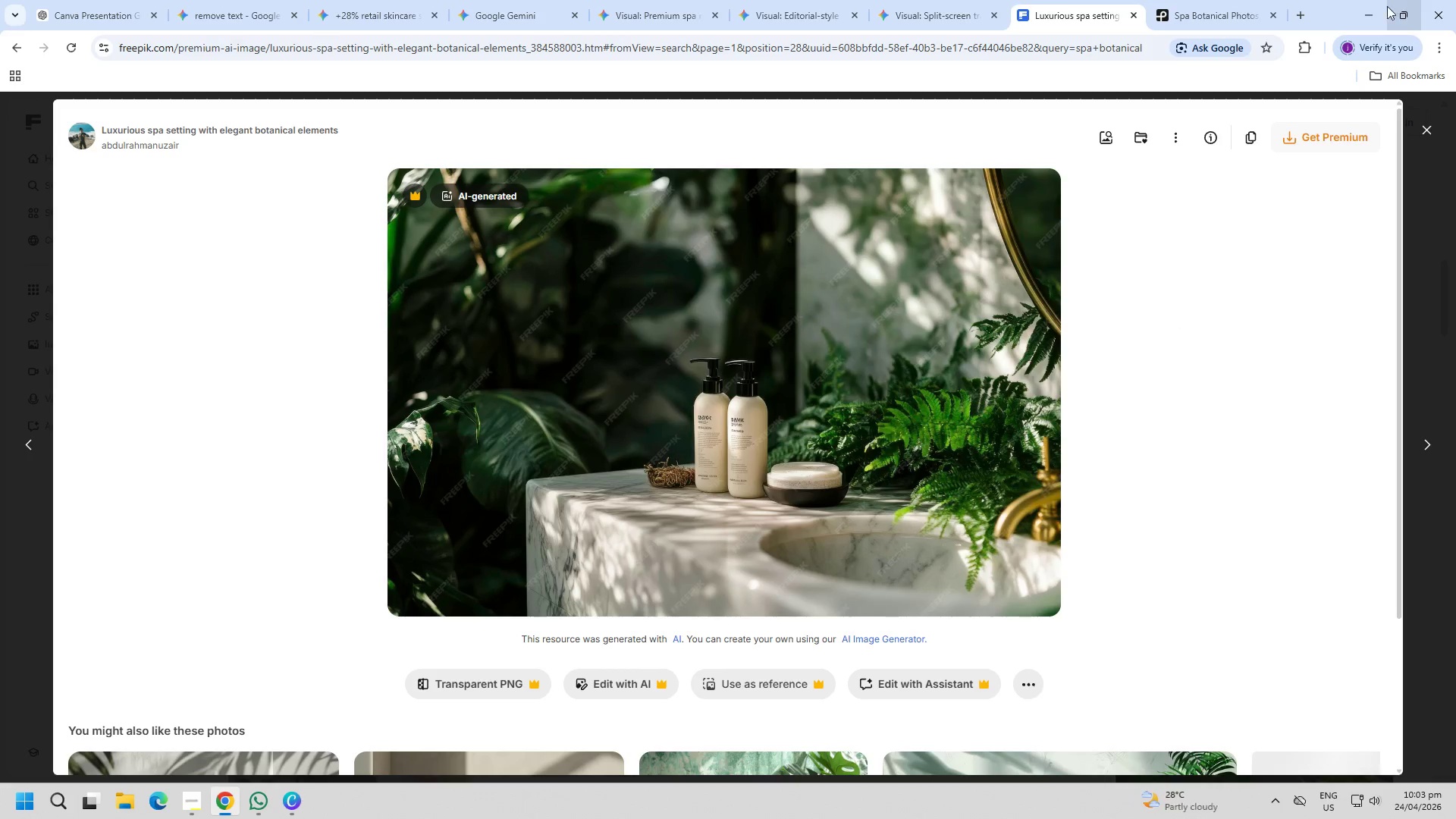 
key(Control+ControlLeft)
 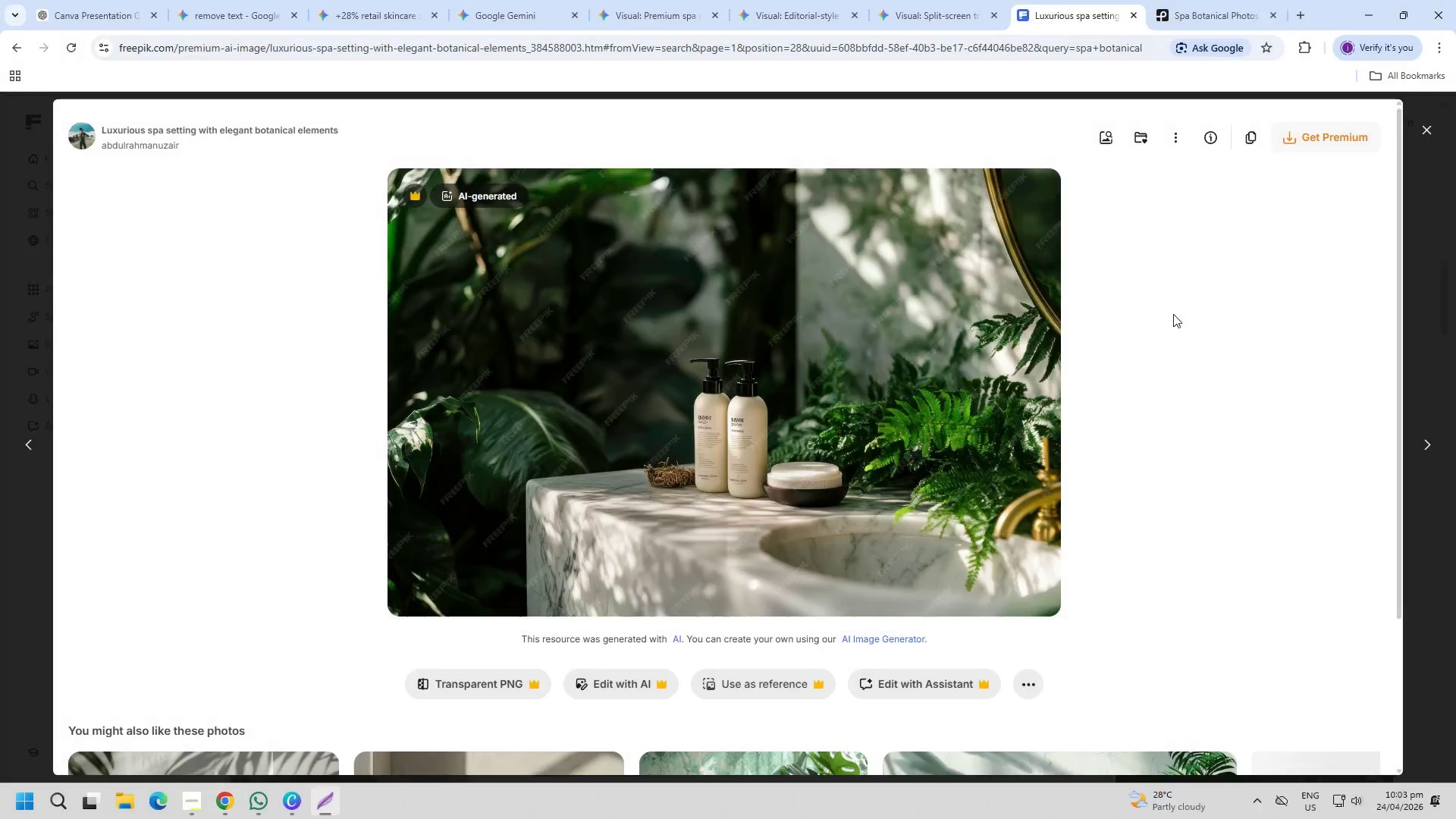 
key(Control+C)
 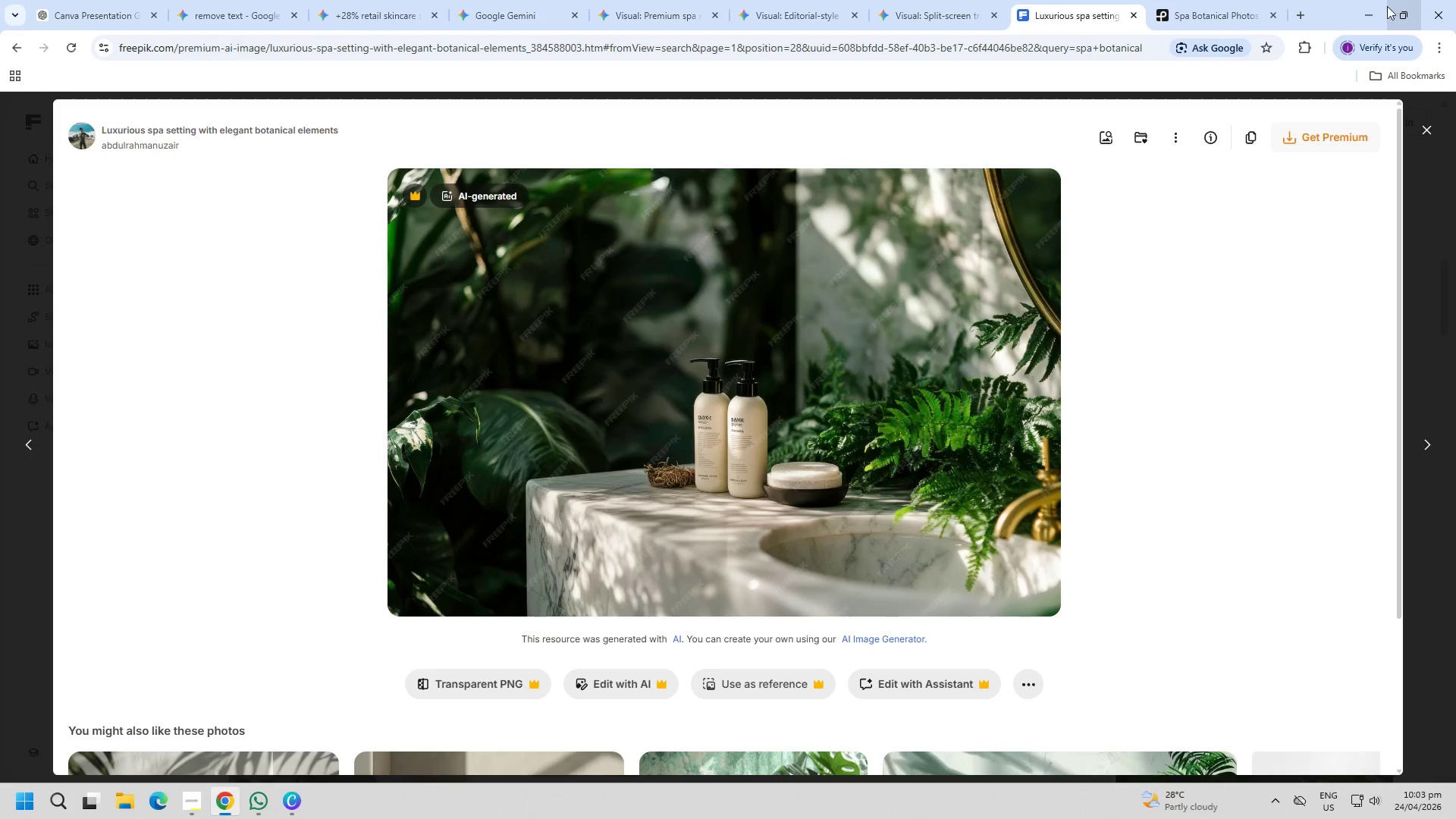 
left_click([1376, 10])
 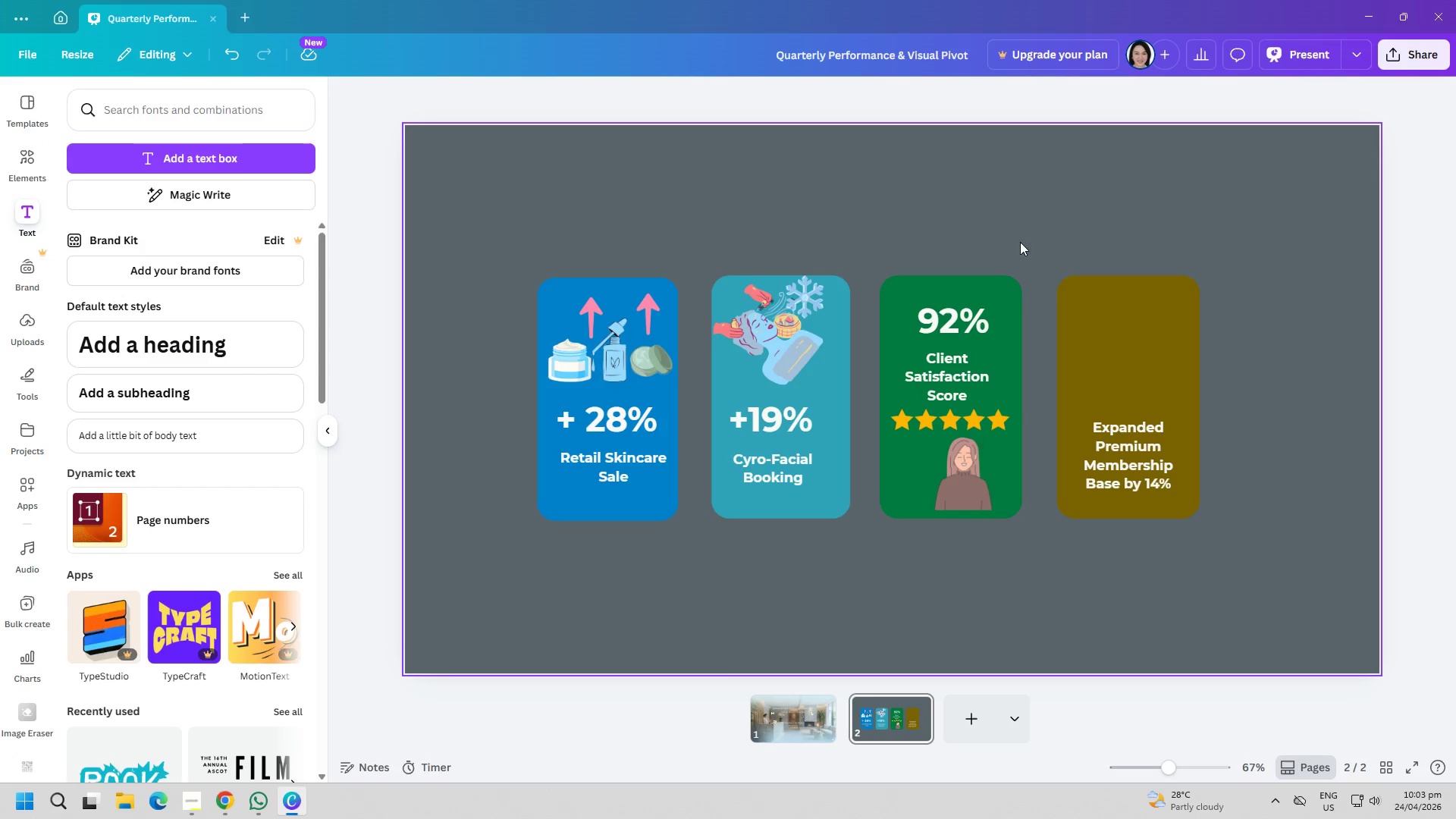 
left_click([814, 210])
 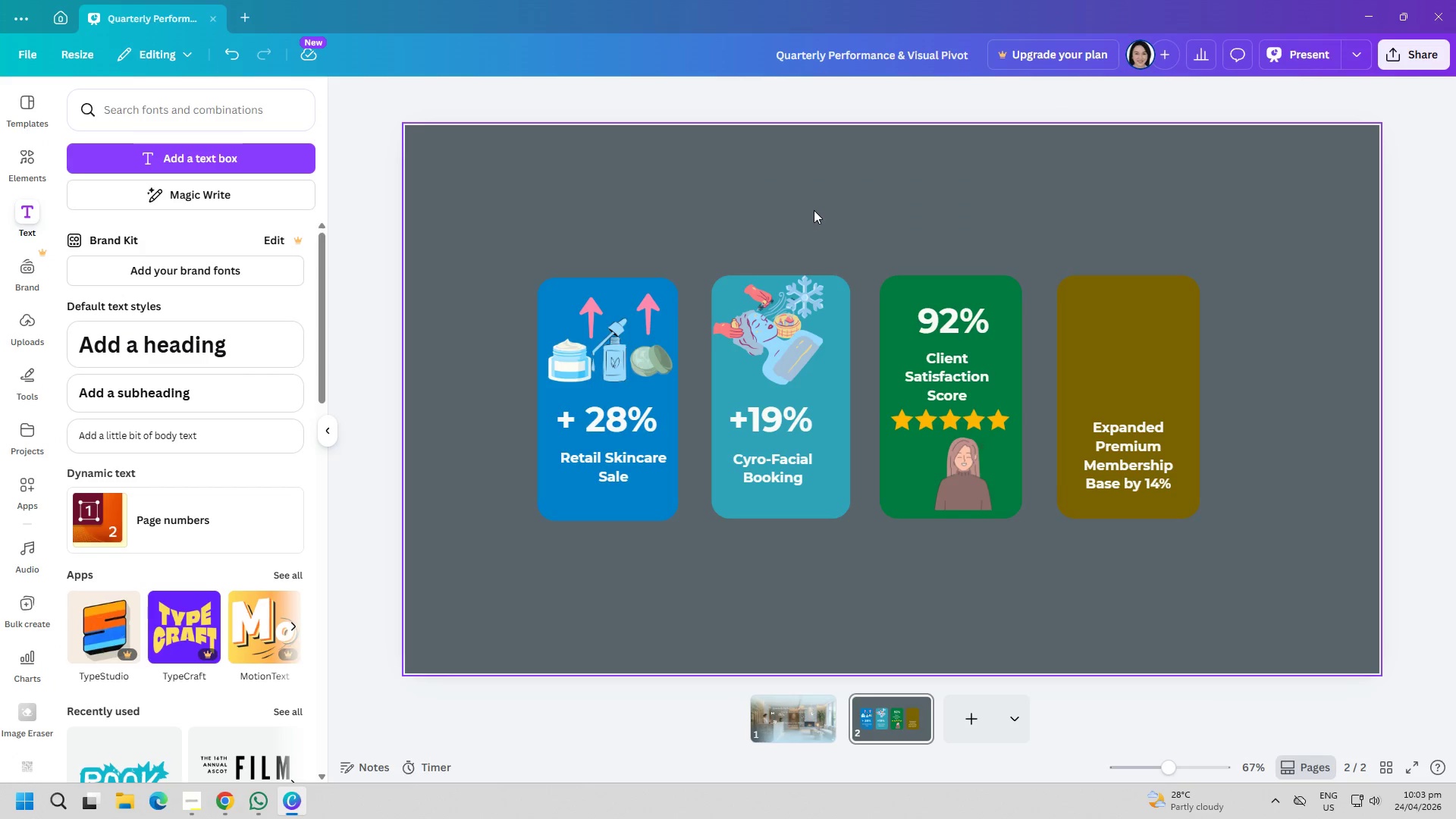 
key(Control+ControlLeft)
 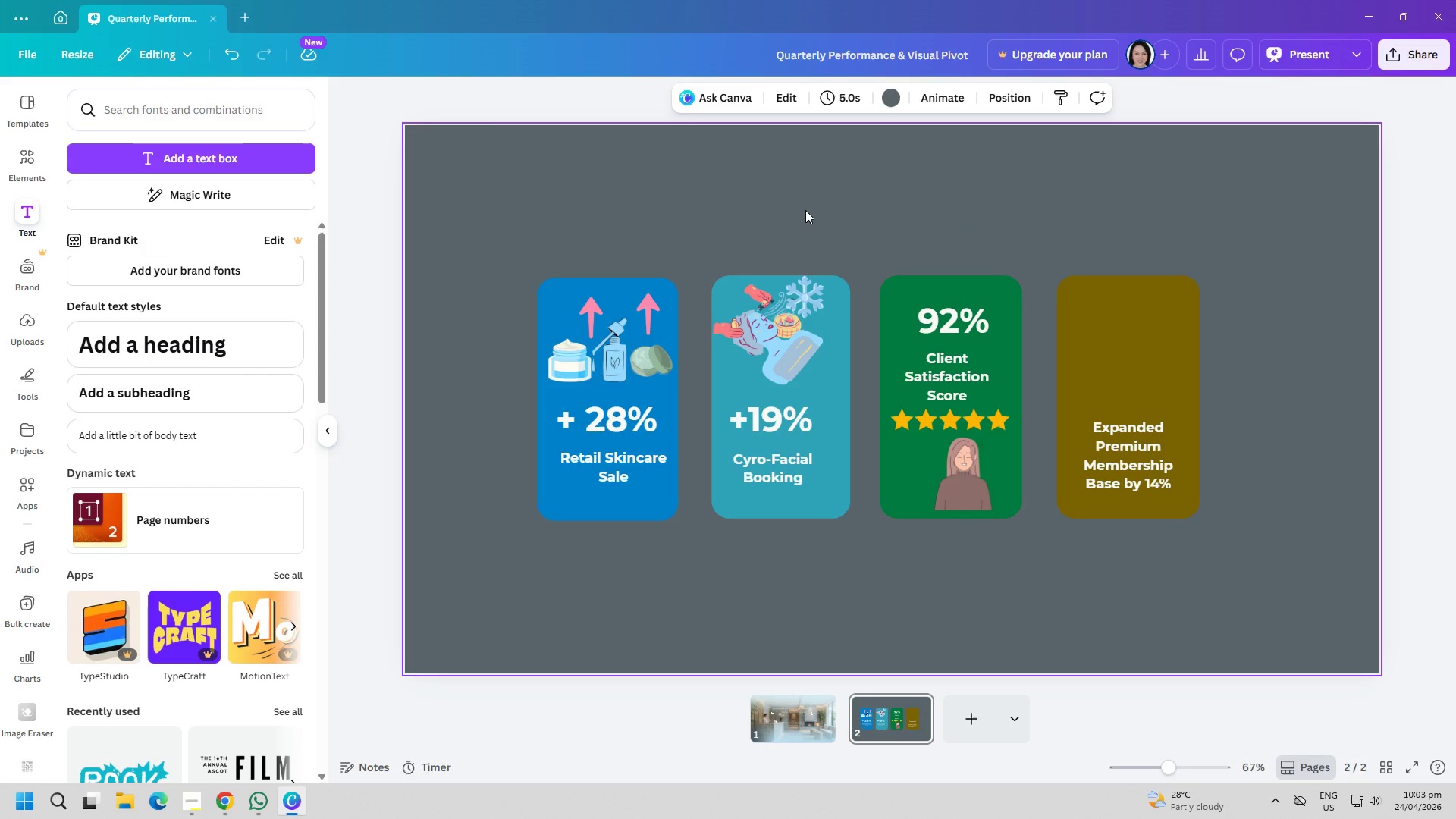 
key(Control+V)
 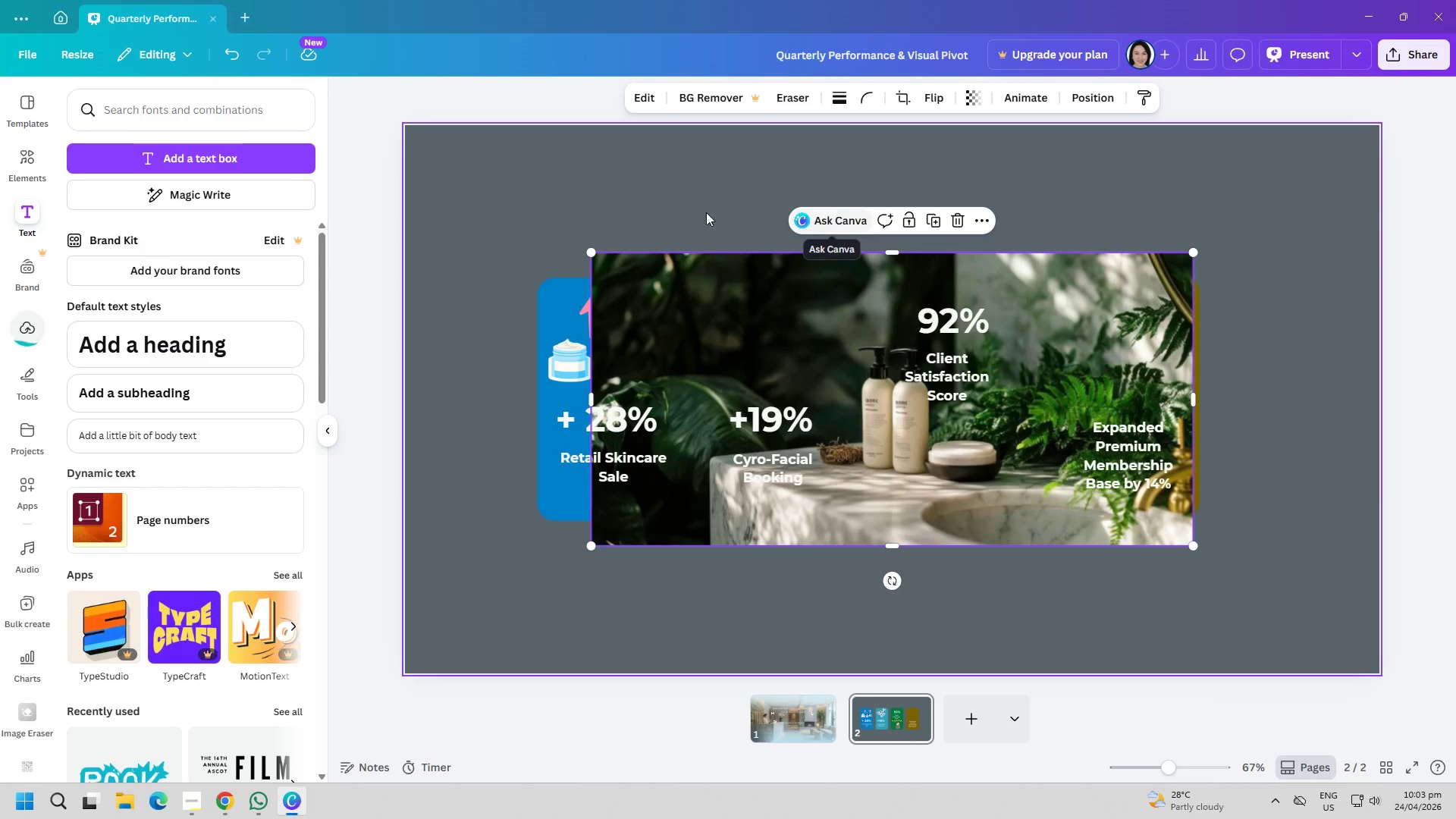 
left_click([553, 201])
 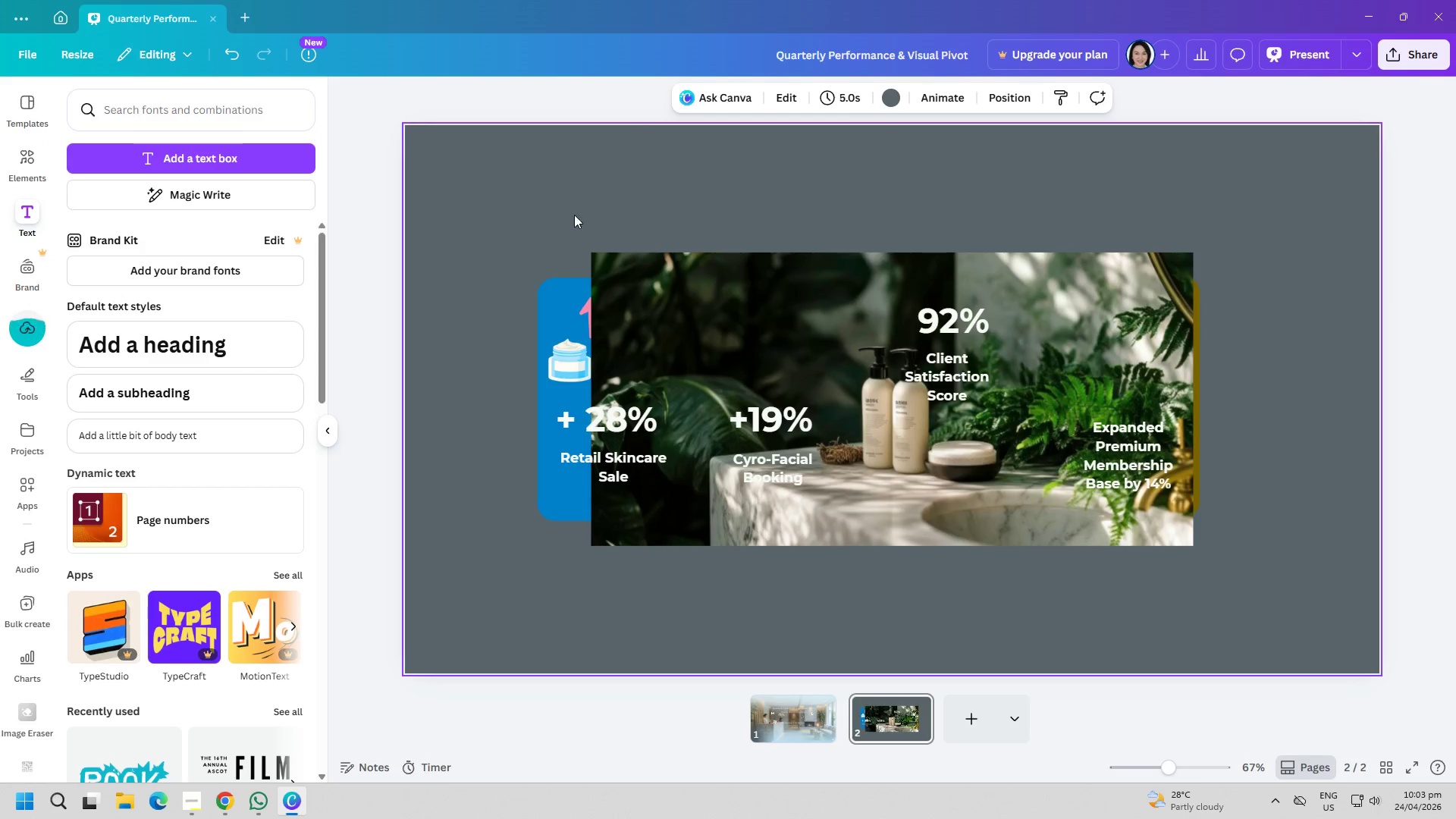 
left_click_drag(start_coordinate=[772, 284], to_coordinate=[718, 135])
 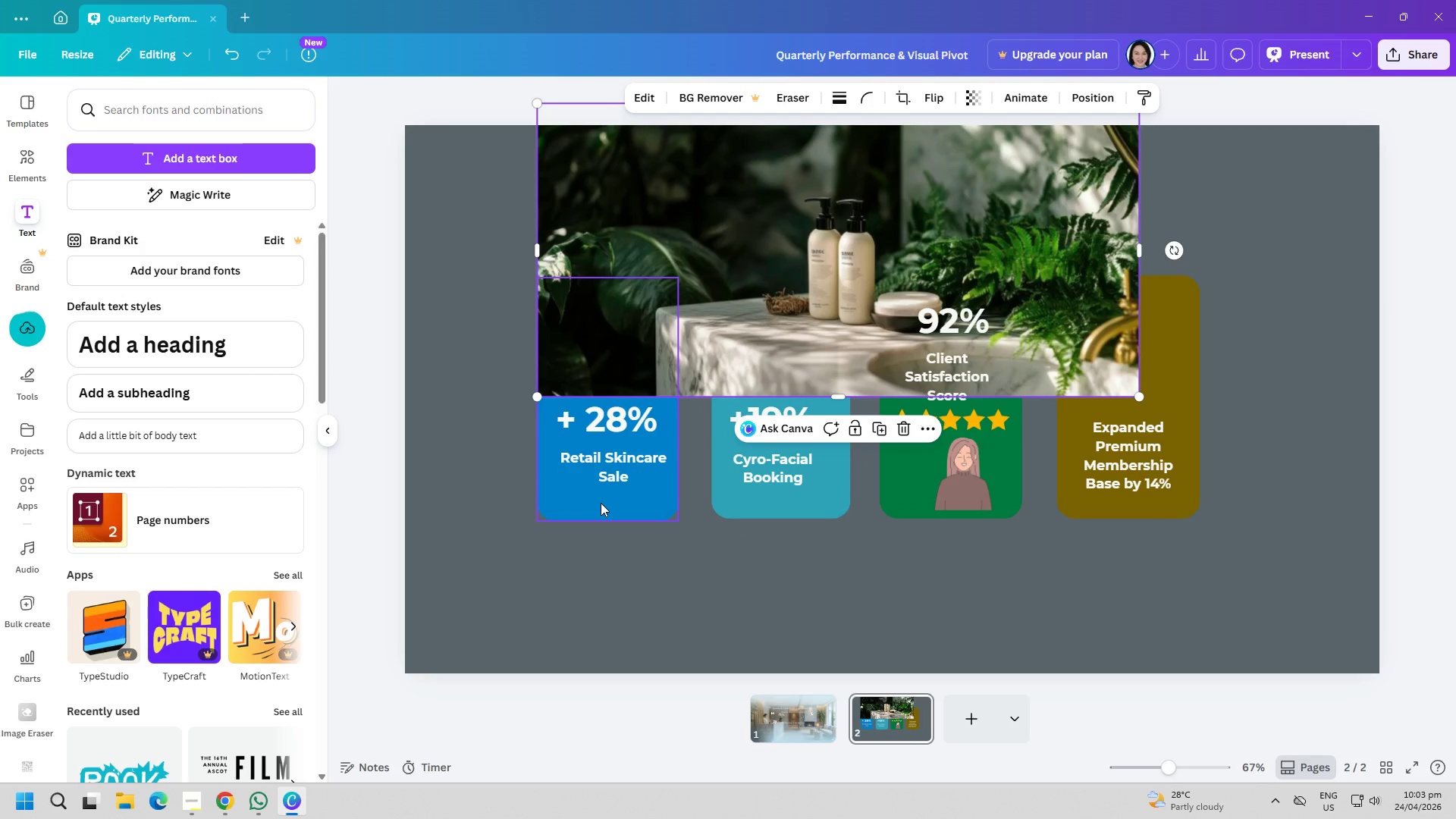 
left_click([601, 503])
 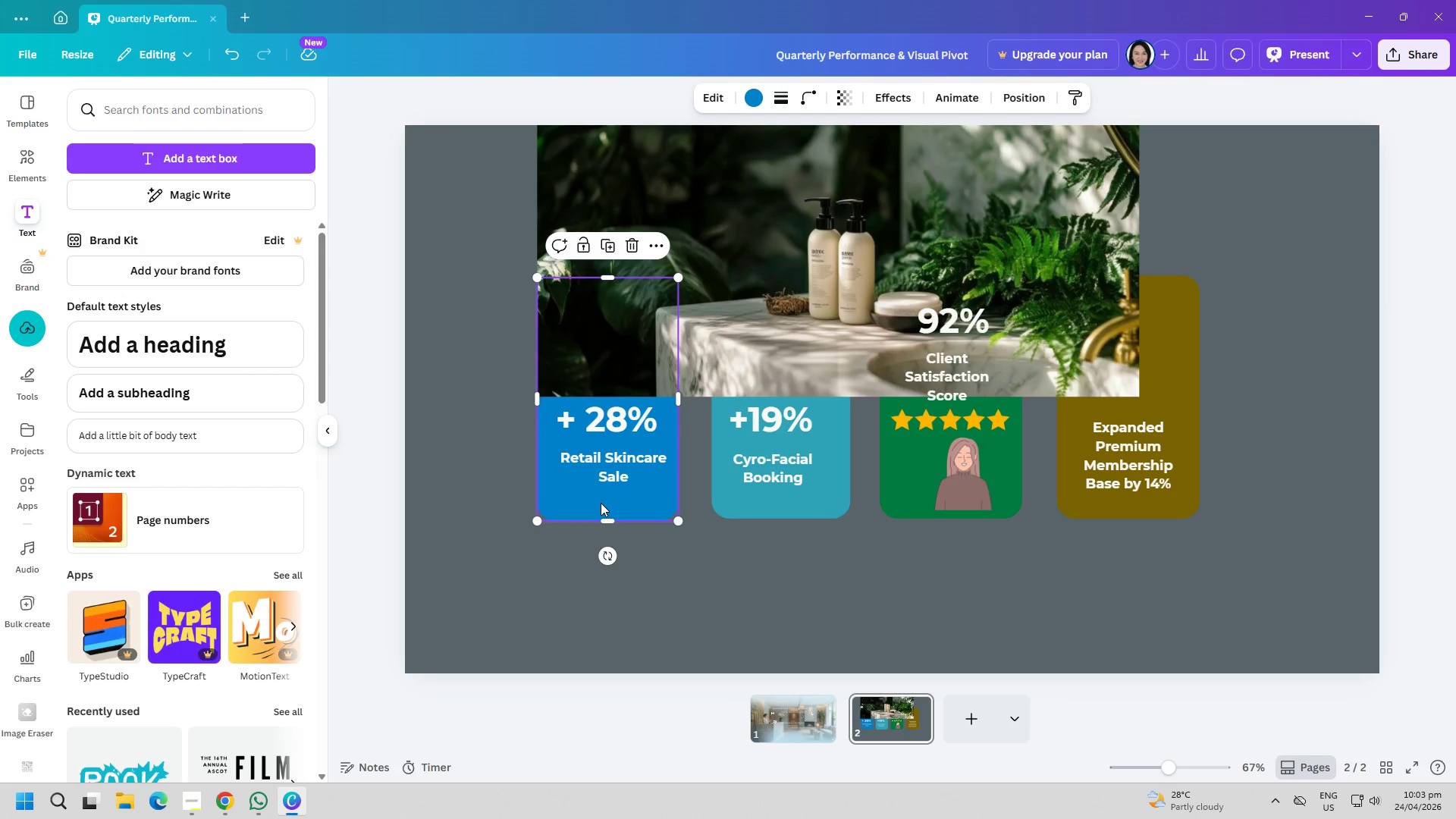 
right_click([601, 503])
 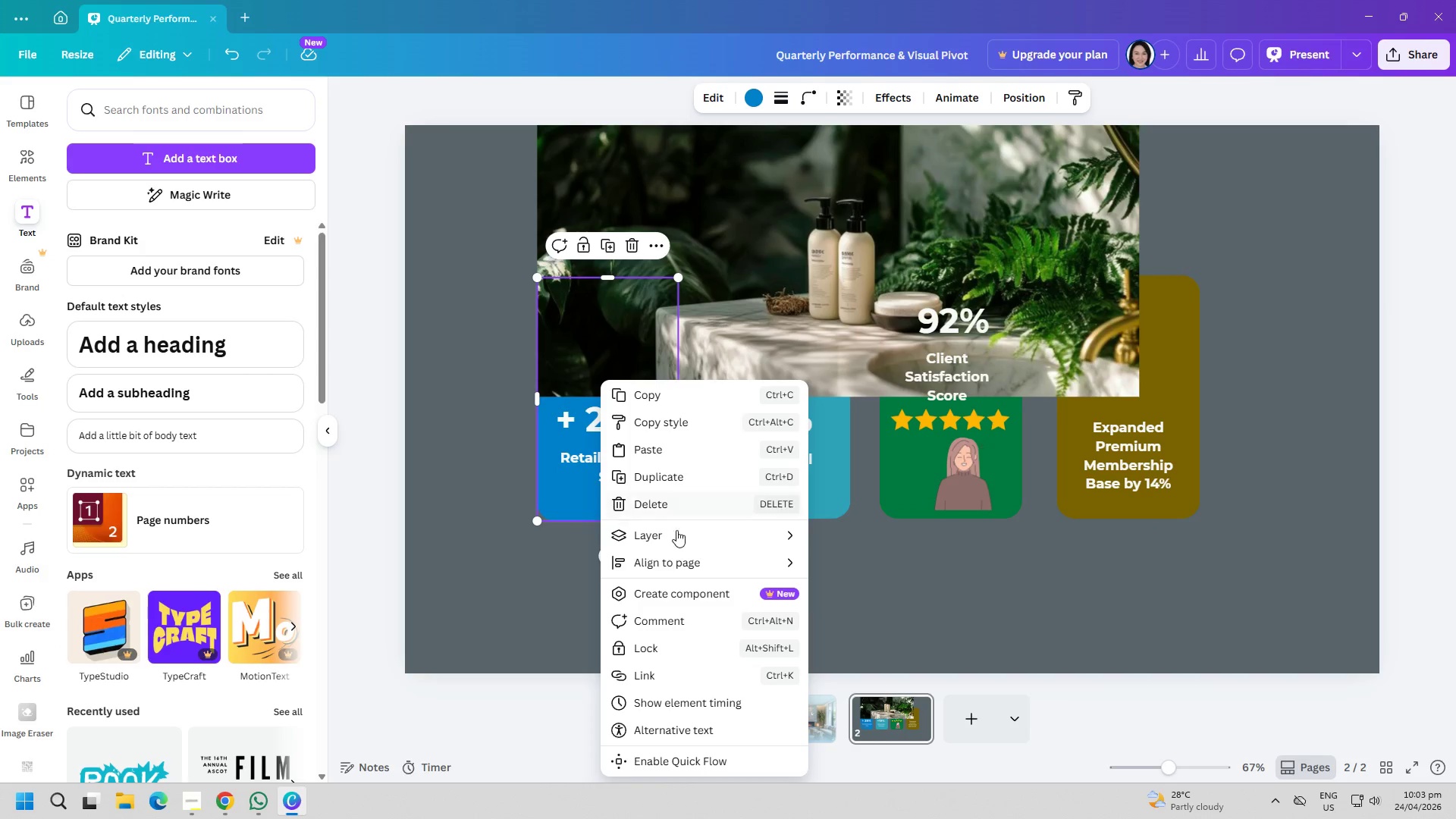 
left_click([690, 535])
 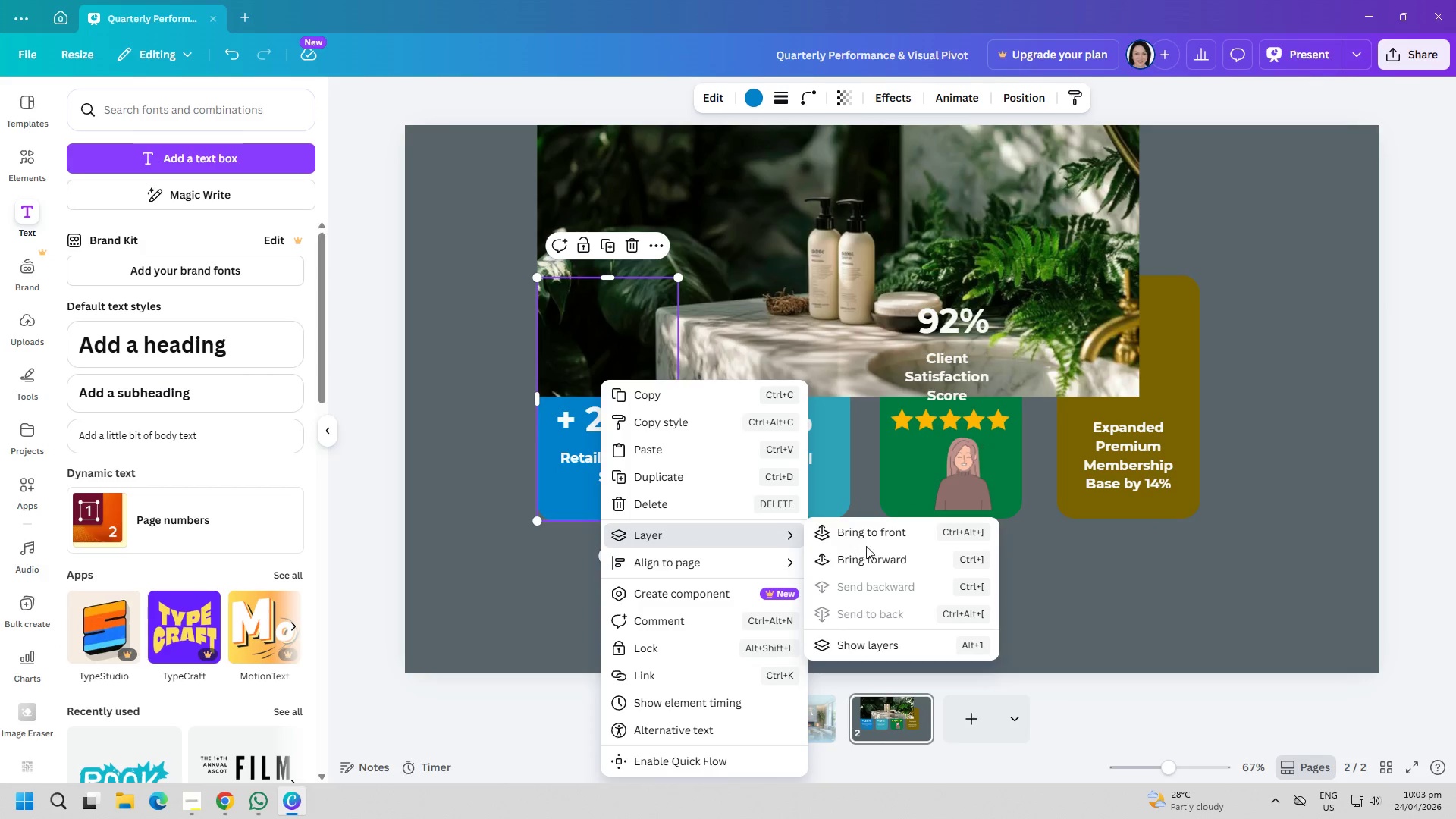 
left_click([880, 539])
 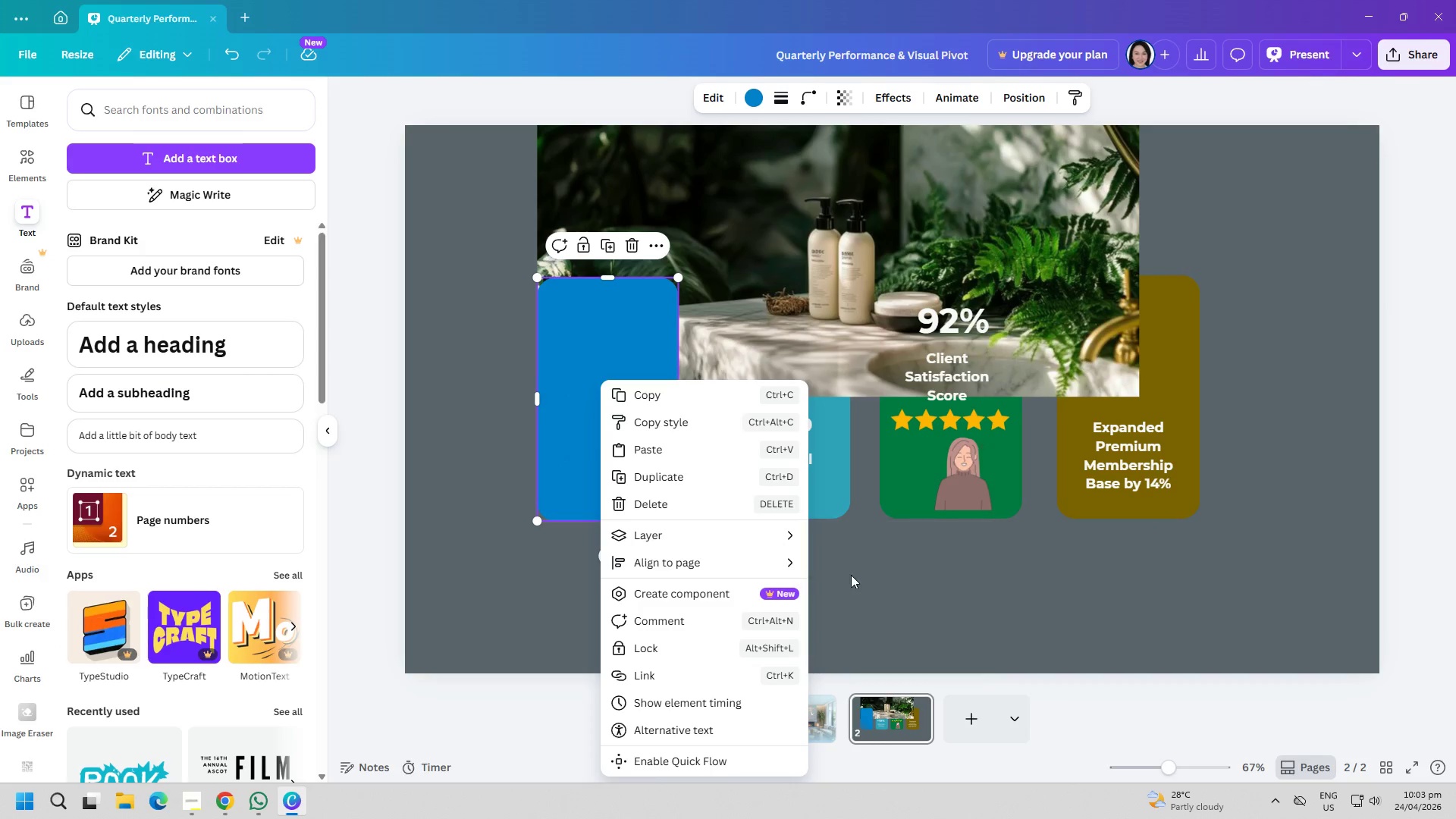 
left_click([560, 573])
 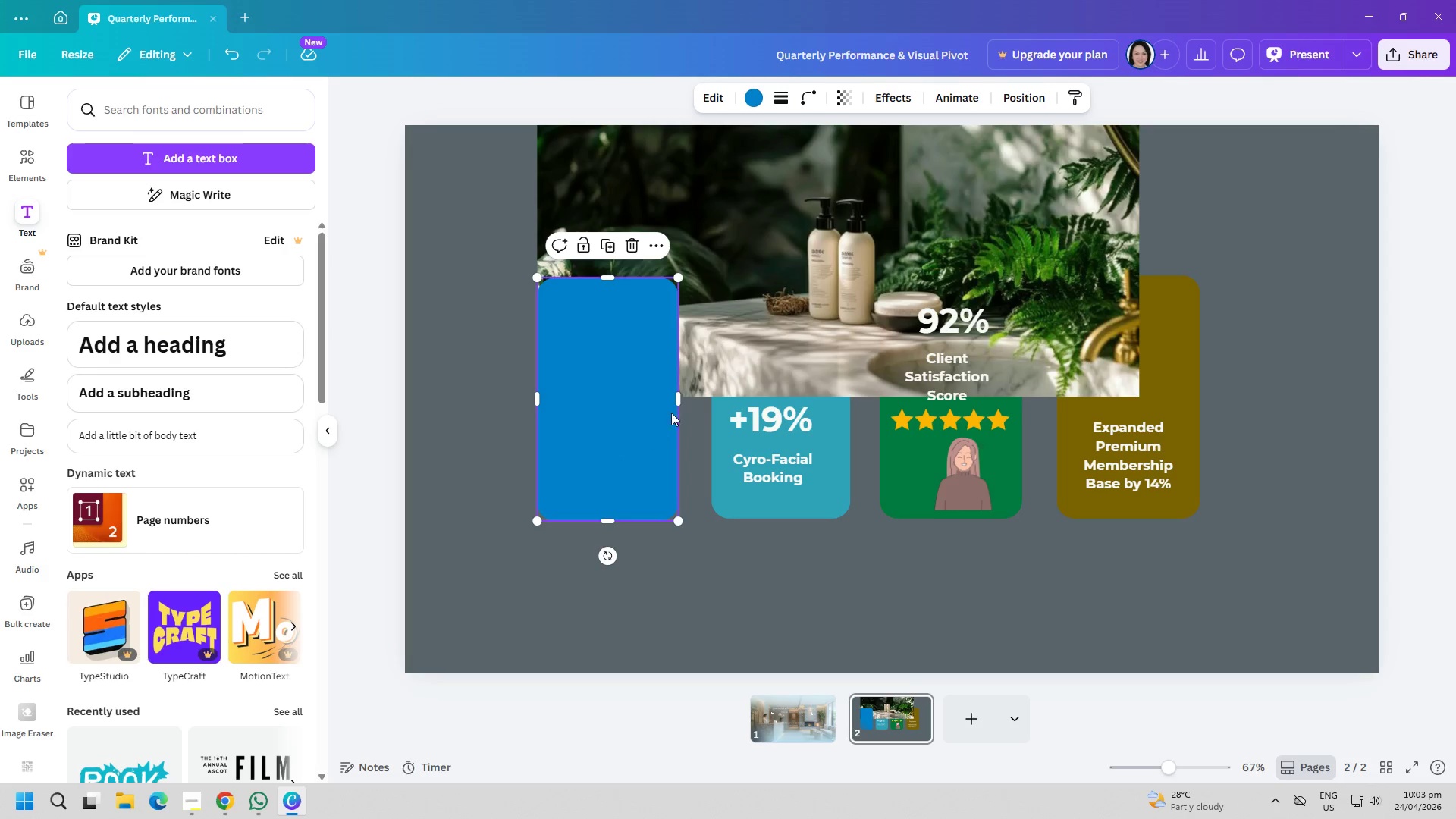 
left_click([626, 424])
 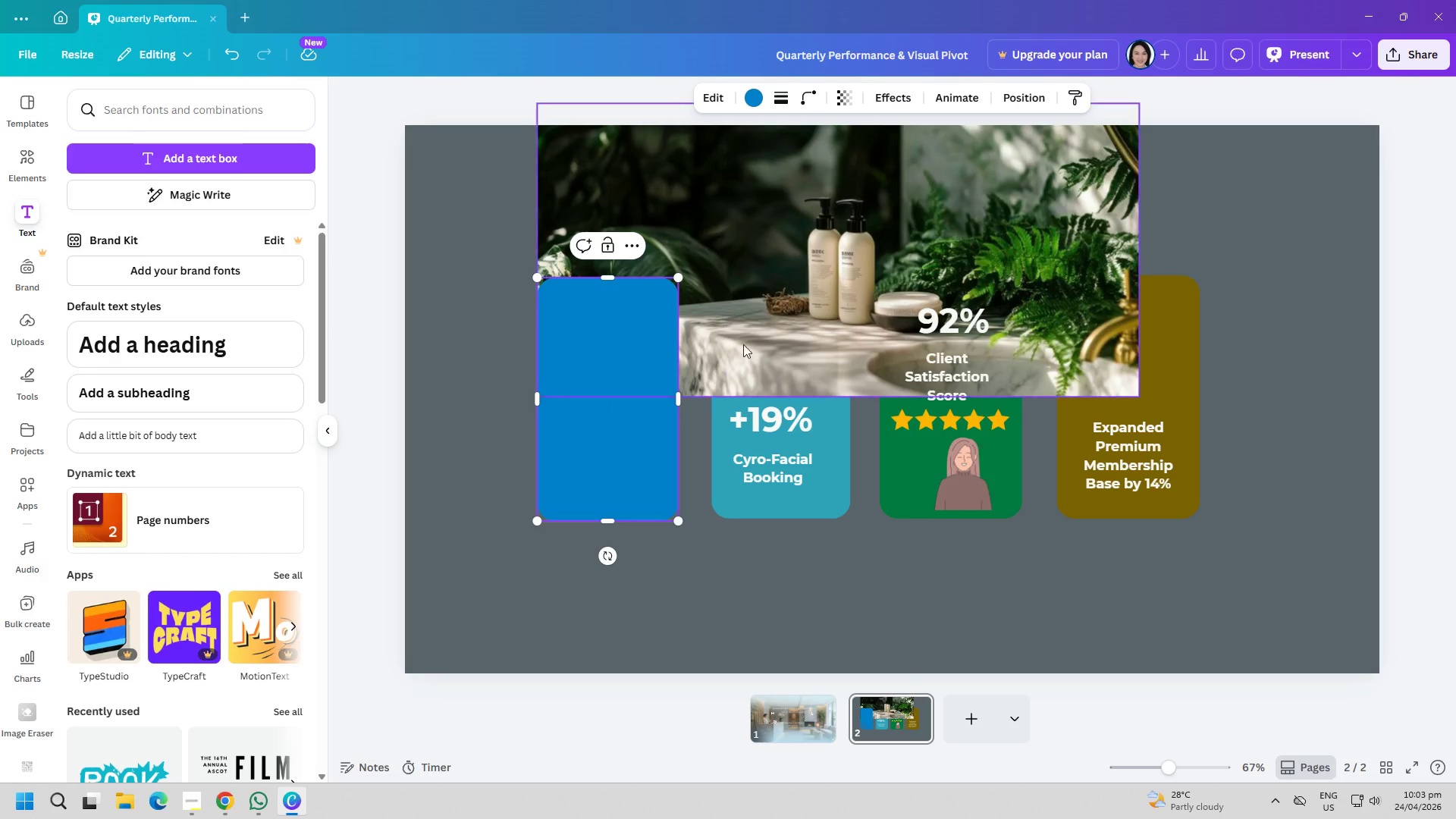 
left_click([750, 337])
 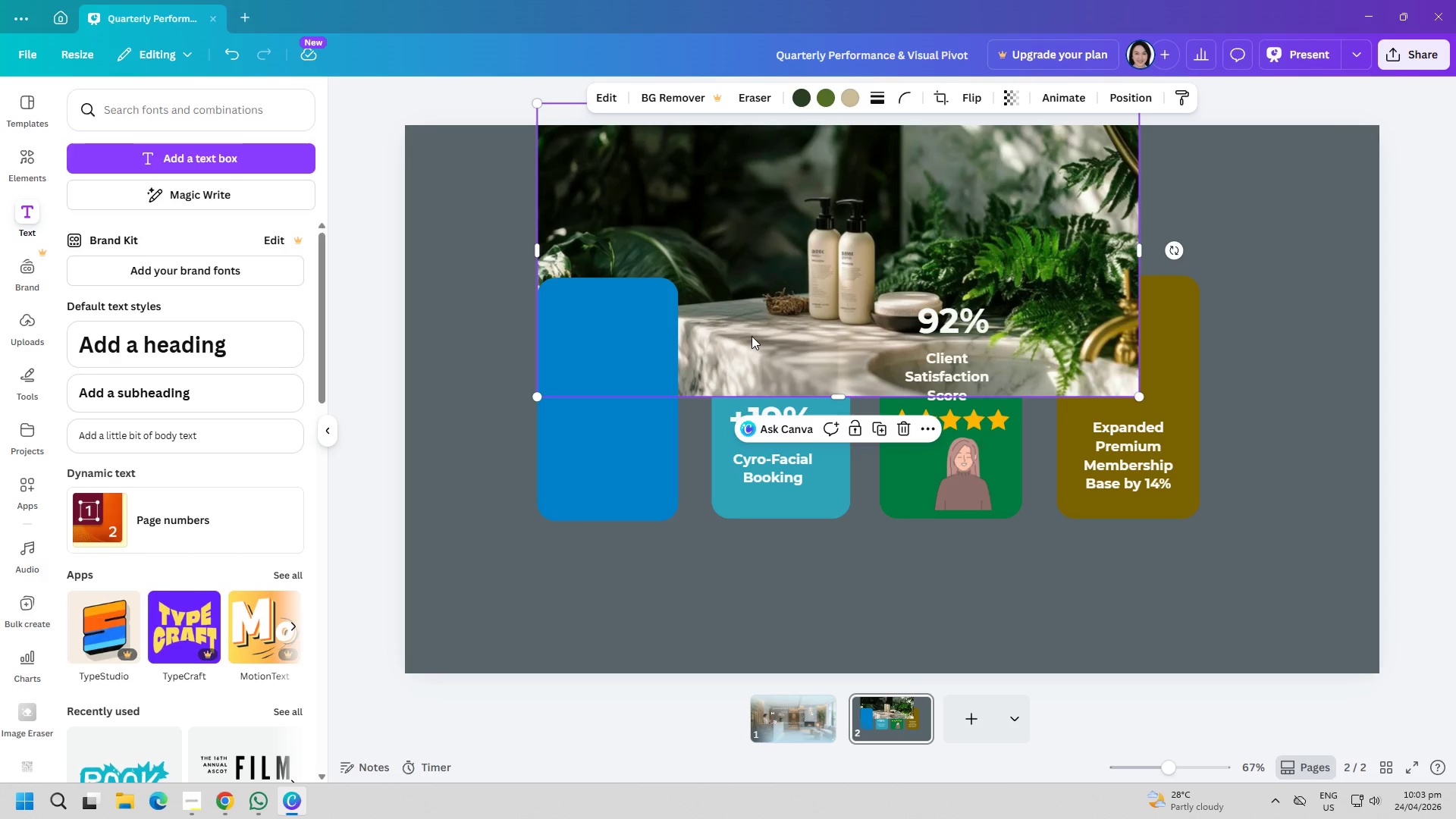 
right_click([752, 336])
 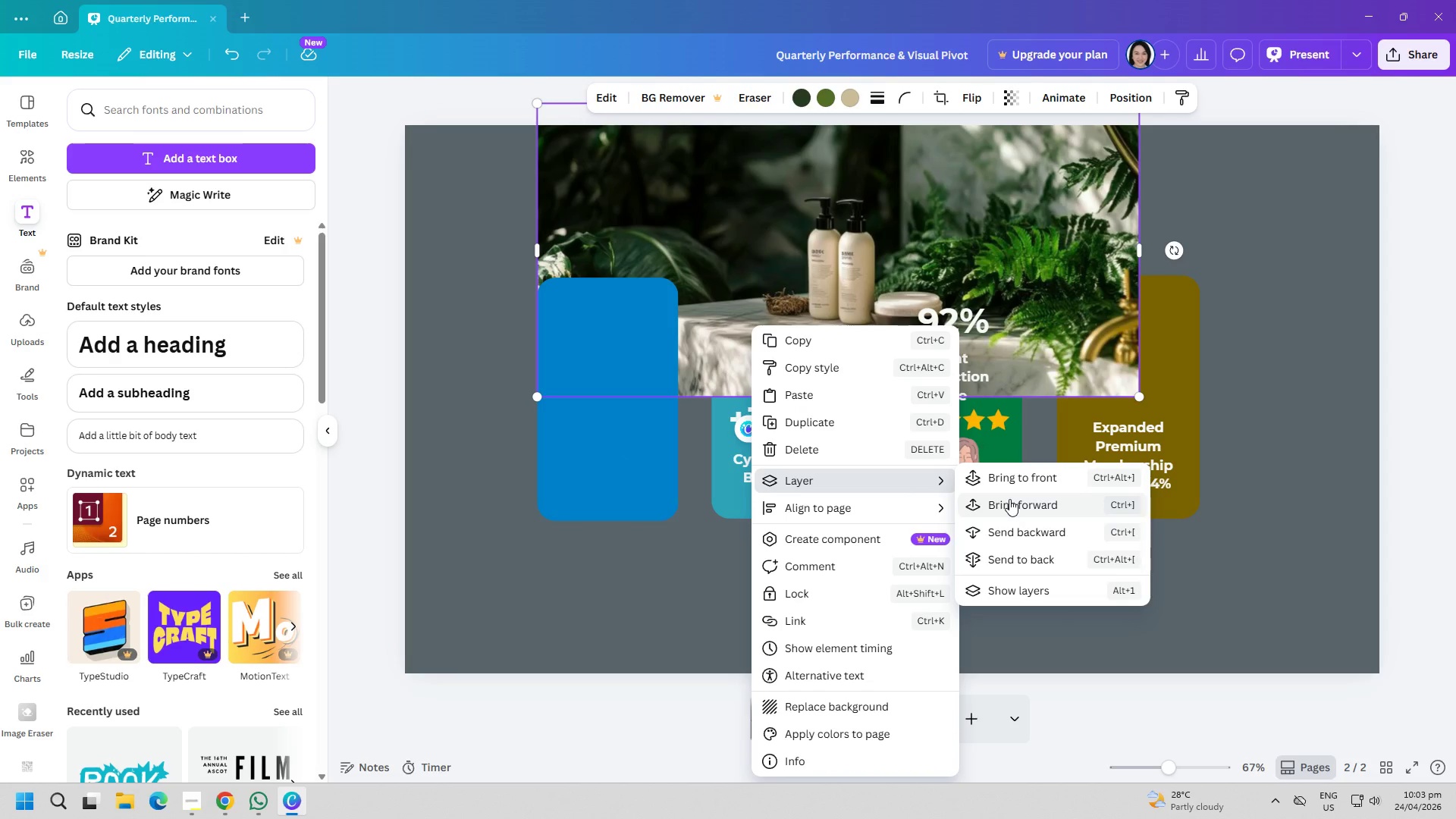 
left_click([1021, 551])
 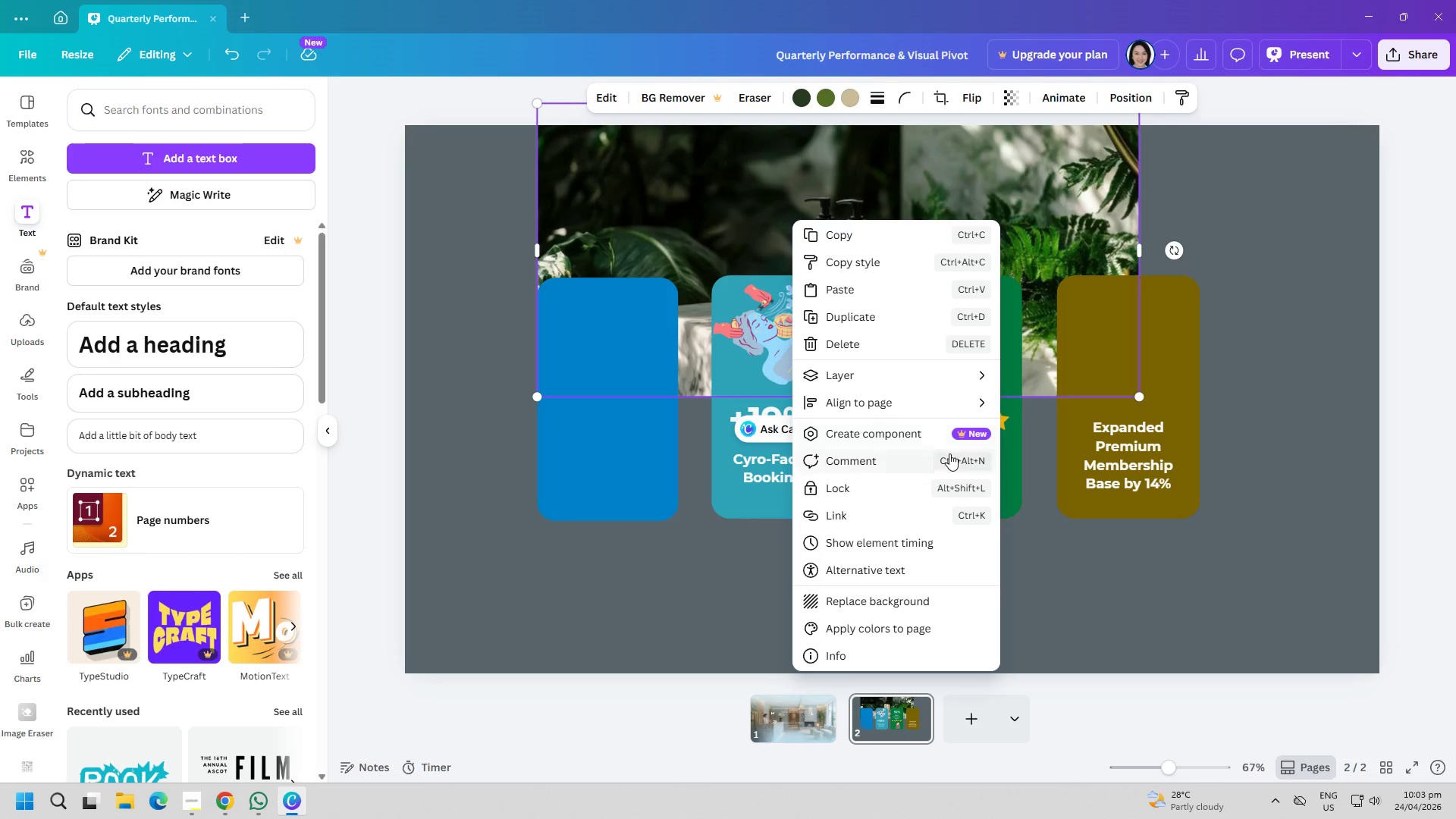 
left_click([964, 406])
 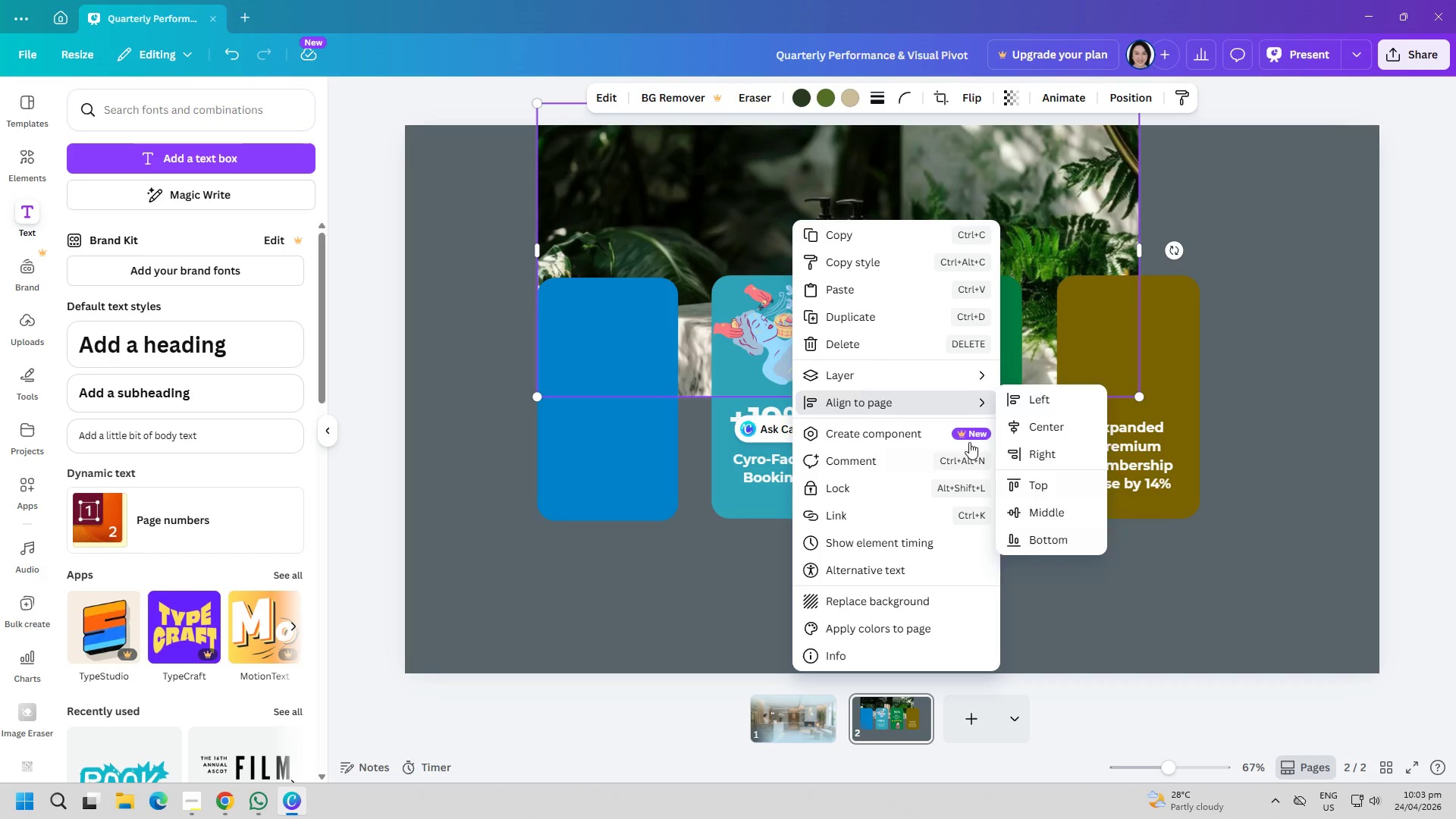 
left_click([938, 391])
 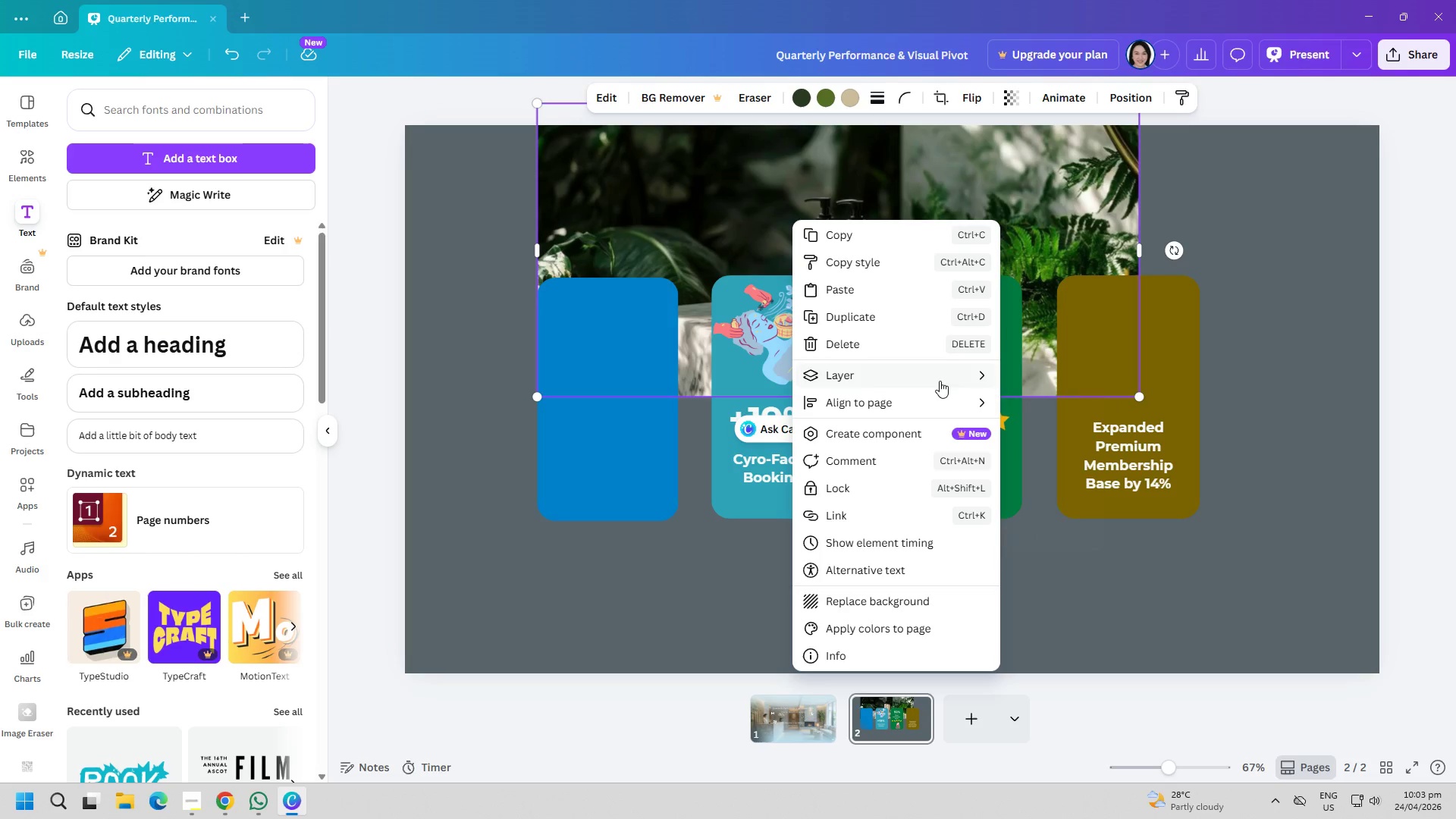 
left_click([940, 378])
 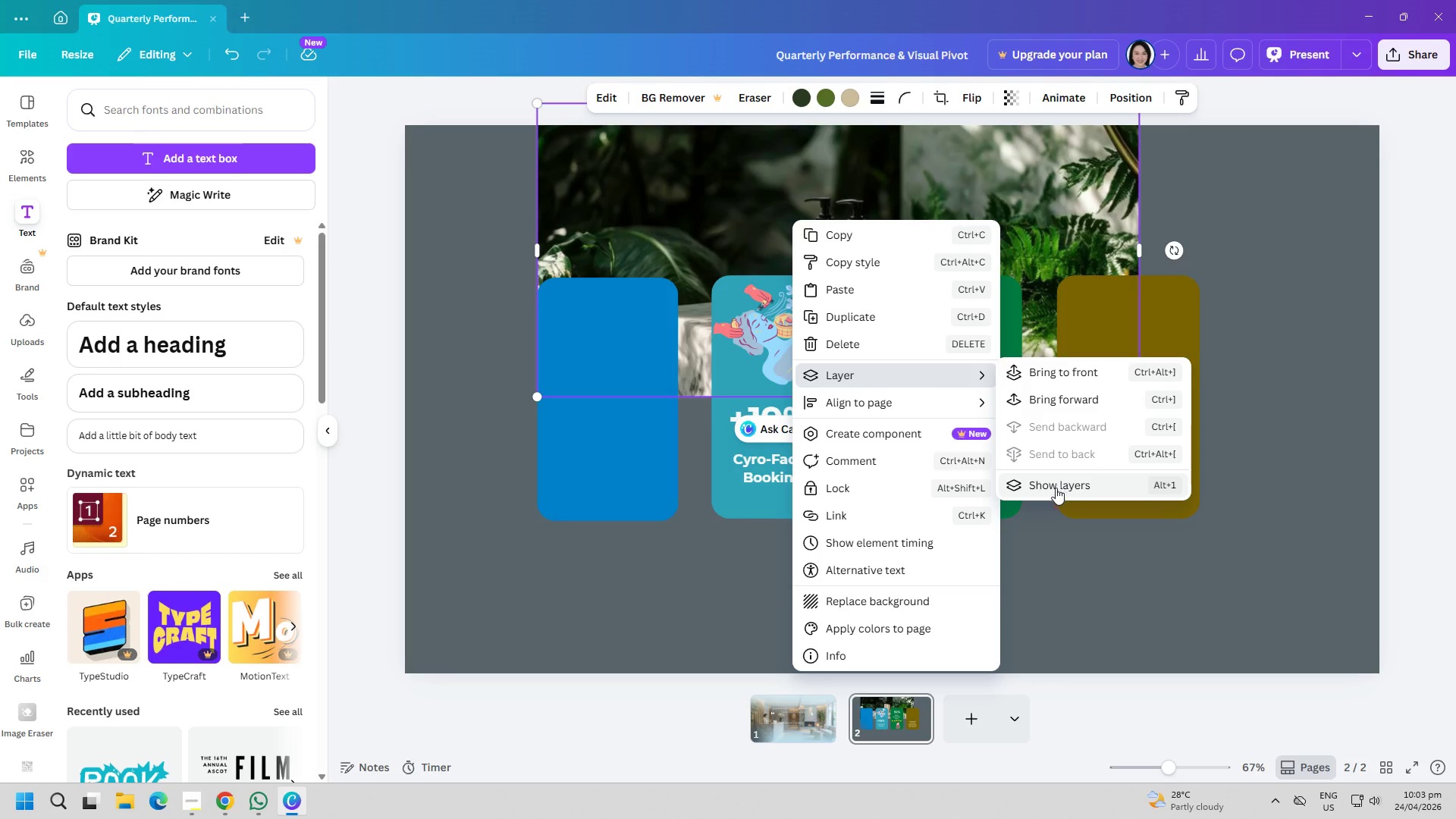 
double_click([616, 508])
 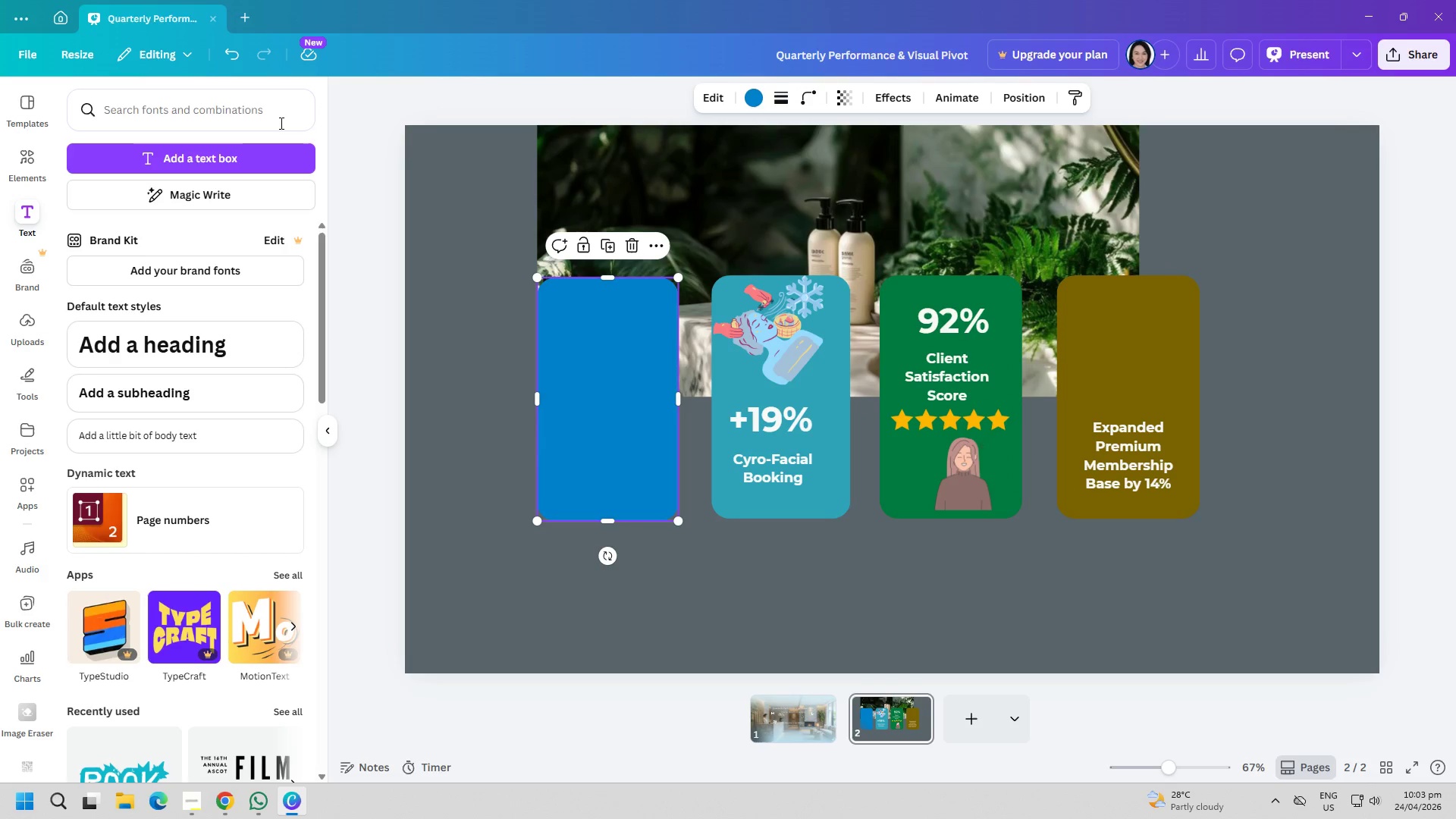 
double_click([231, 53])
 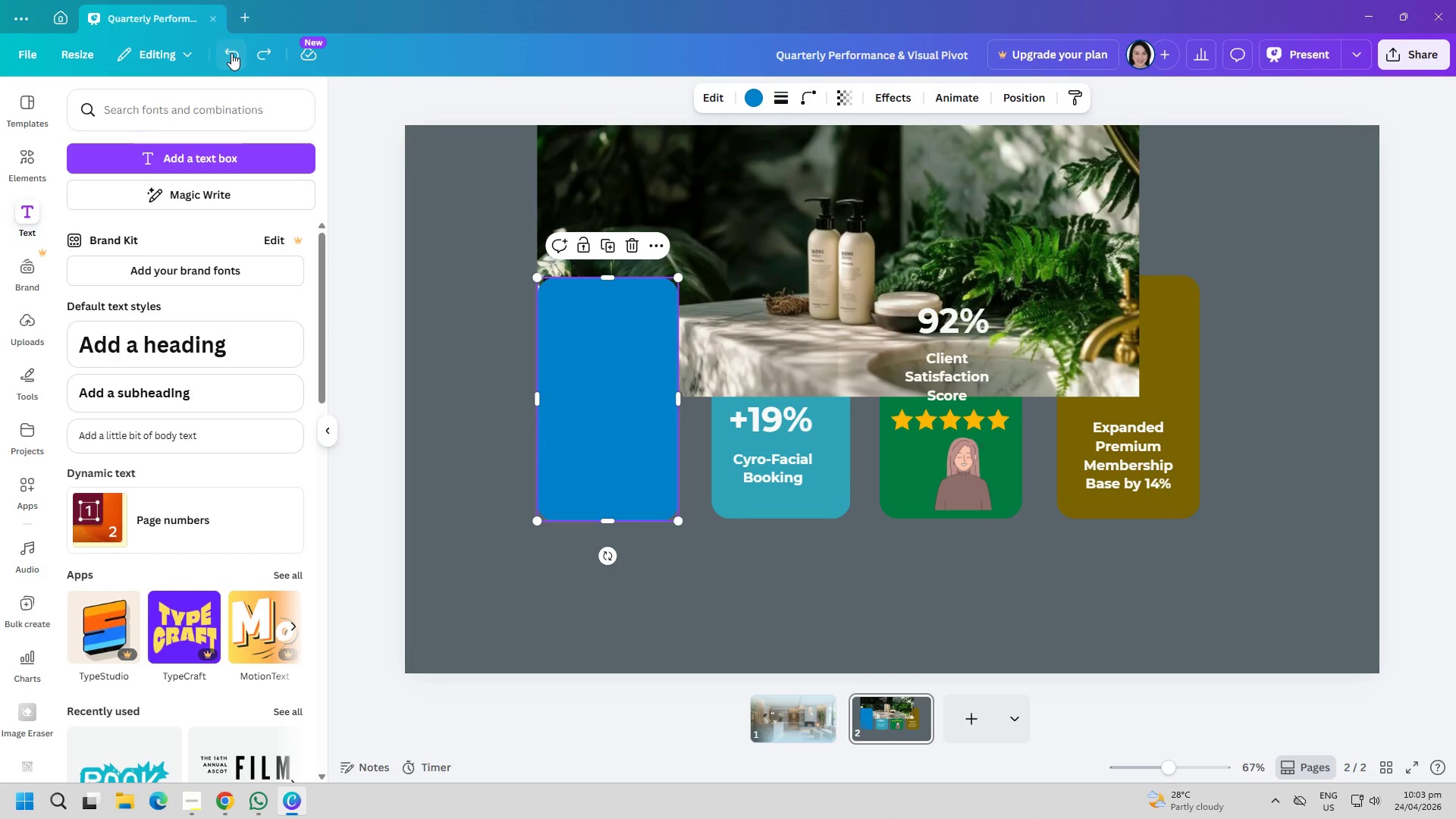 
triple_click([231, 53])
 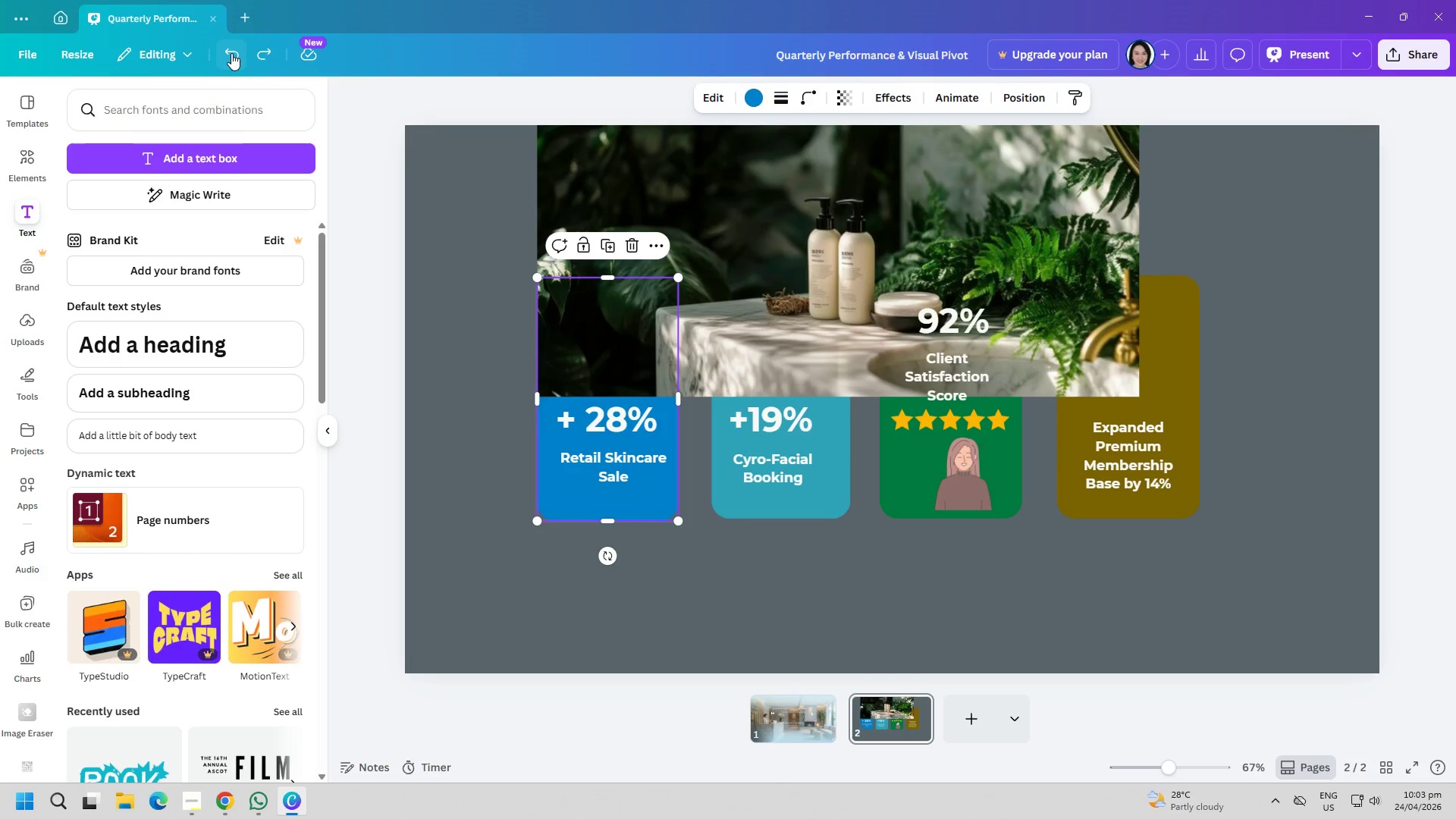 
left_click([231, 53])
 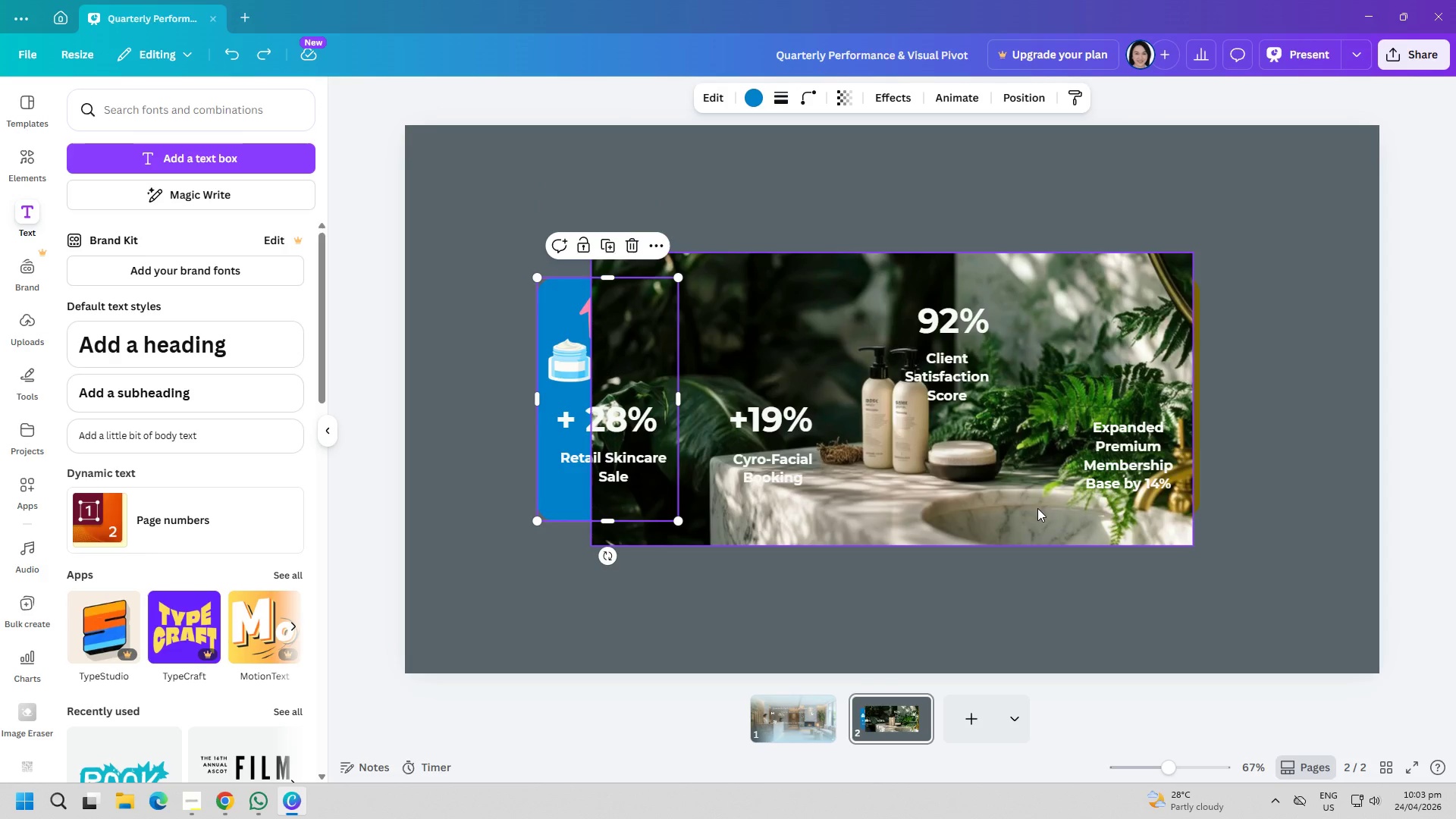 
right_click([1032, 513])
 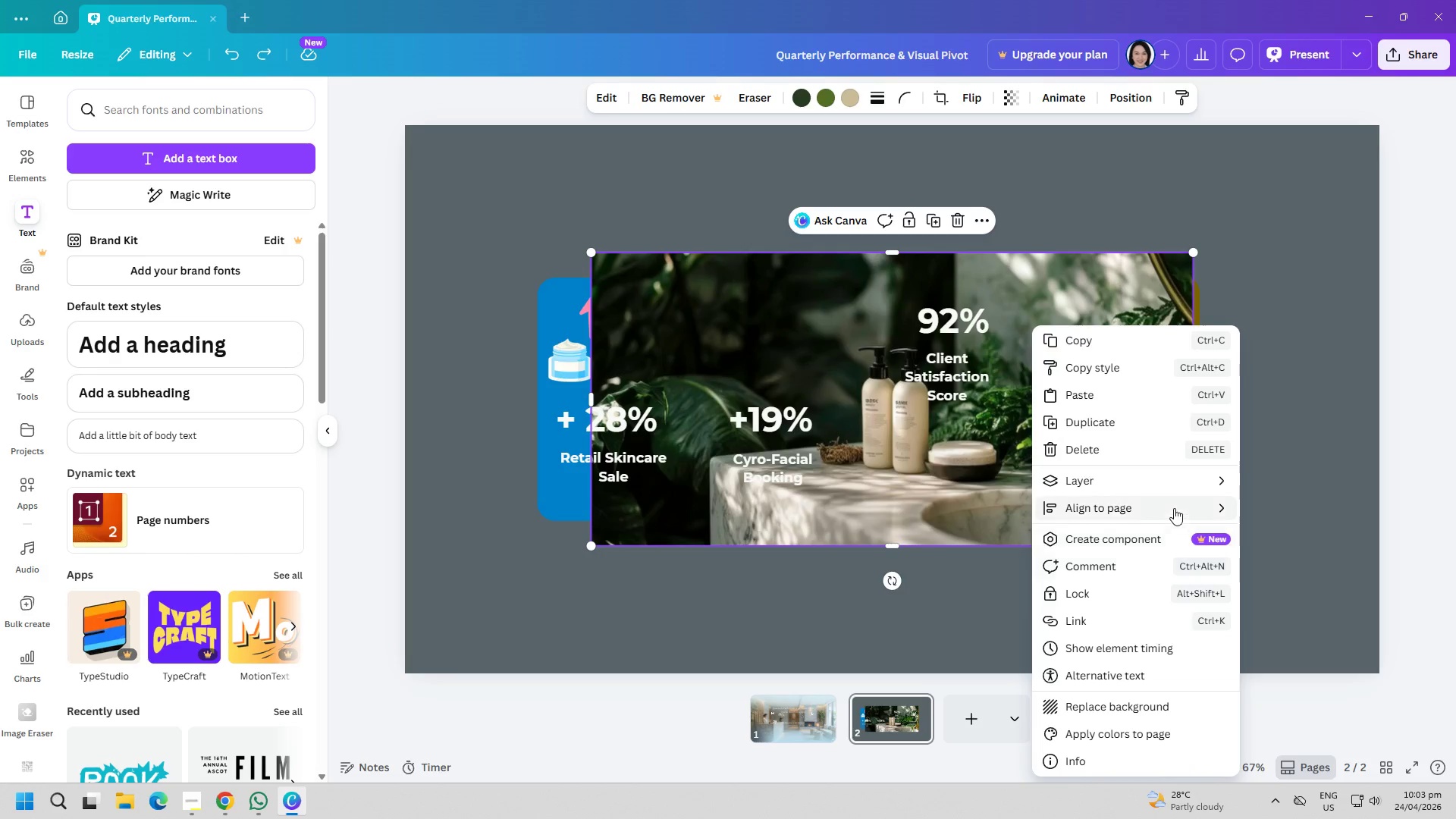 
left_click([1172, 483])
 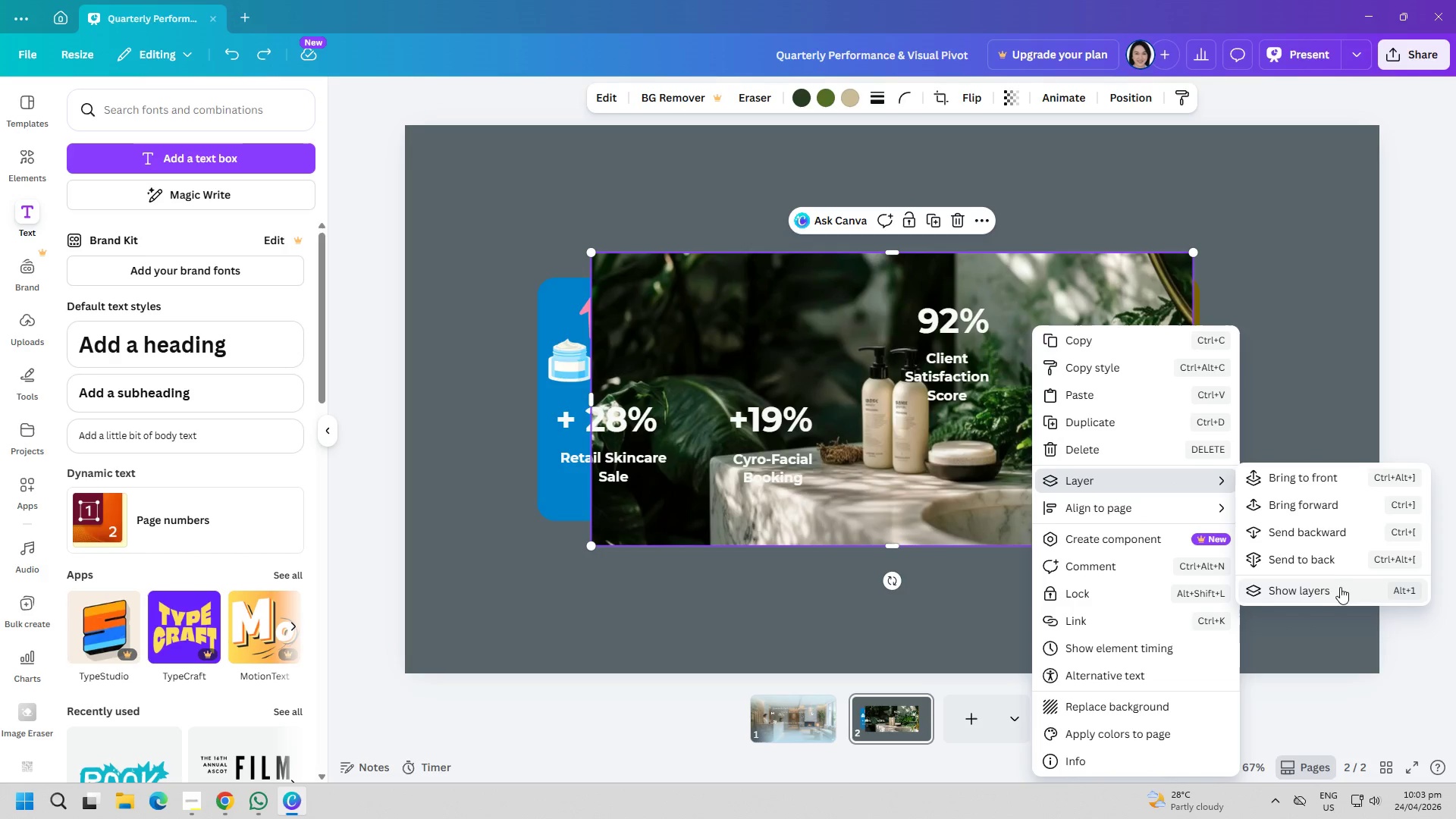 
left_click([1326, 565])
 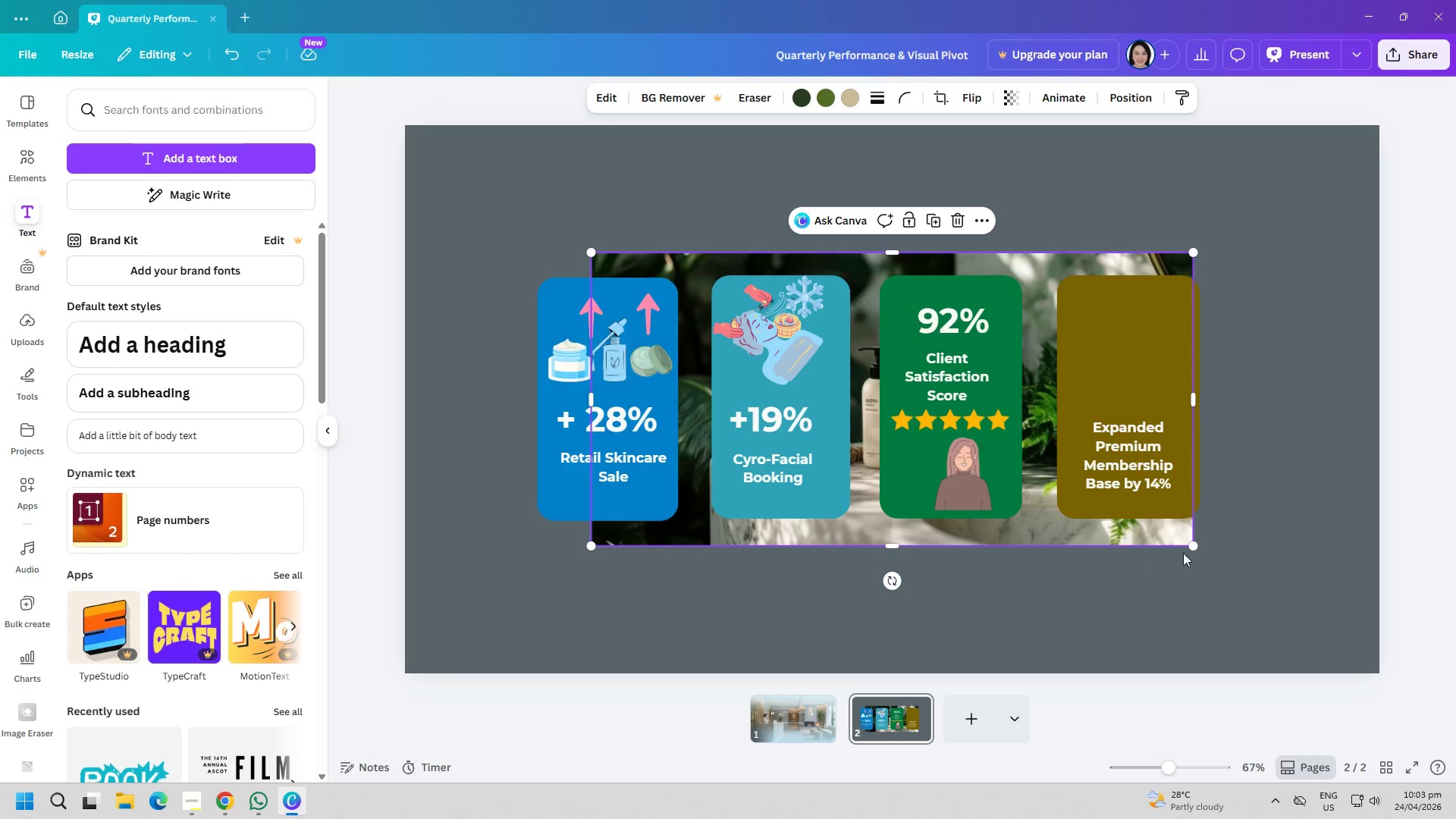 
left_click_drag(start_coordinate=[1197, 548], to_coordinate=[1308, 581])
 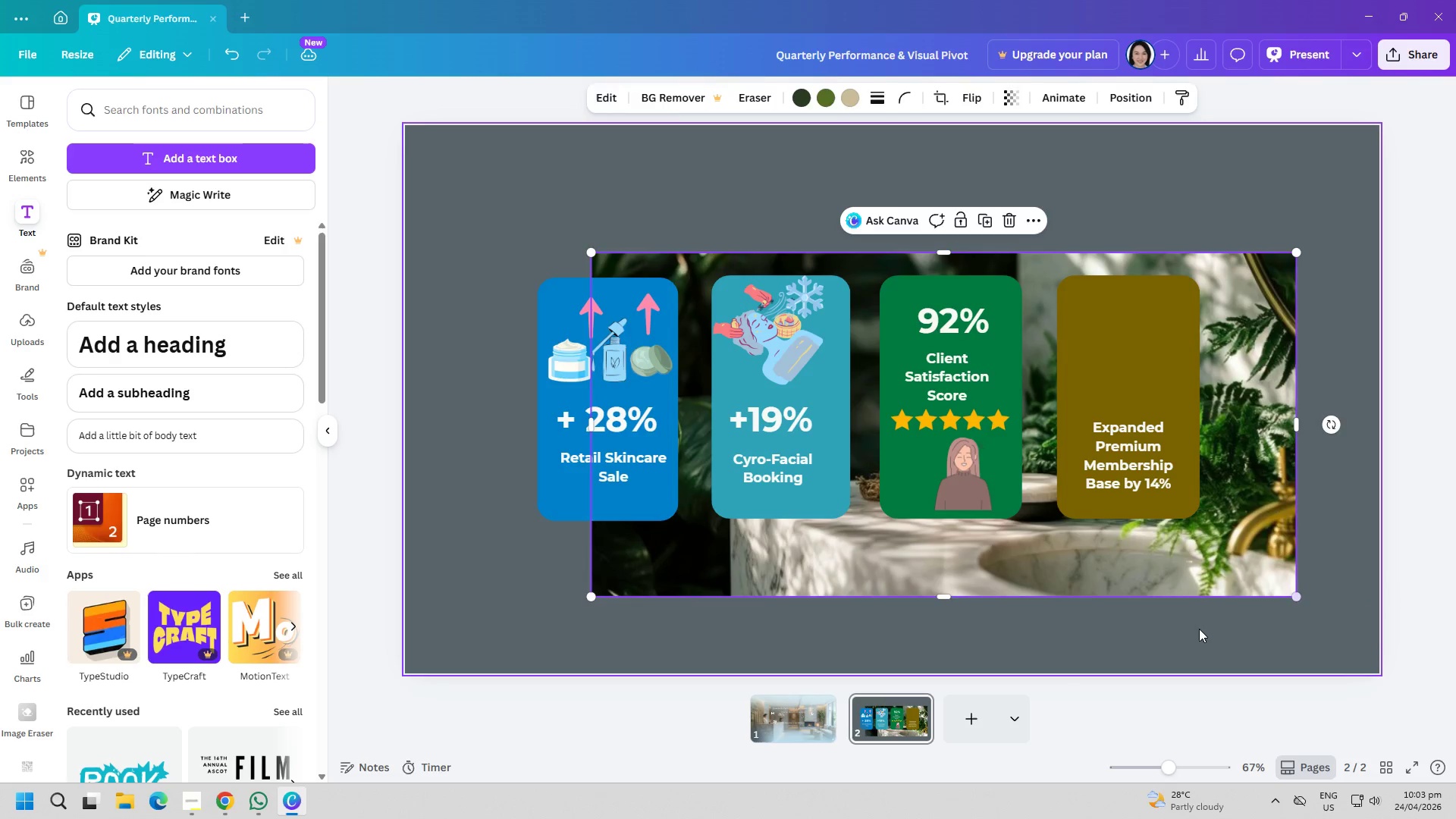 
left_click([1199, 629])
 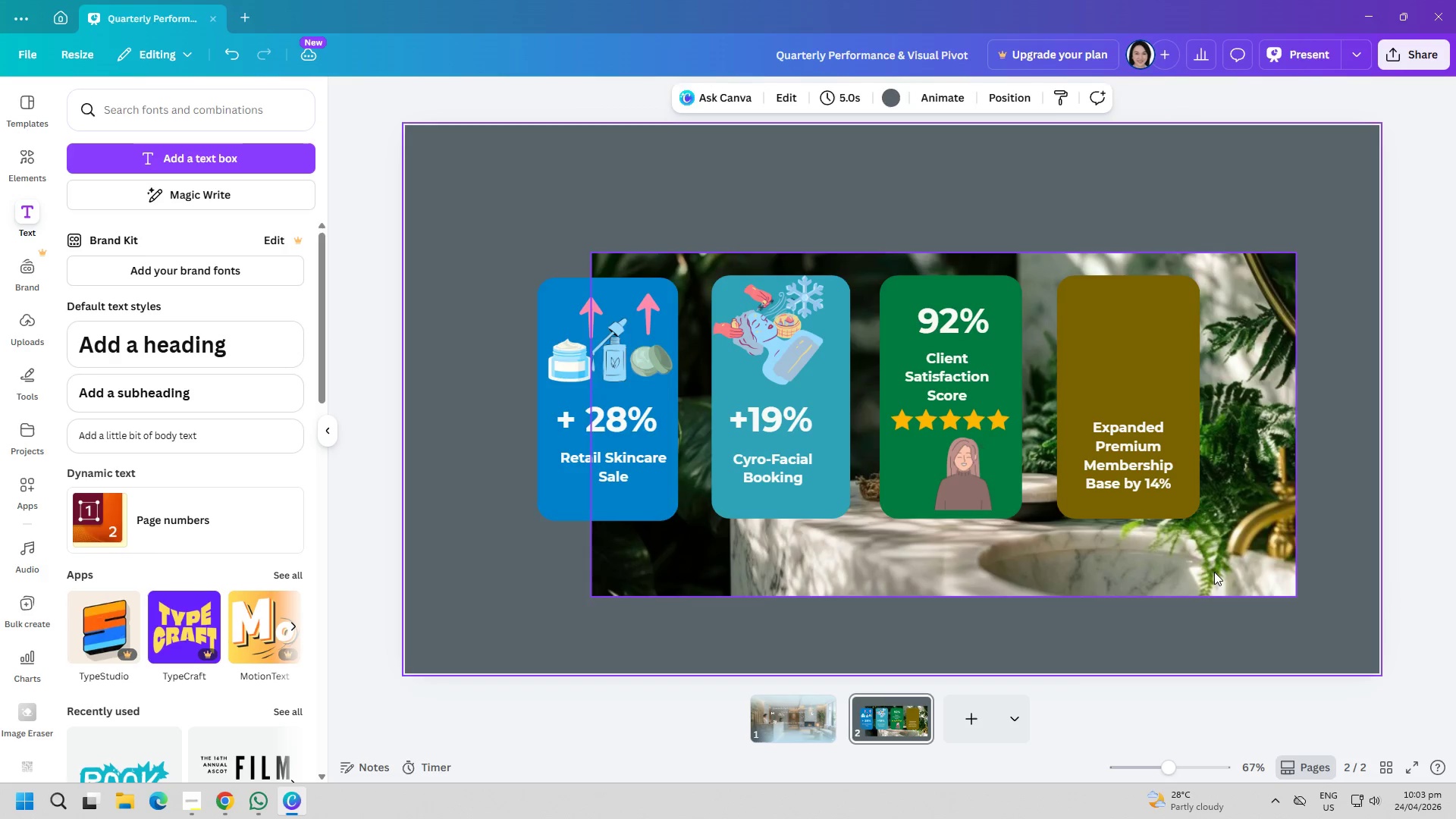 
left_click_drag(start_coordinate=[1214, 570], to_coordinate=[1143, 546])
 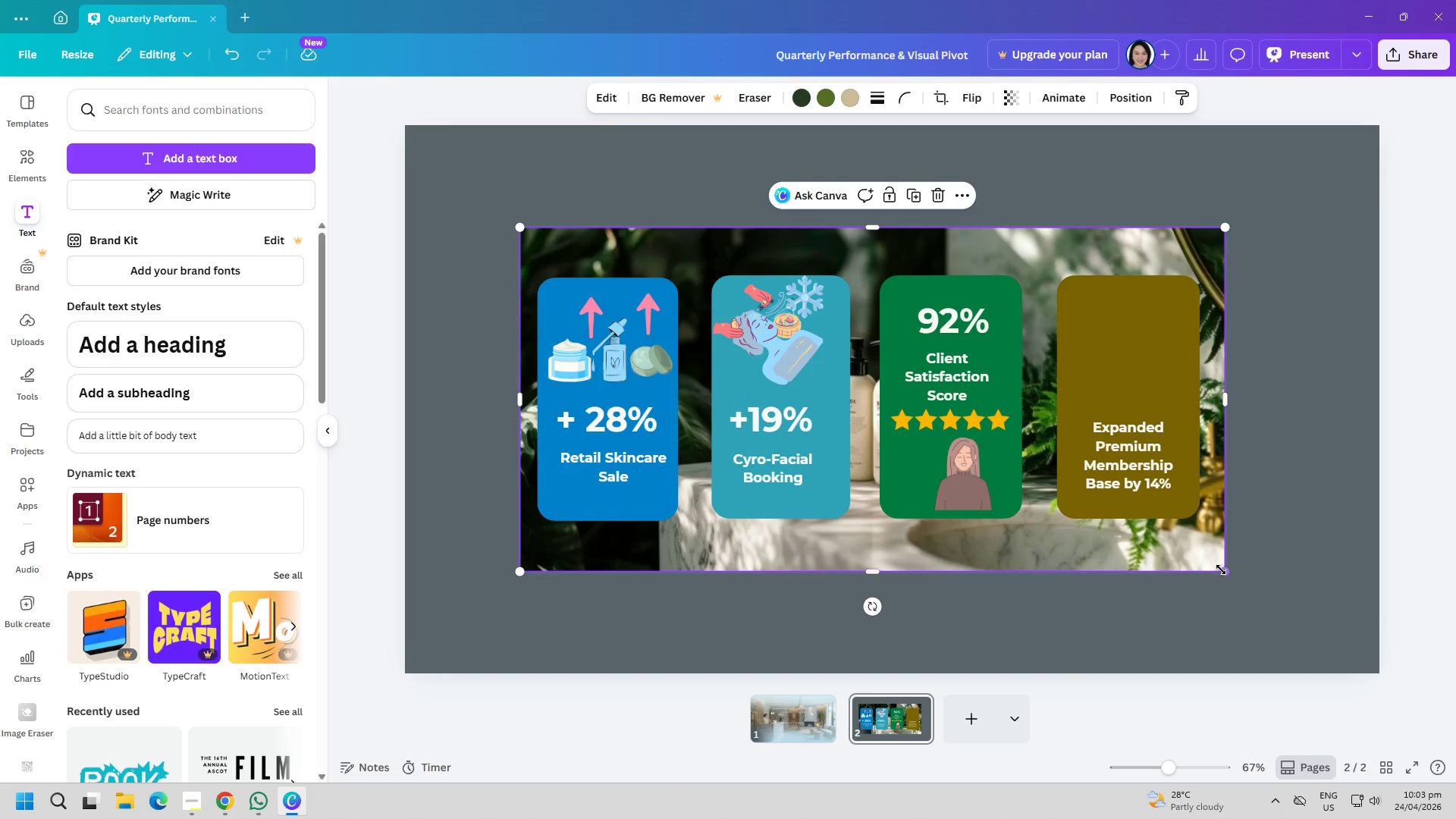 
left_click_drag(start_coordinate=[1222, 570], to_coordinate=[1337, 598])
 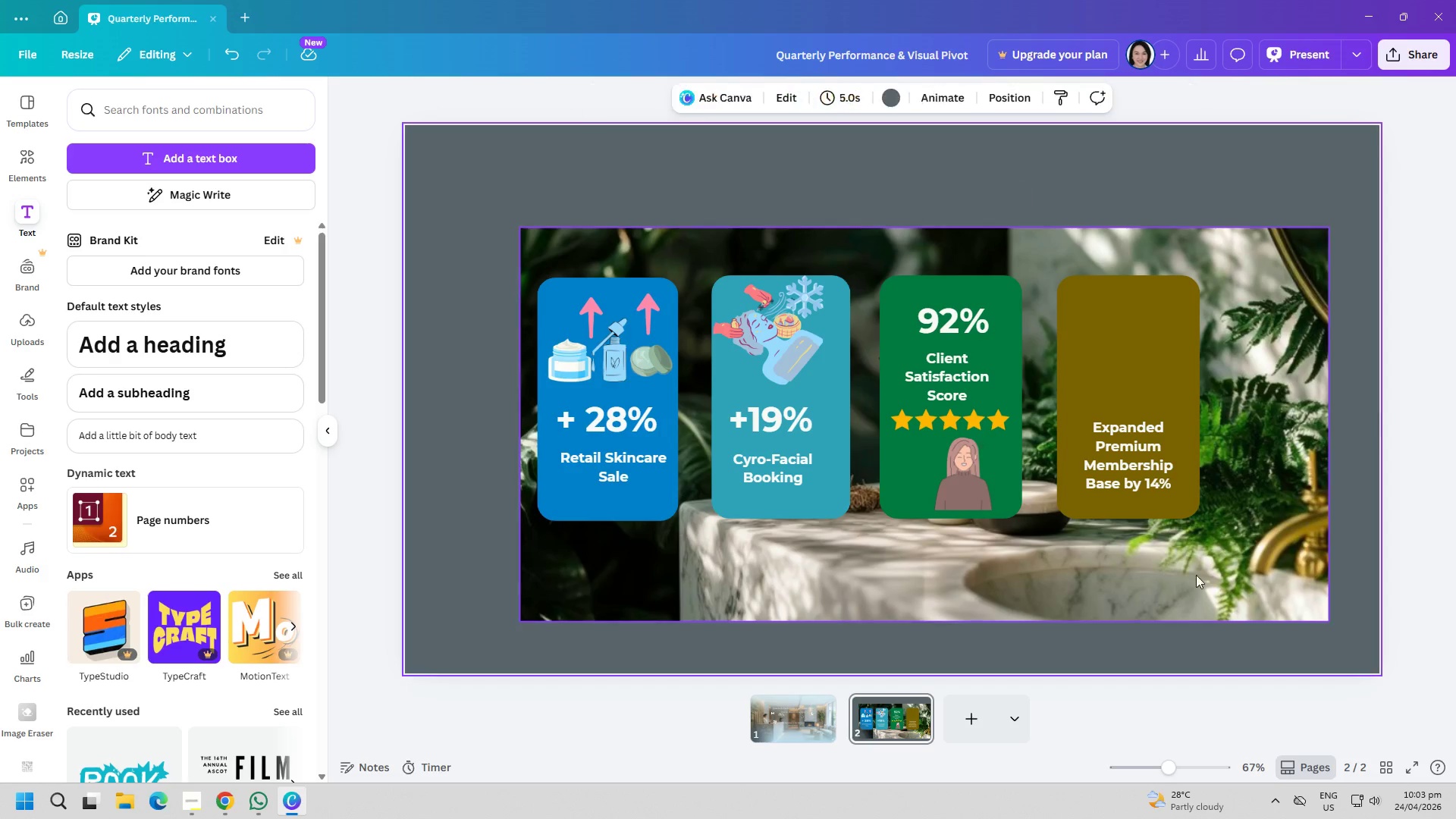 
left_click_drag(start_coordinate=[1192, 565], to_coordinate=[1190, 560])
 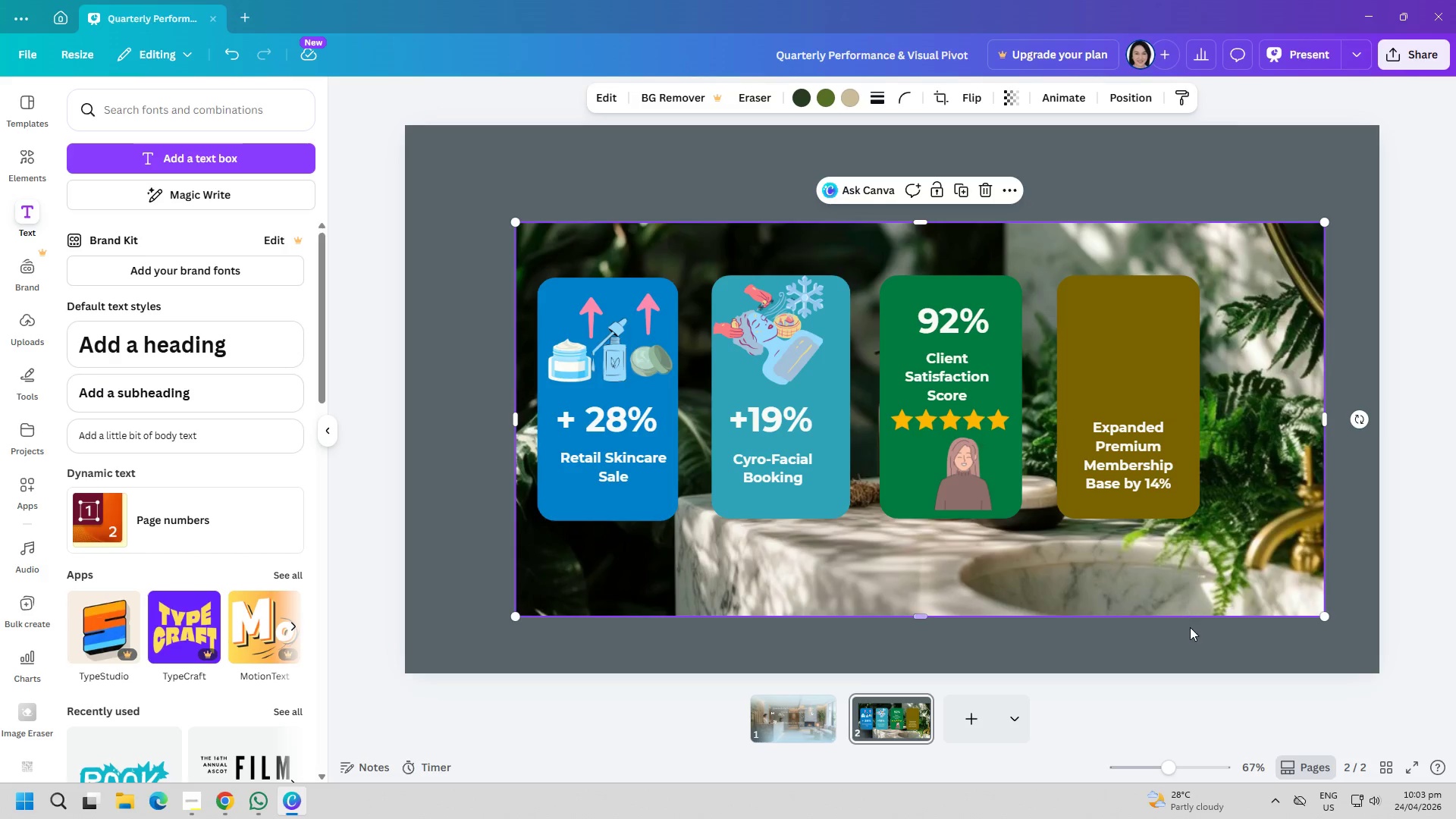 
left_click([1190, 638])
 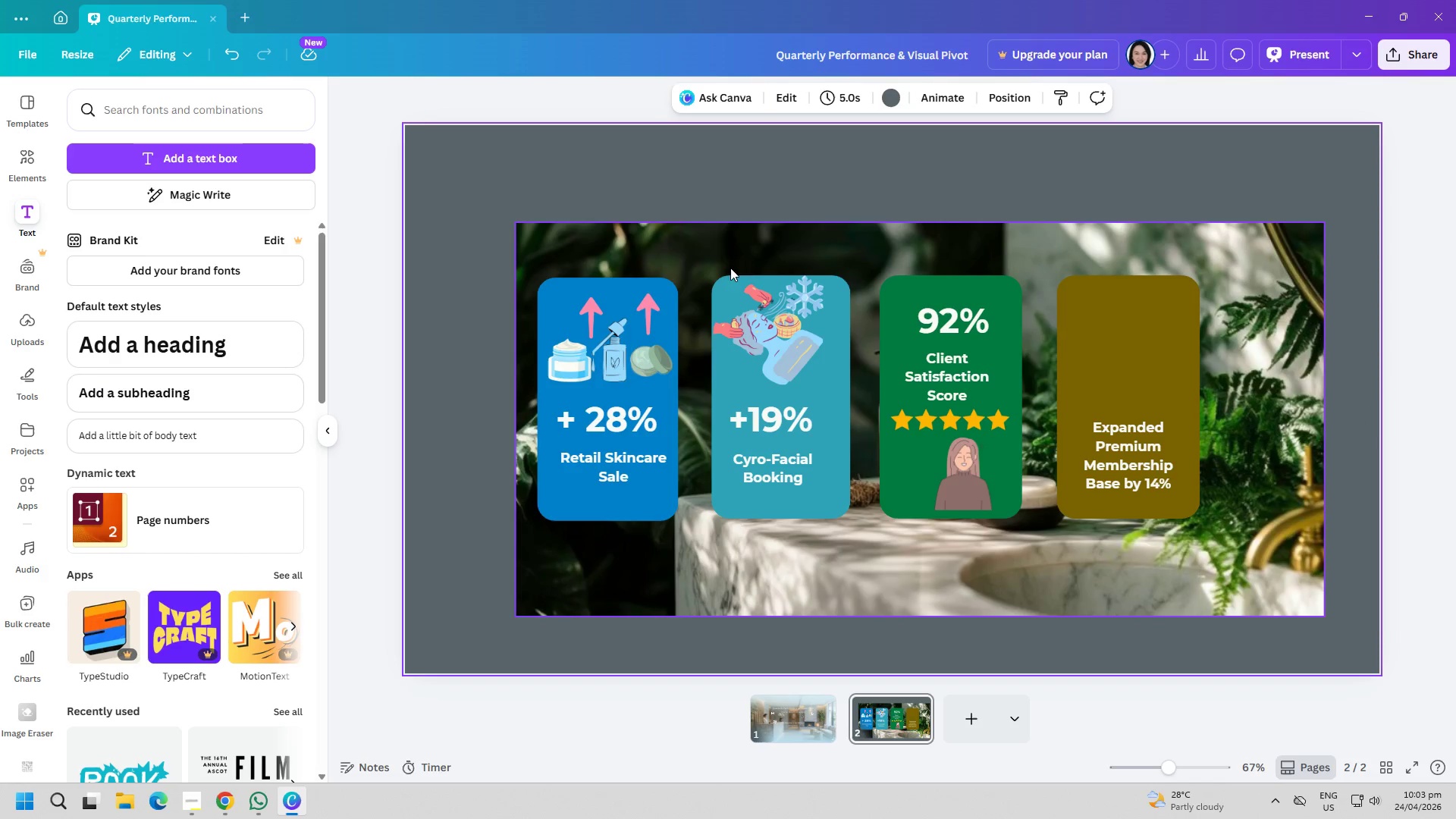 
left_click([690, 224])
 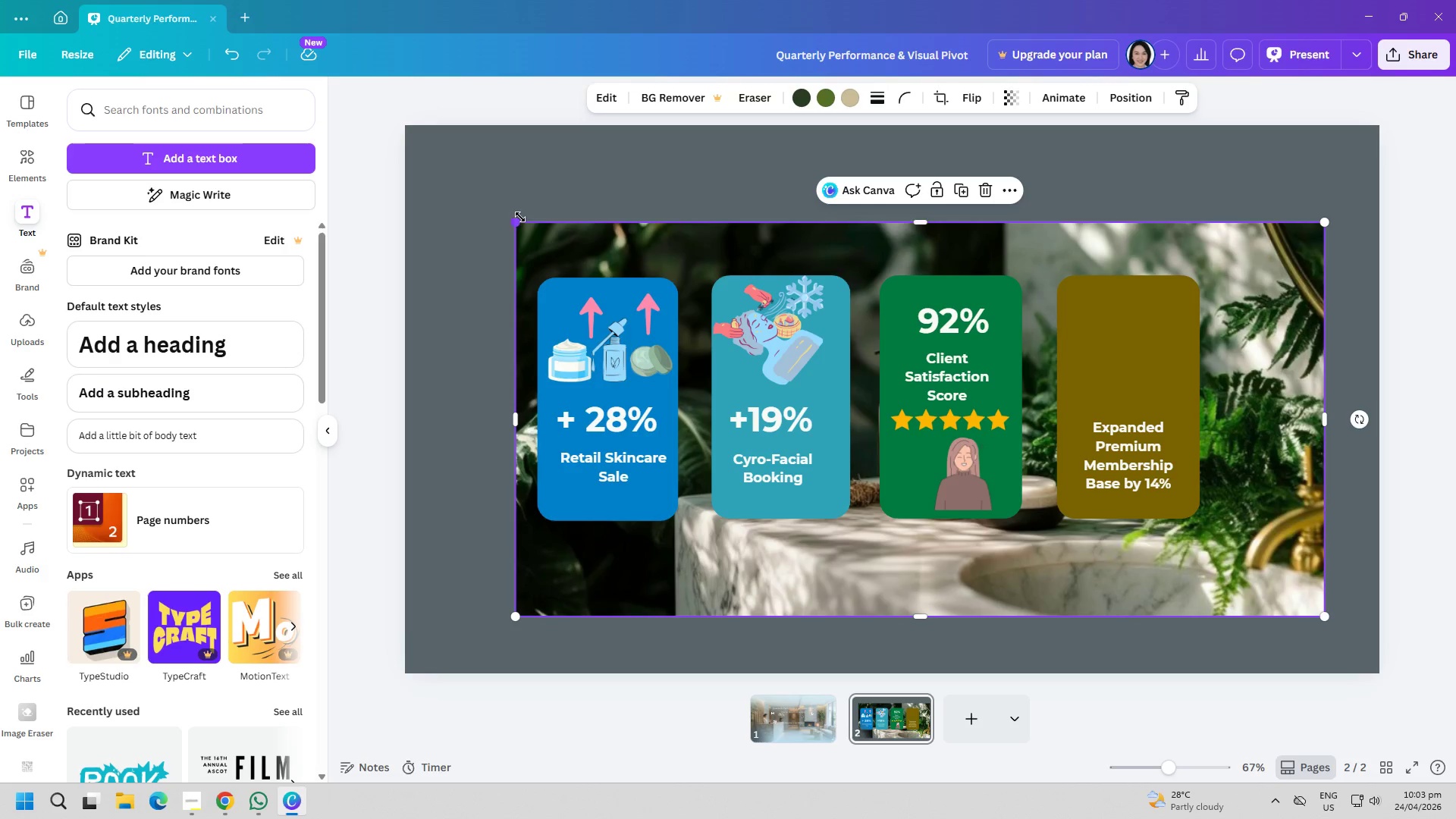 
left_click_drag(start_coordinate=[515, 223], to_coordinate=[554, 331])
 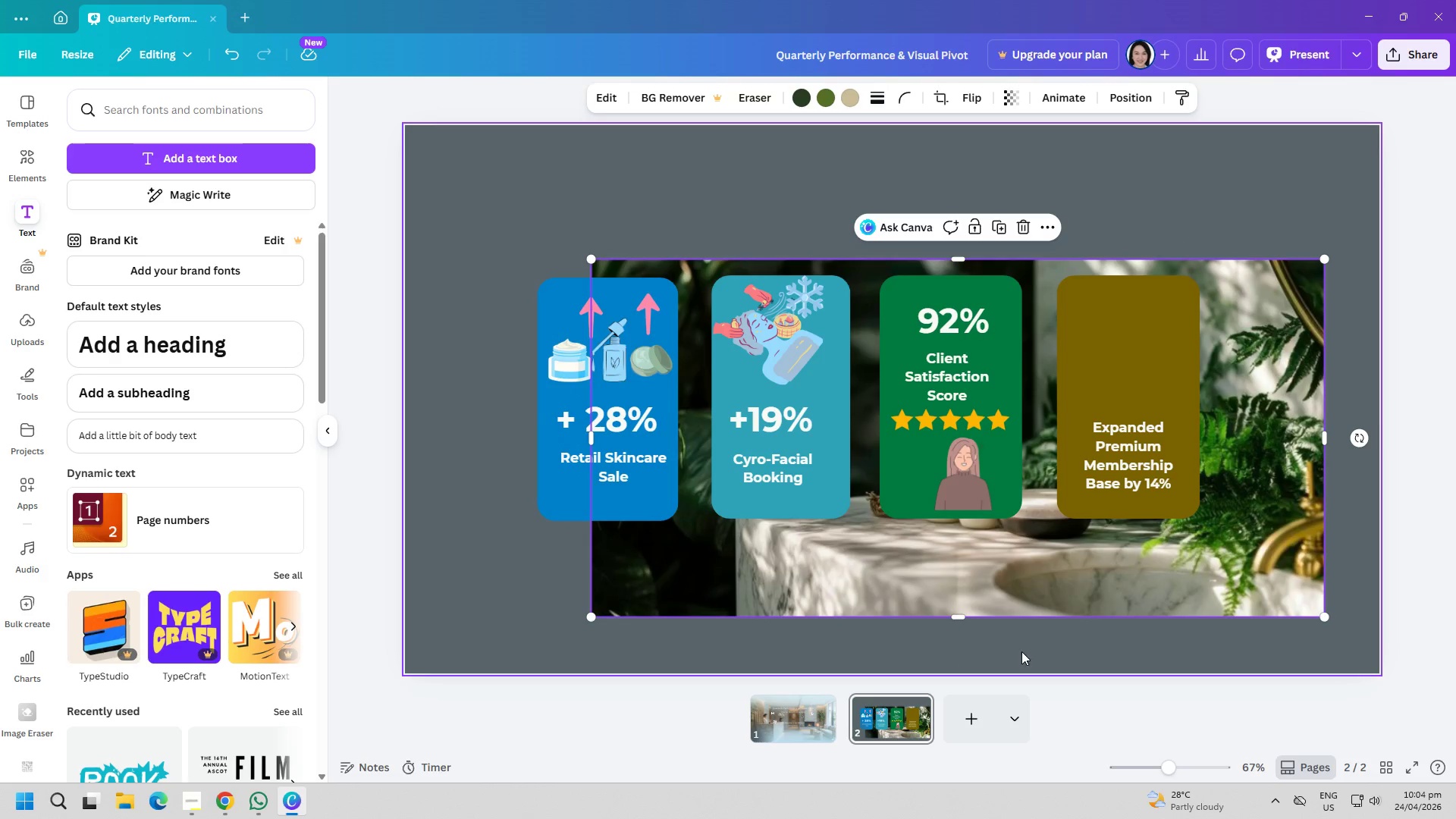 
left_click([1023, 651])
 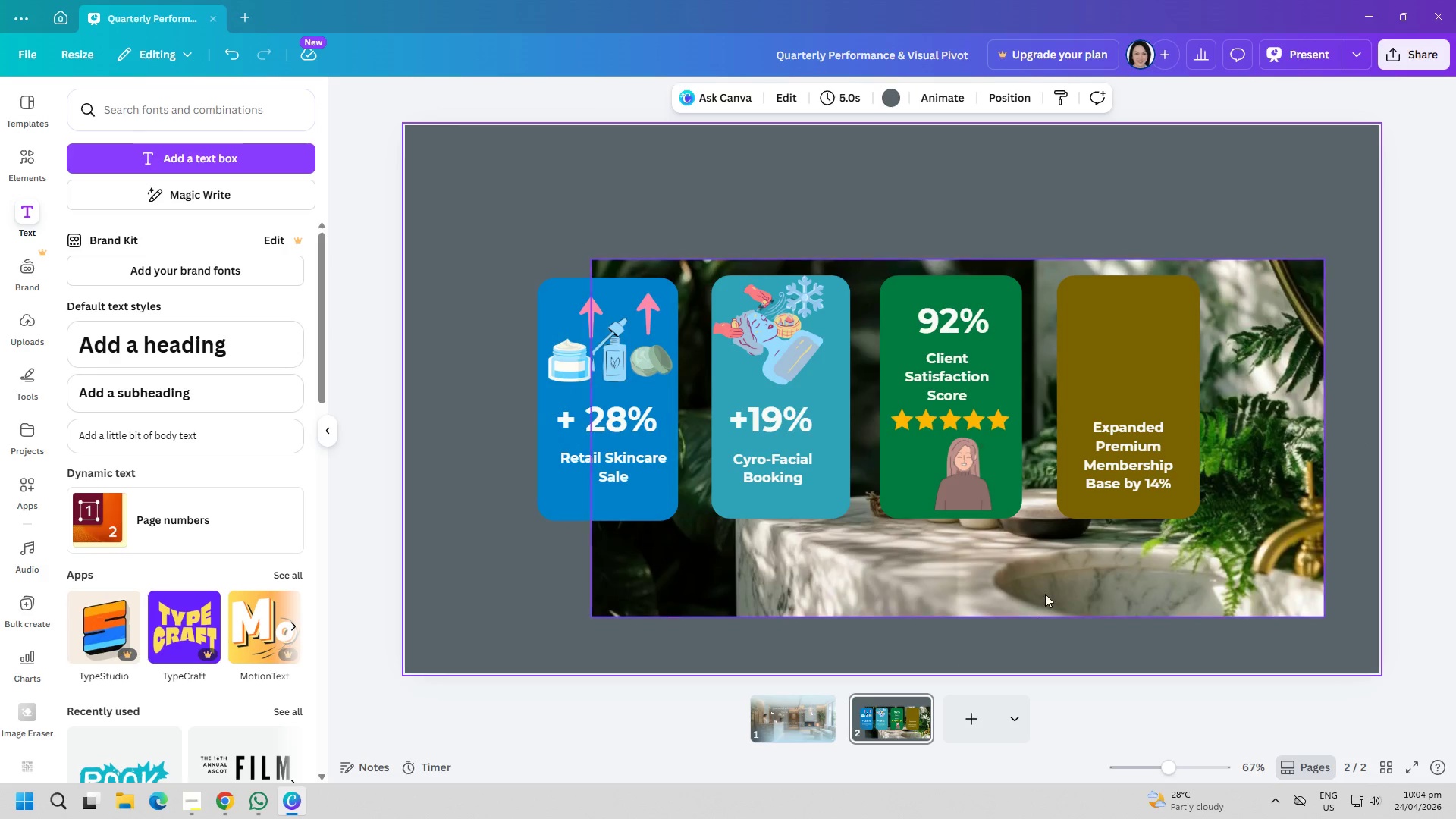 
left_click_drag(start_coordinate=[1049, 576], to_coordinate=[967, 580])
 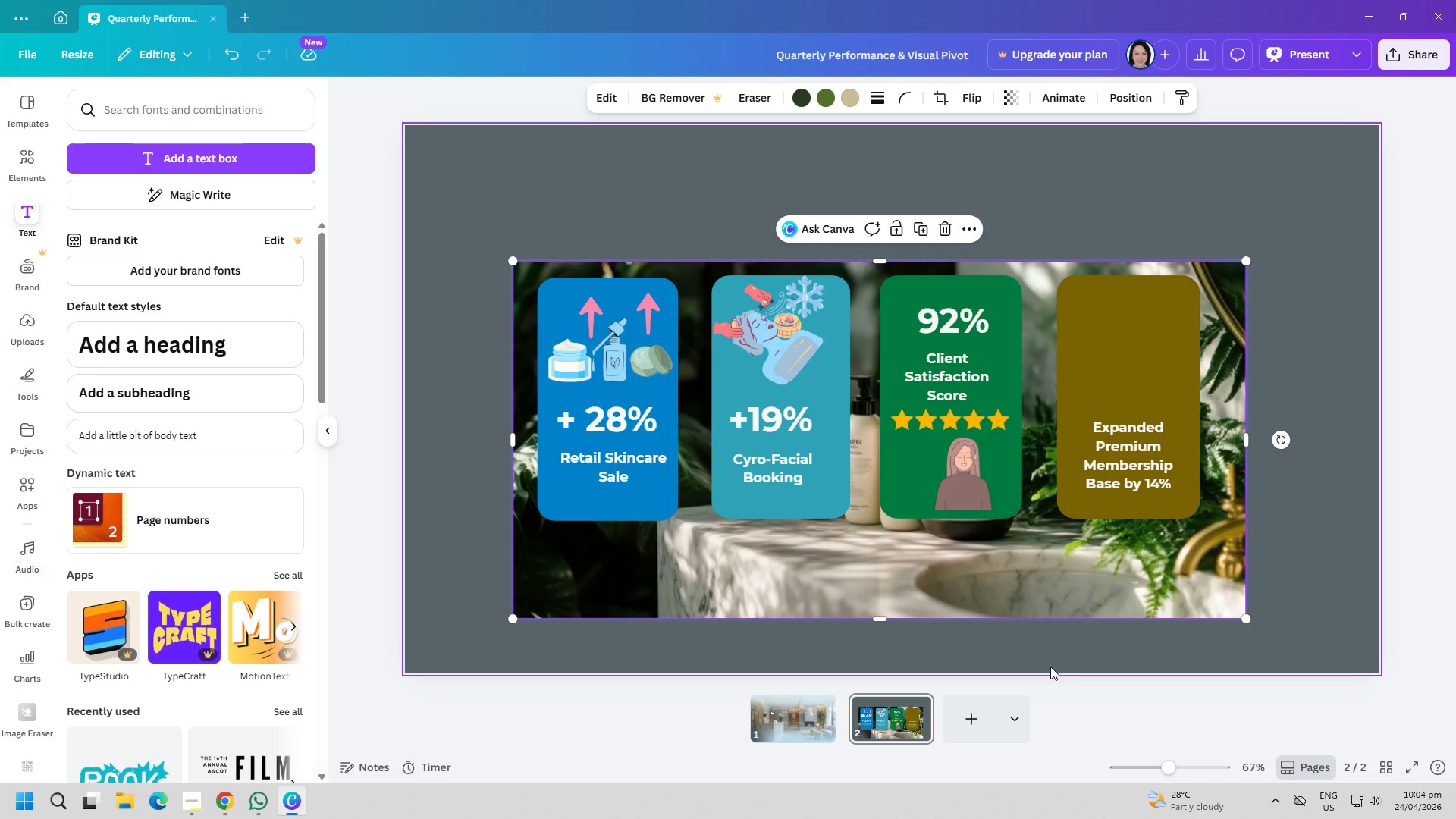 
left_click([1049, 643])
 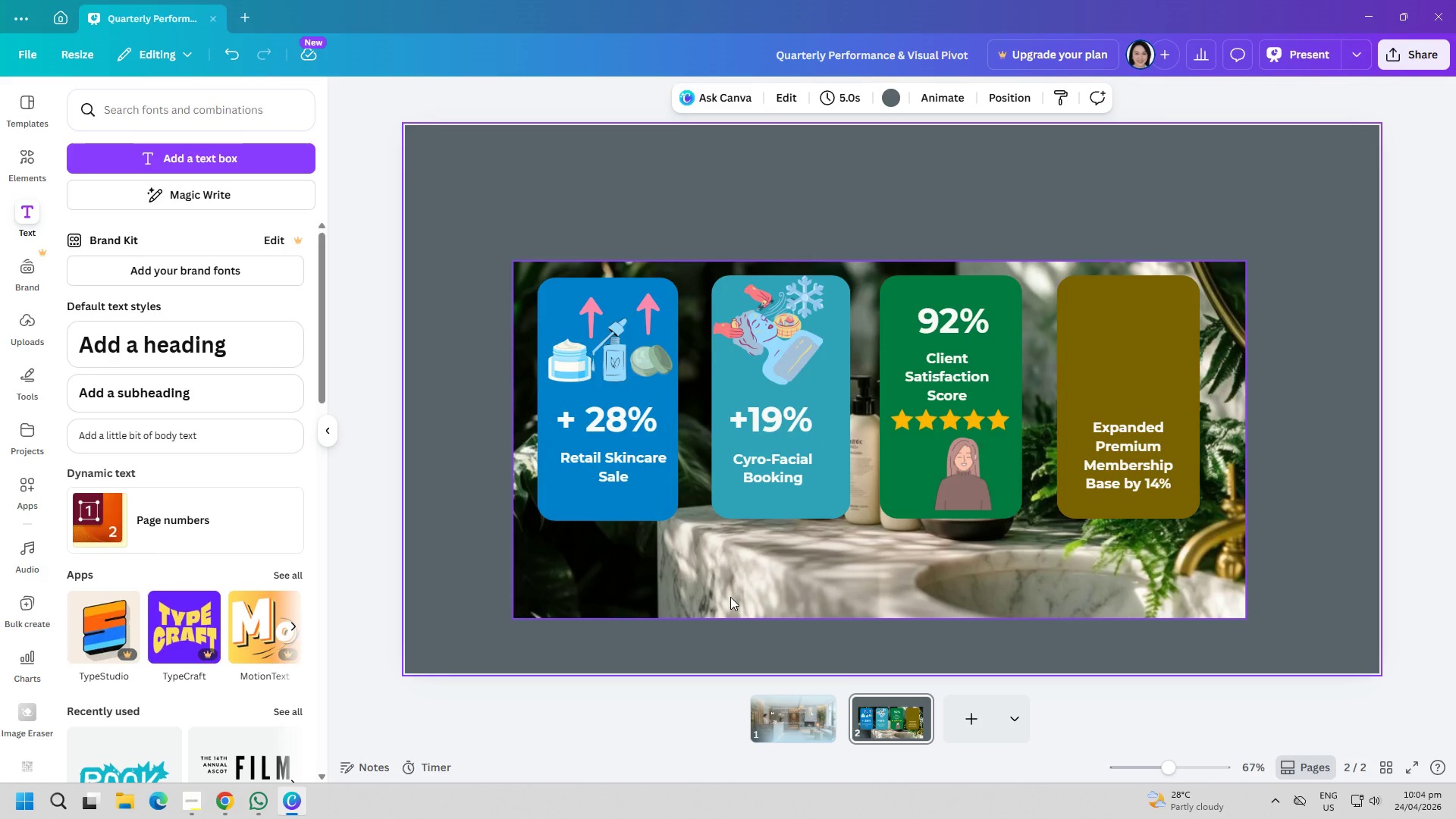 
left_click([883, 554])
 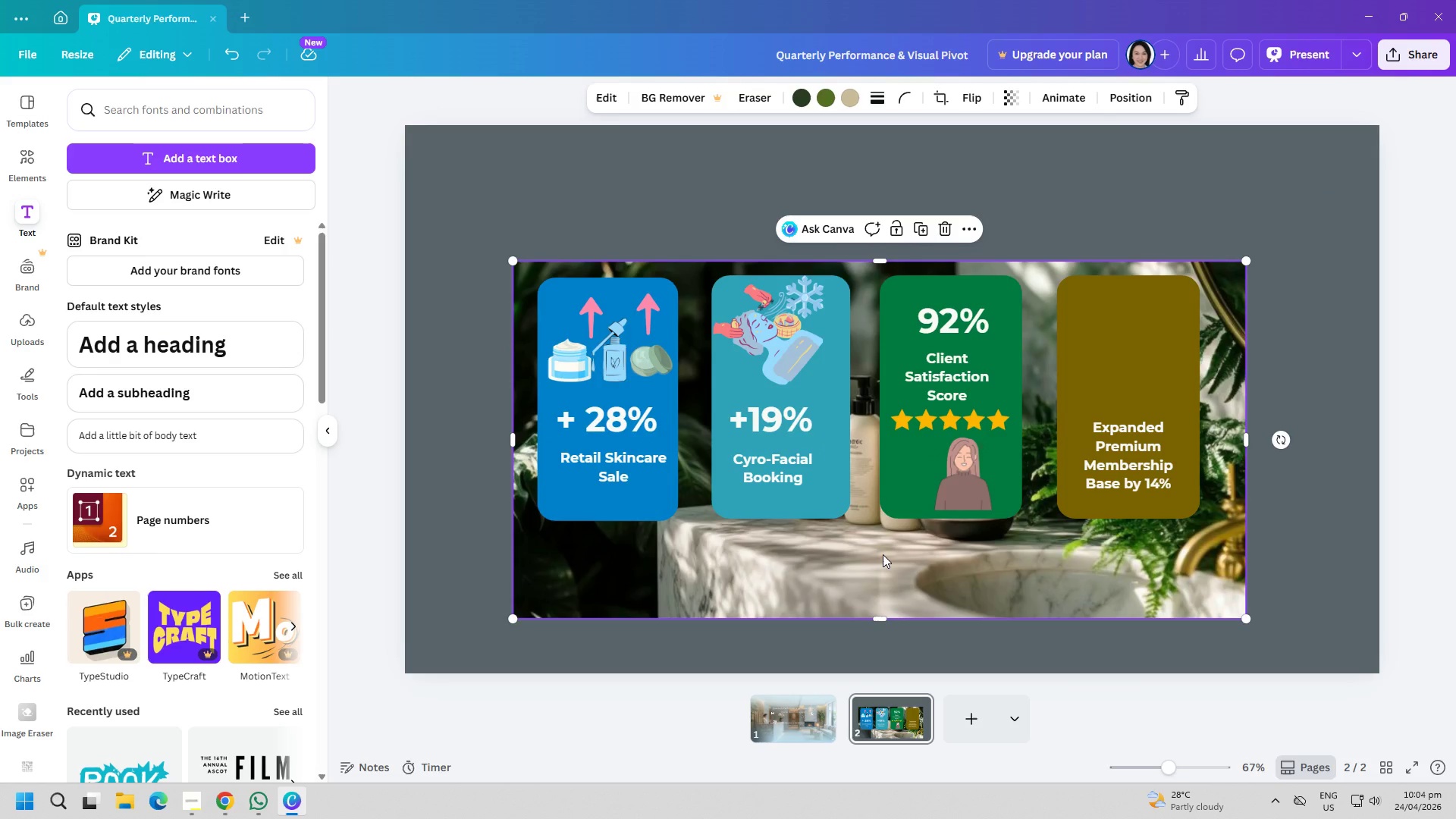 
left_click([1279, 563])
 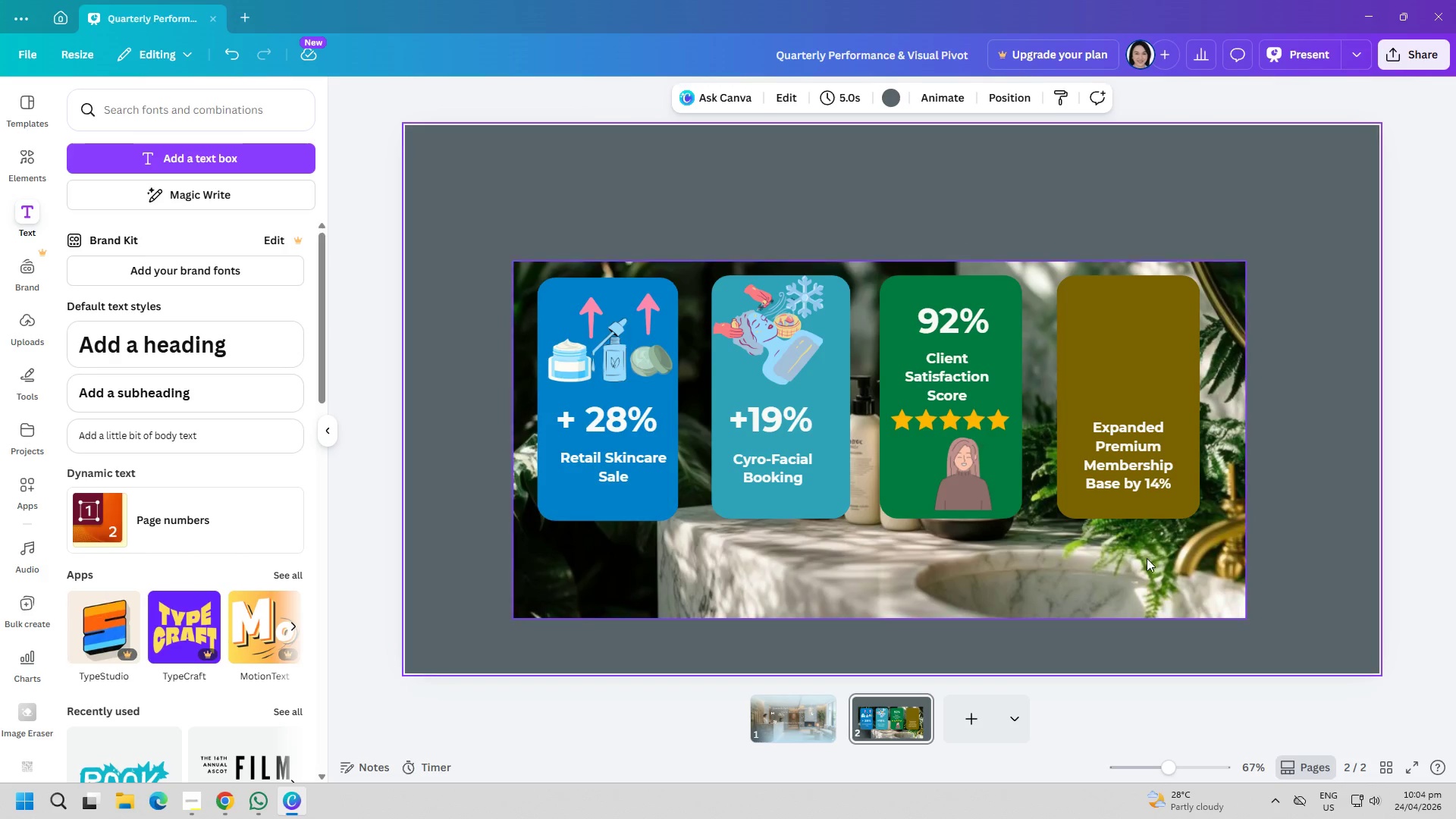 
right_click([1068, 551])
 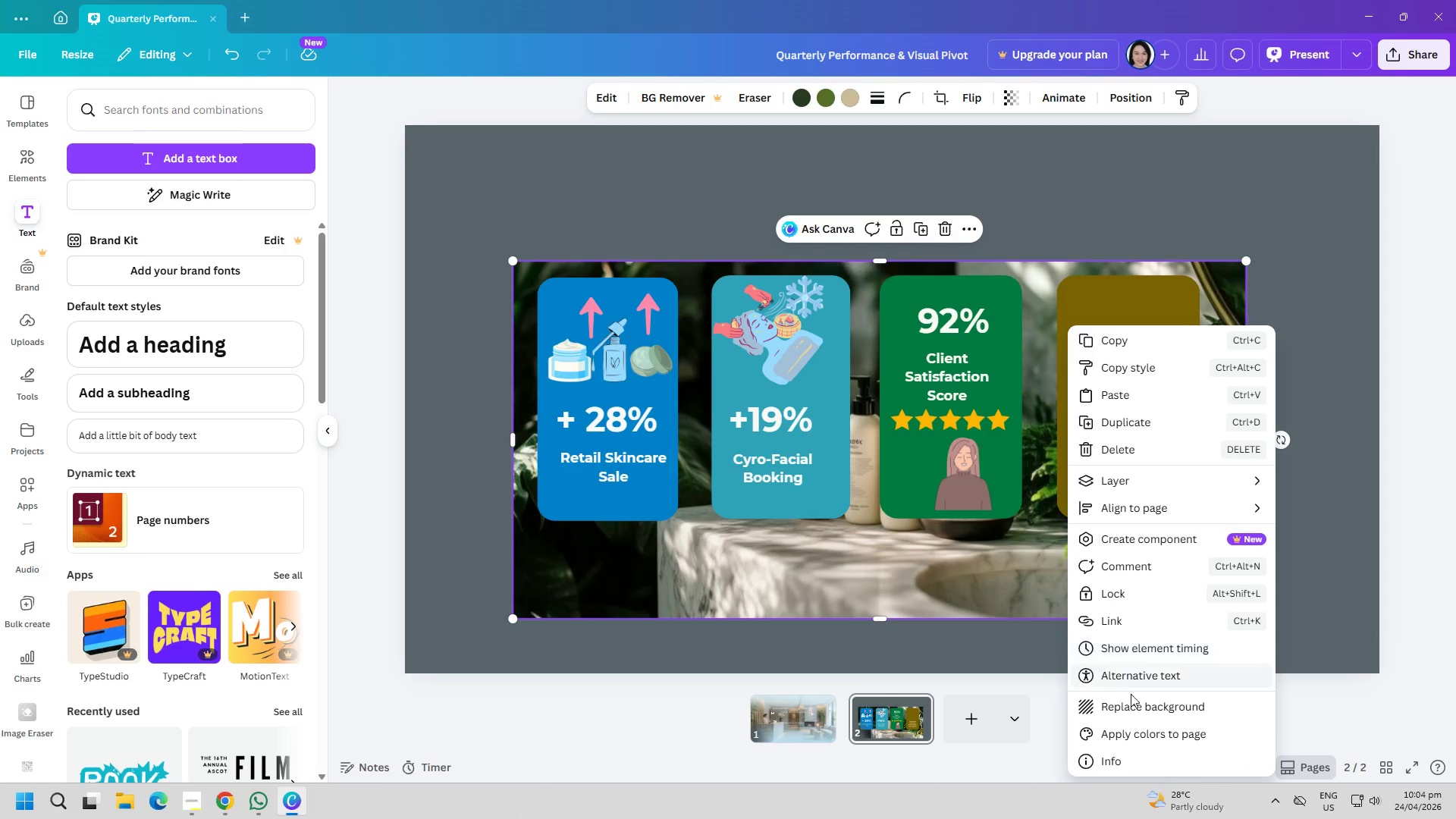 
left_click([1131, 704])
 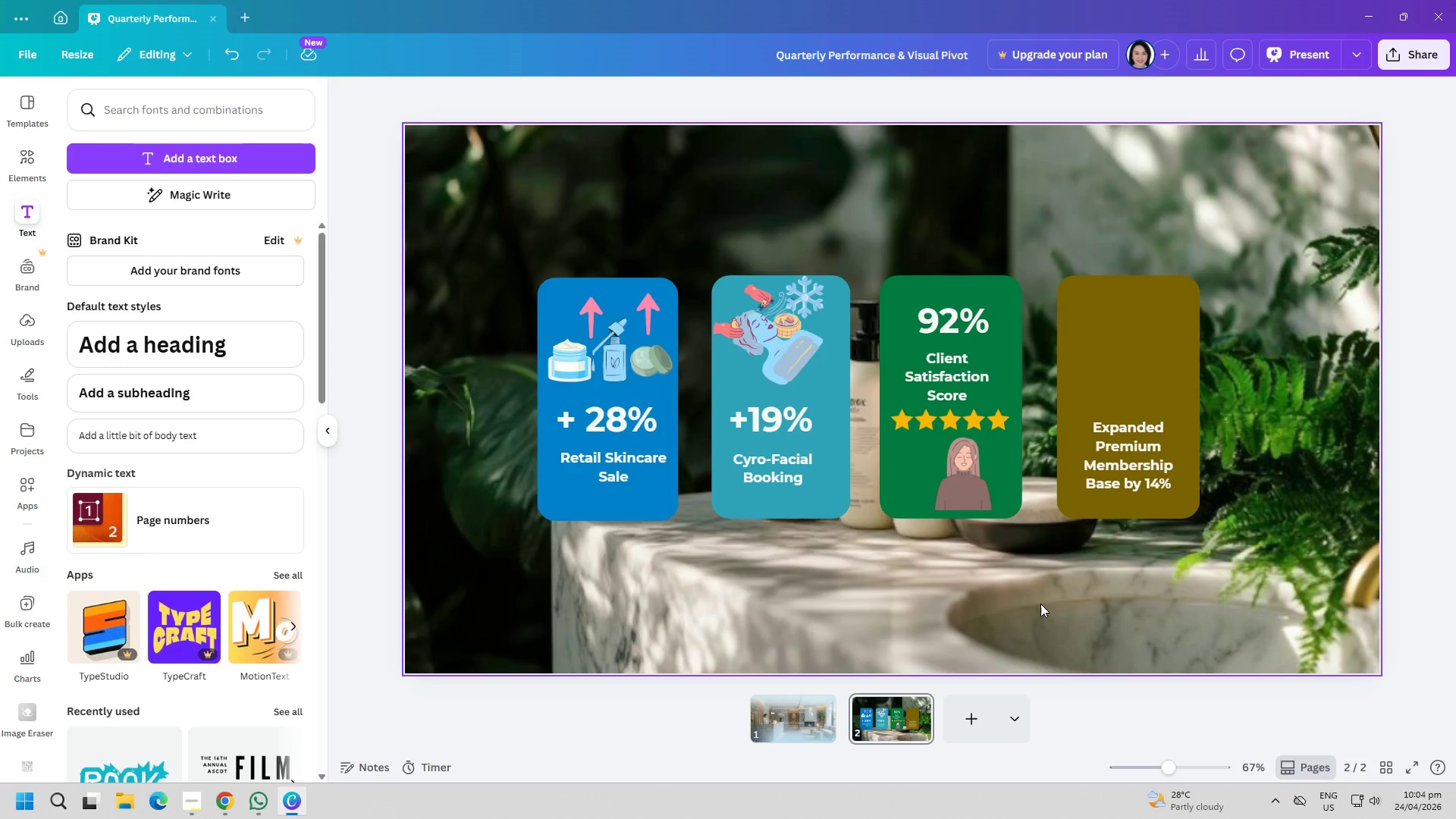 
left_click([1039, 602])
 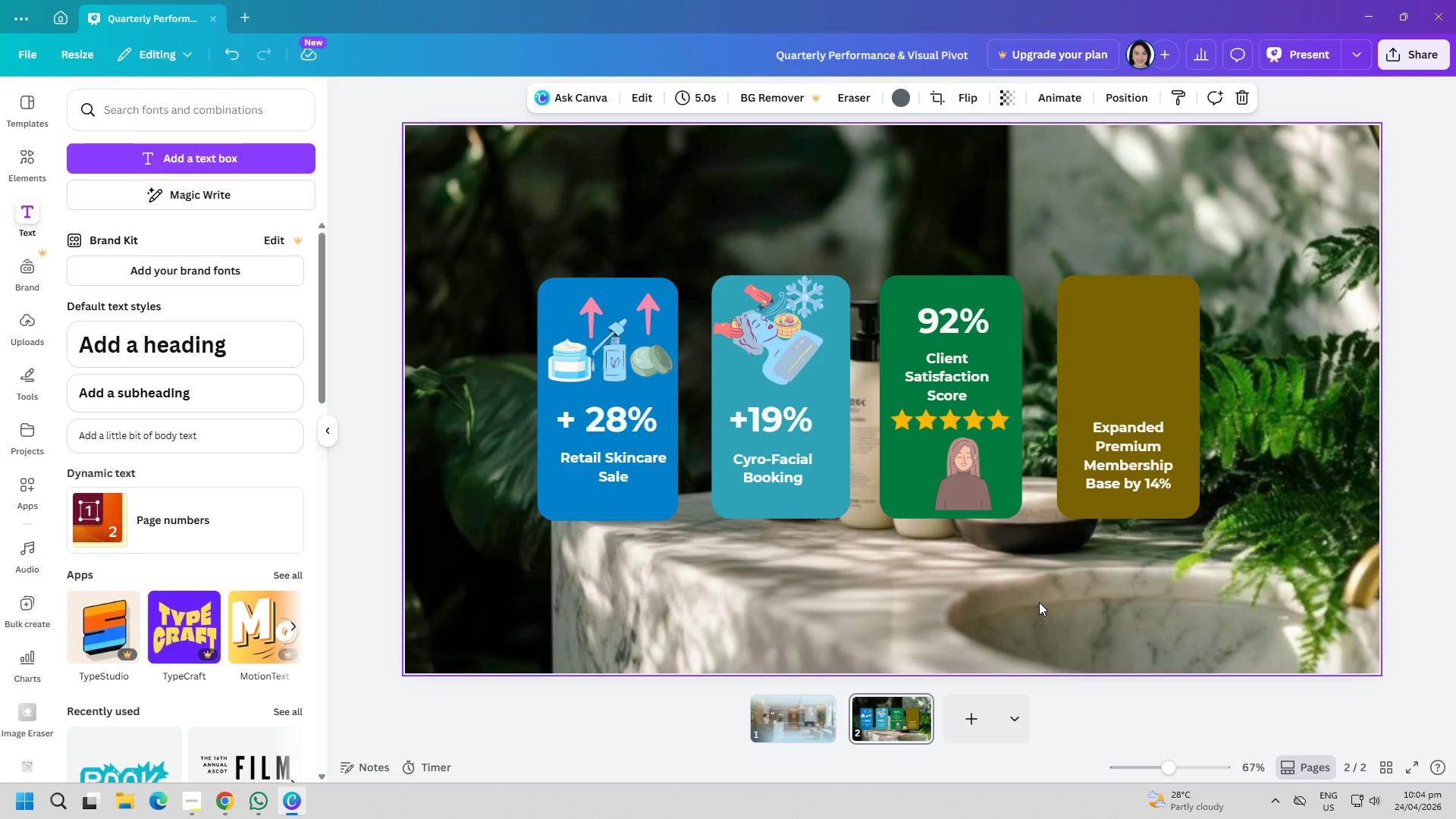 
wait(13.77)
 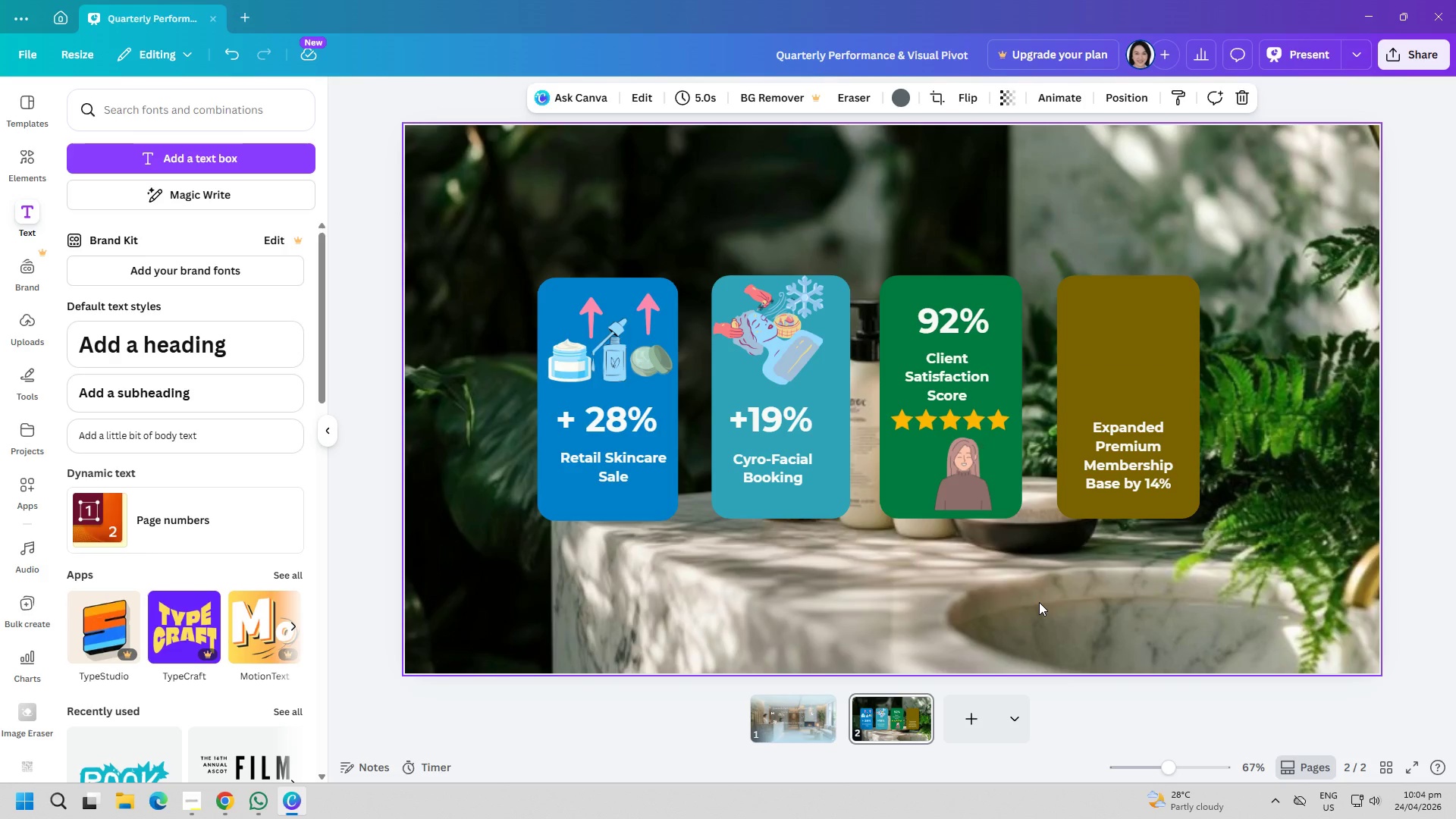 
left_click([10, 157])
 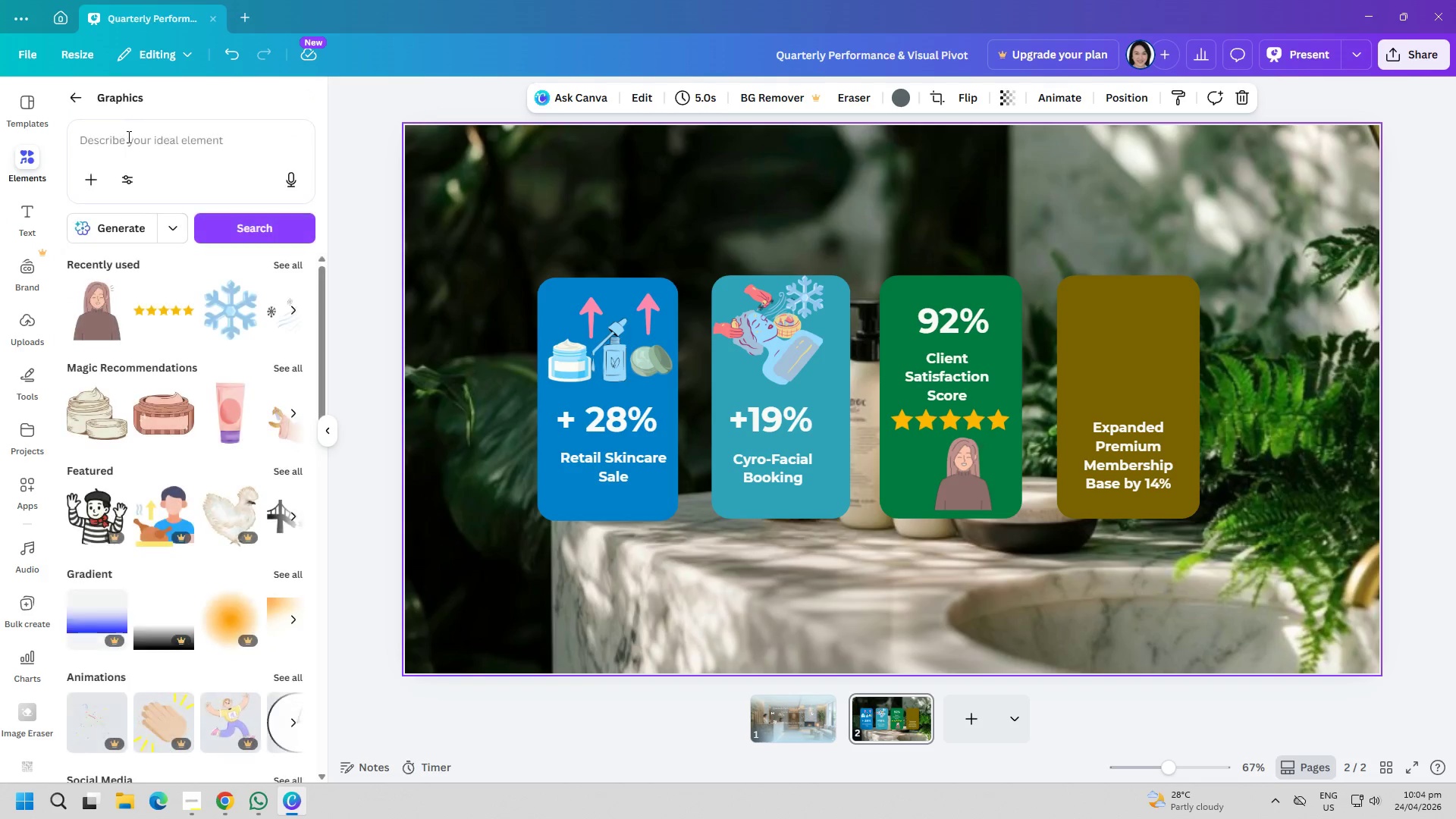 
left_click([127, 136])
 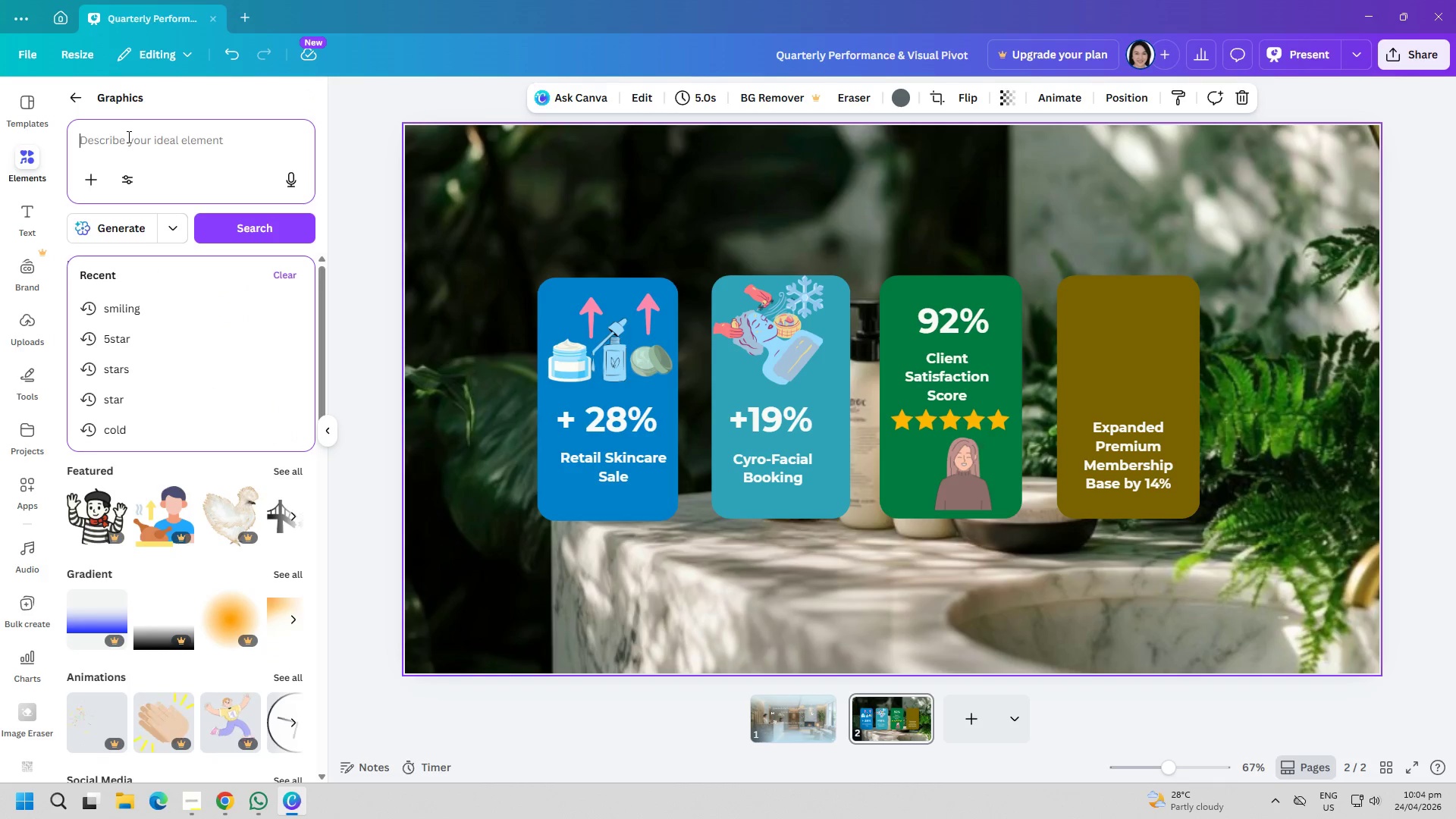 
type(increased rate + diamond)
 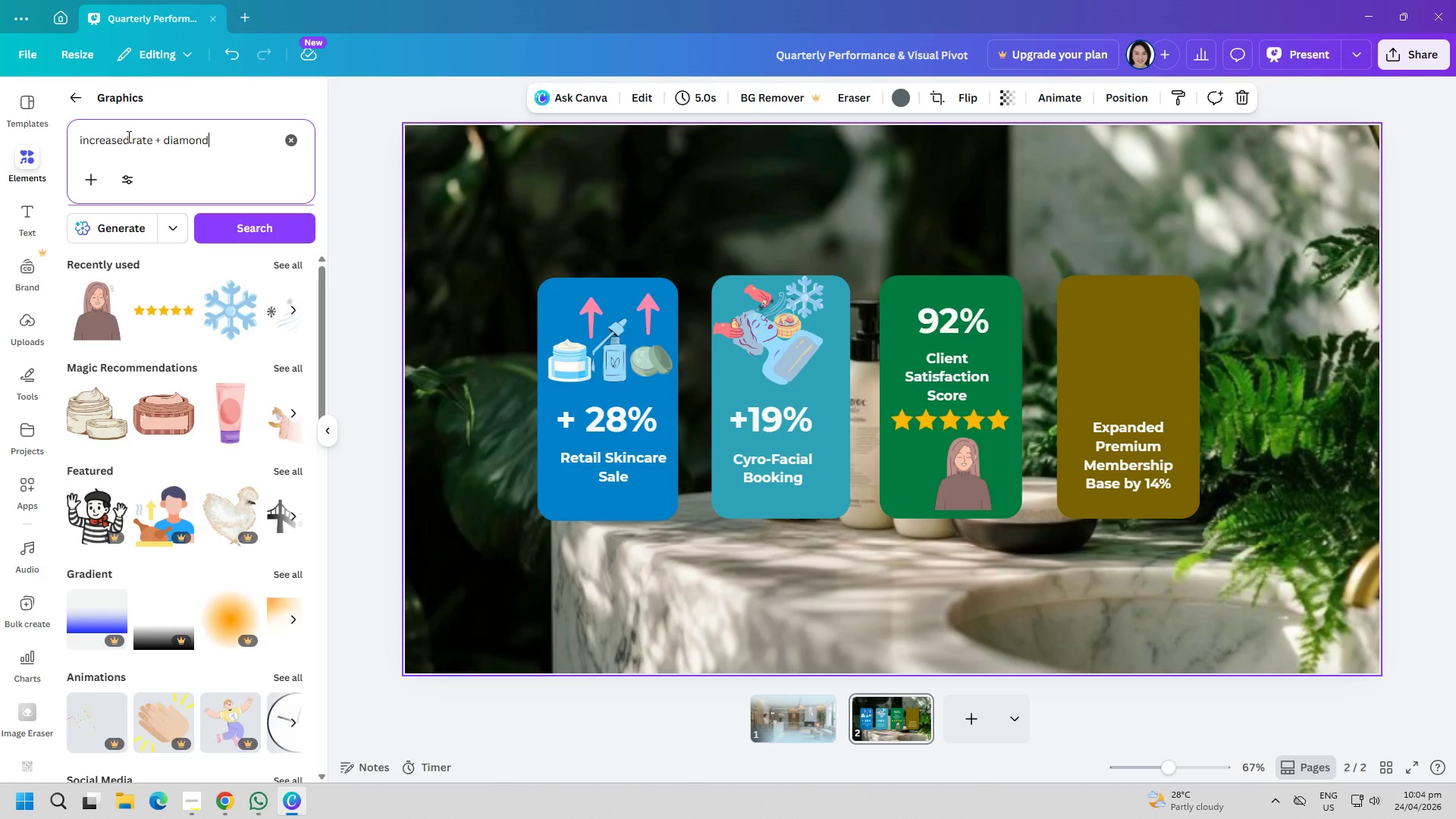 
key(Enter)
 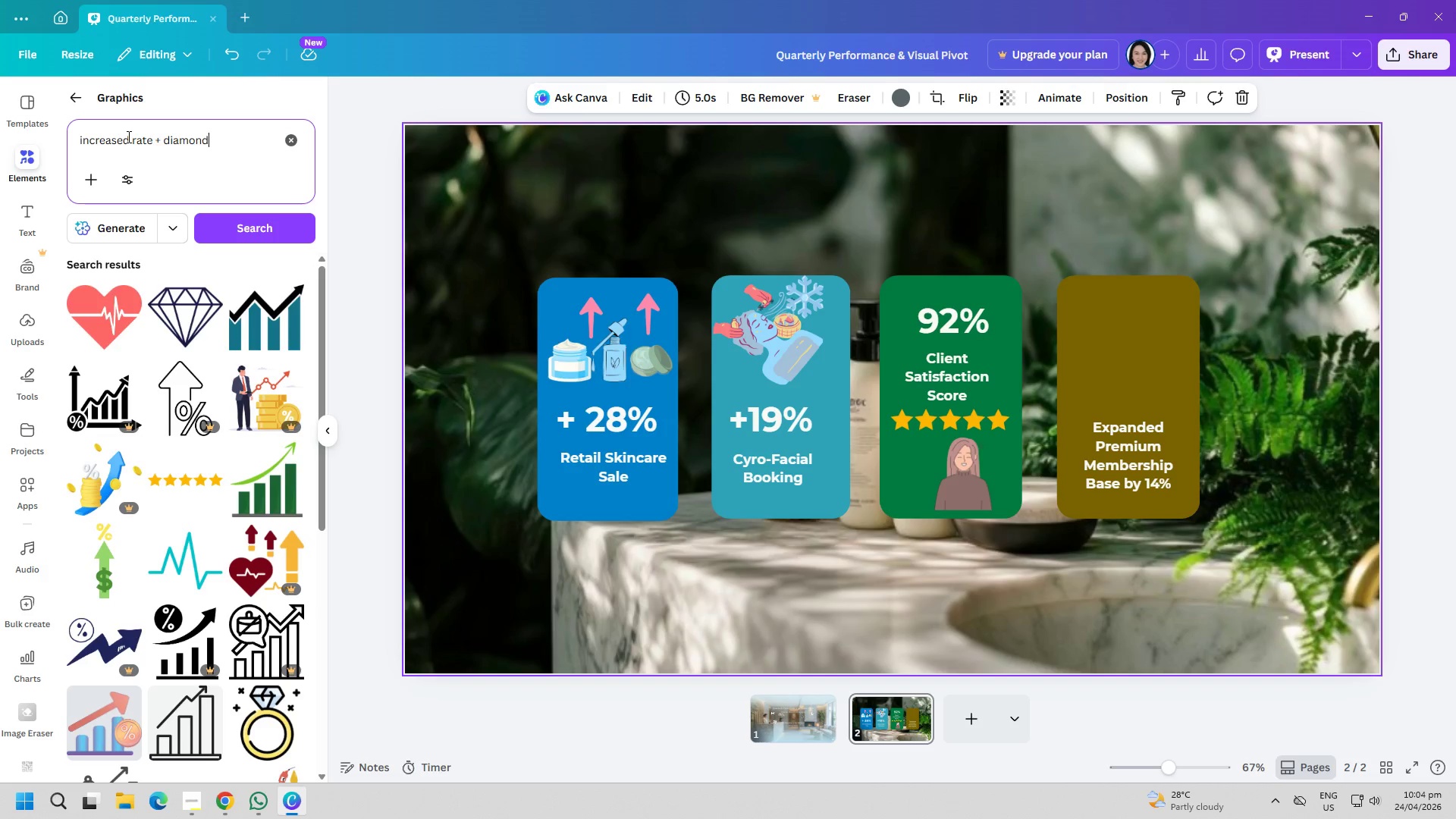 
left_click([184, 310])
 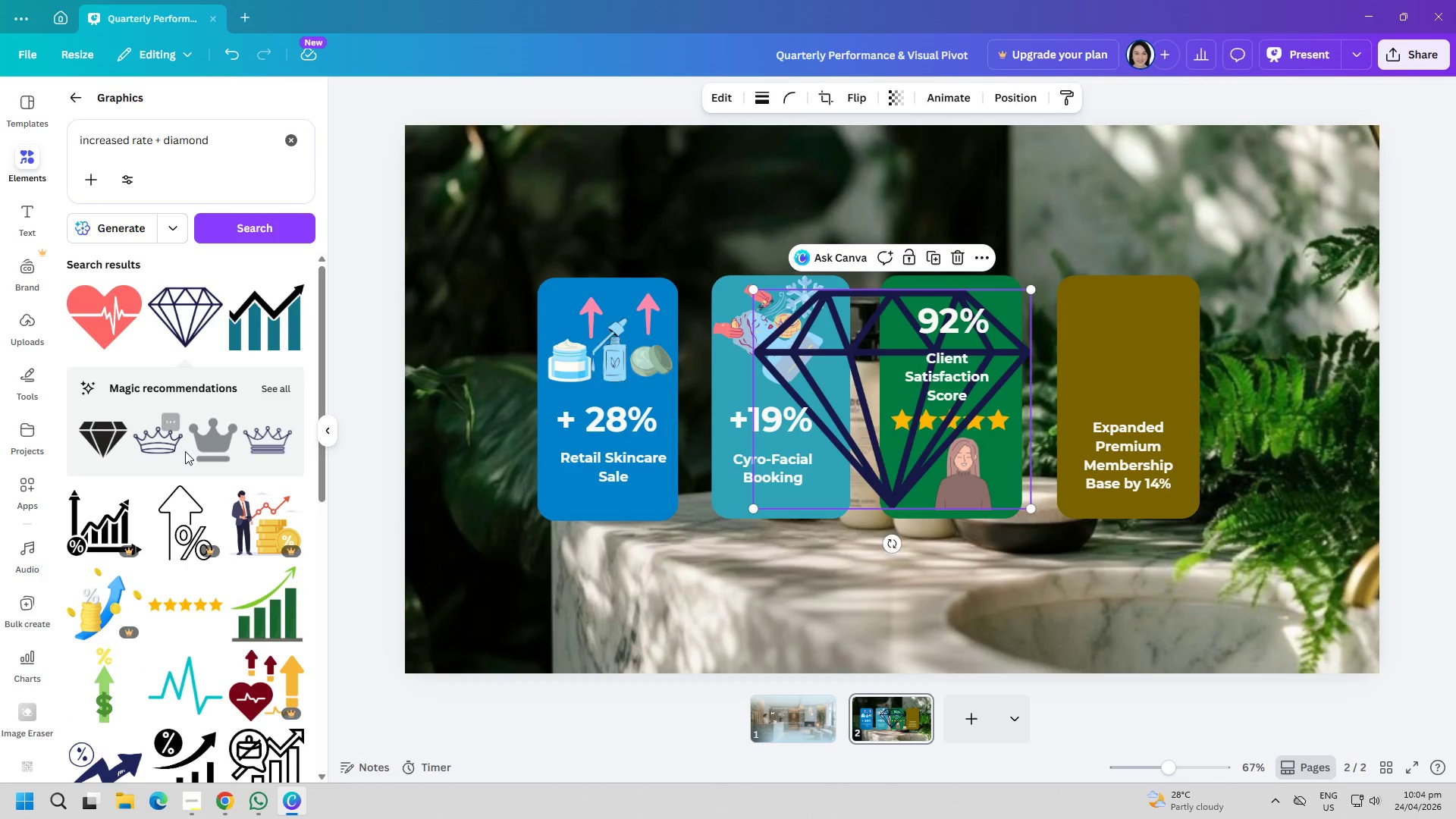 
scroll: coordinate [241, 546], scroll_direction: down, amount: 19.0
 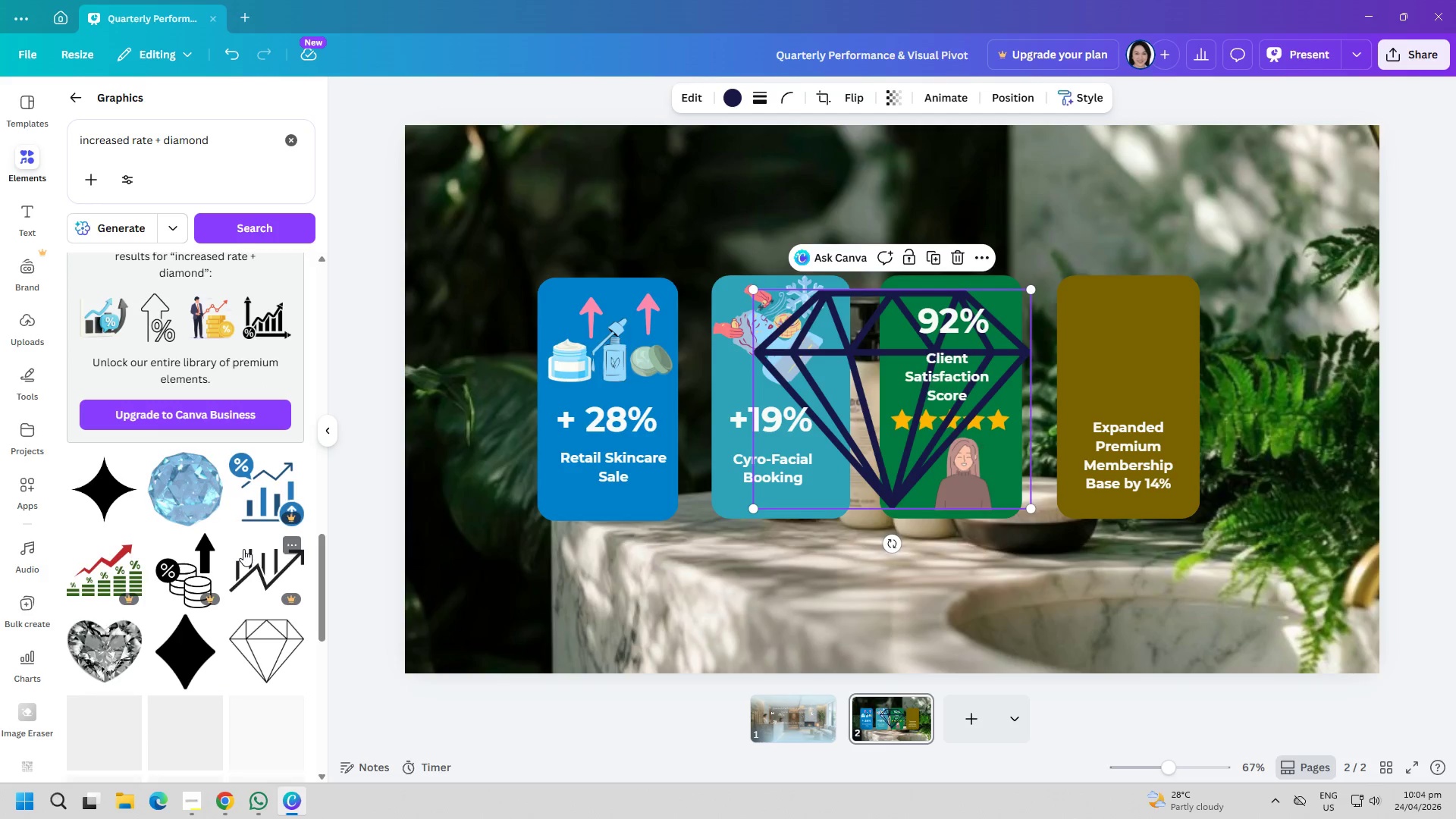 
scroll: coordinate [245, 548], scroll_direction: up, amount: 3.0
 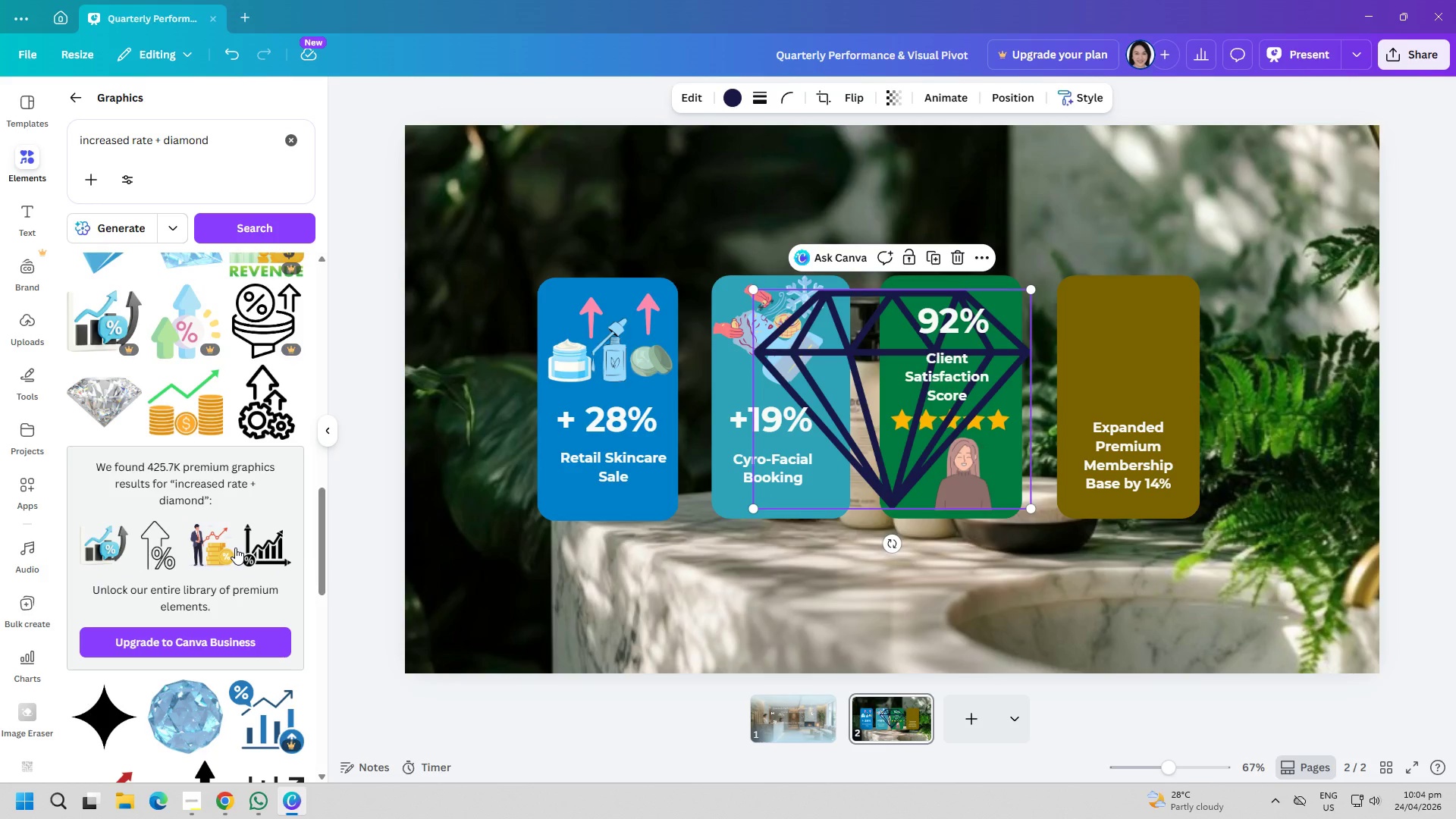 
scroll: coordinate [238, 544], scroll_direction: down, amount: 15.0
 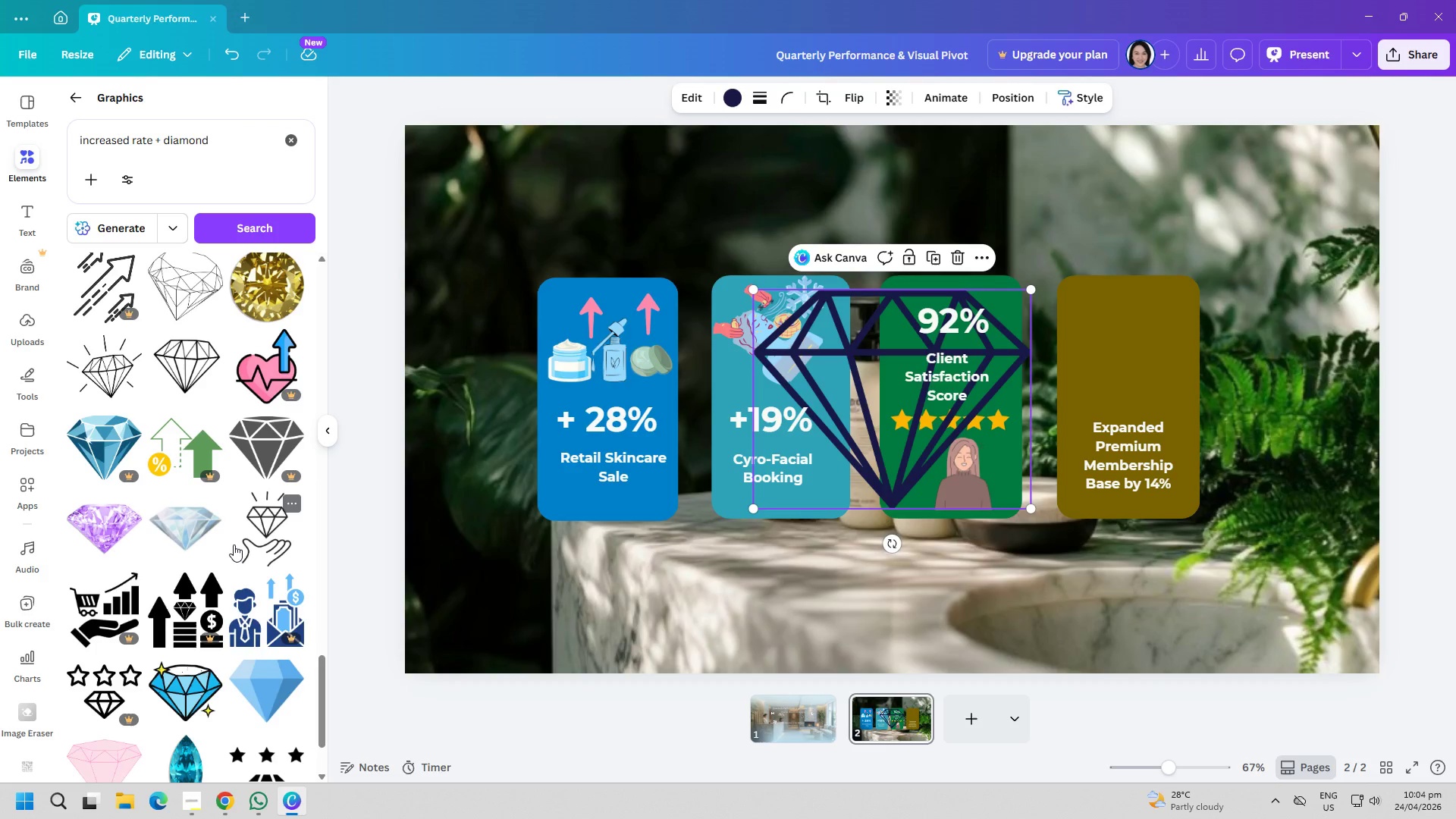 
scroll: coordinate [214, 460], scroll_direction: up, amount: 32.0
 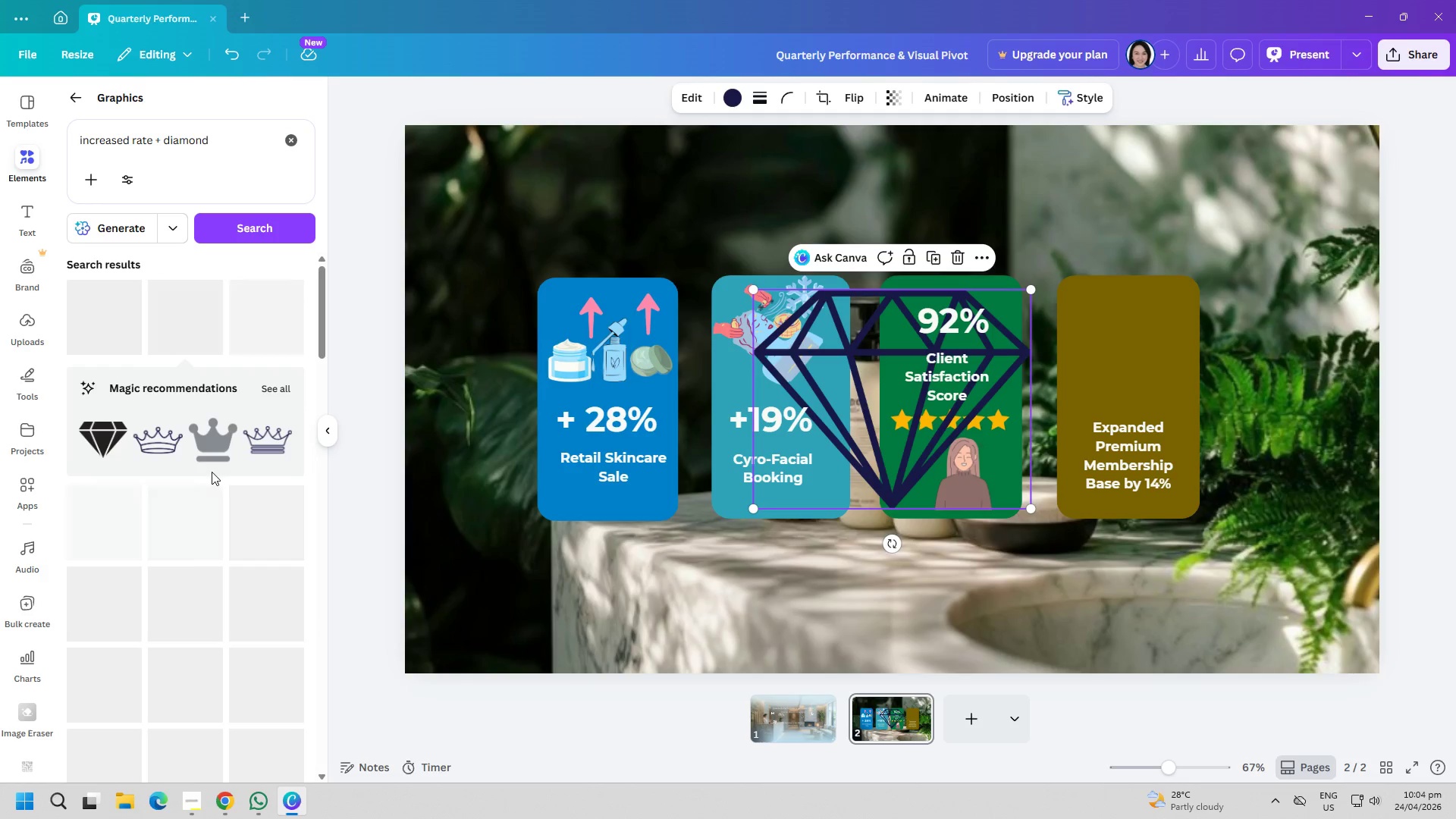 
mouse_move([197, 488])
 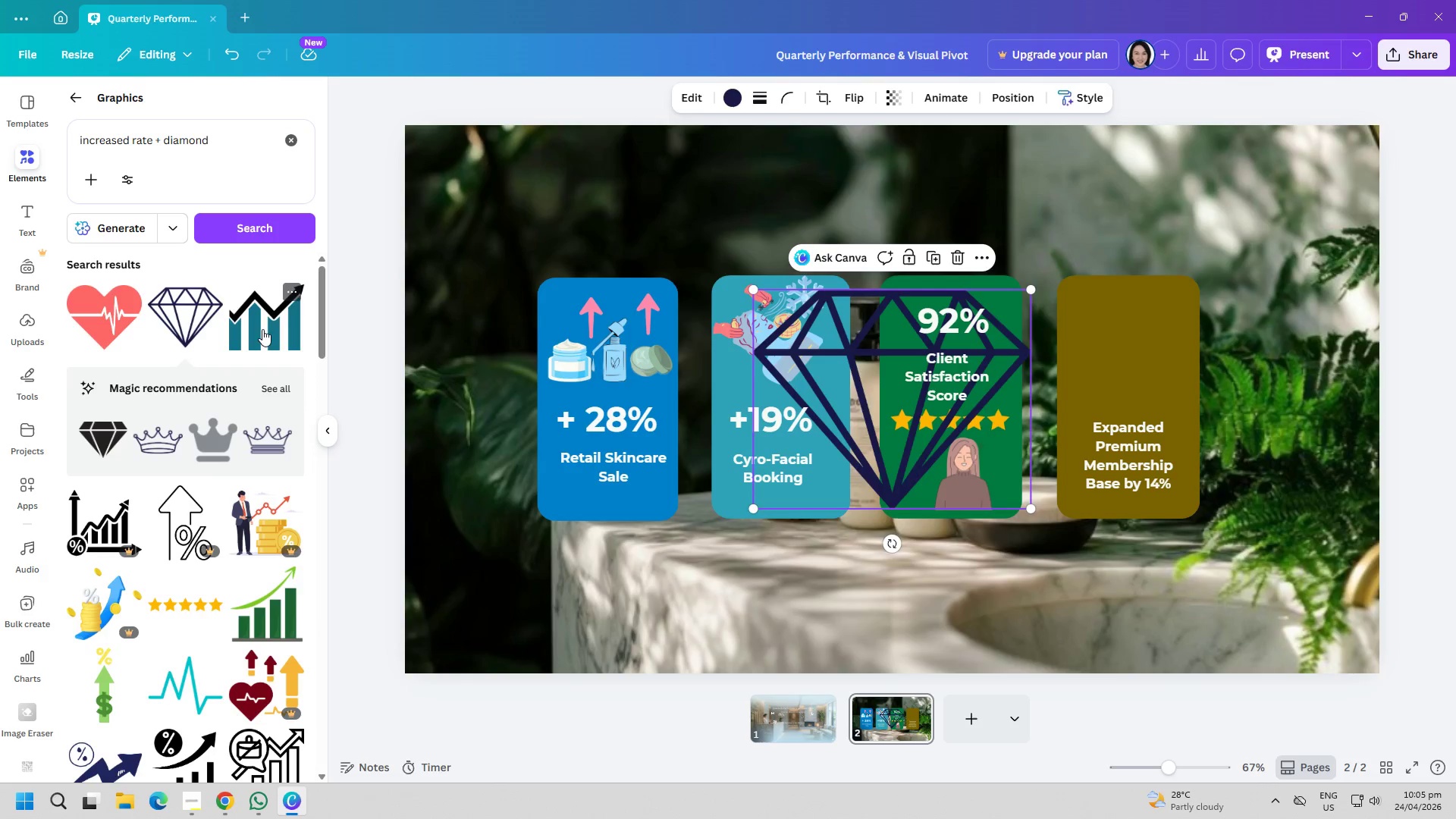 
left_click([262, 329])
 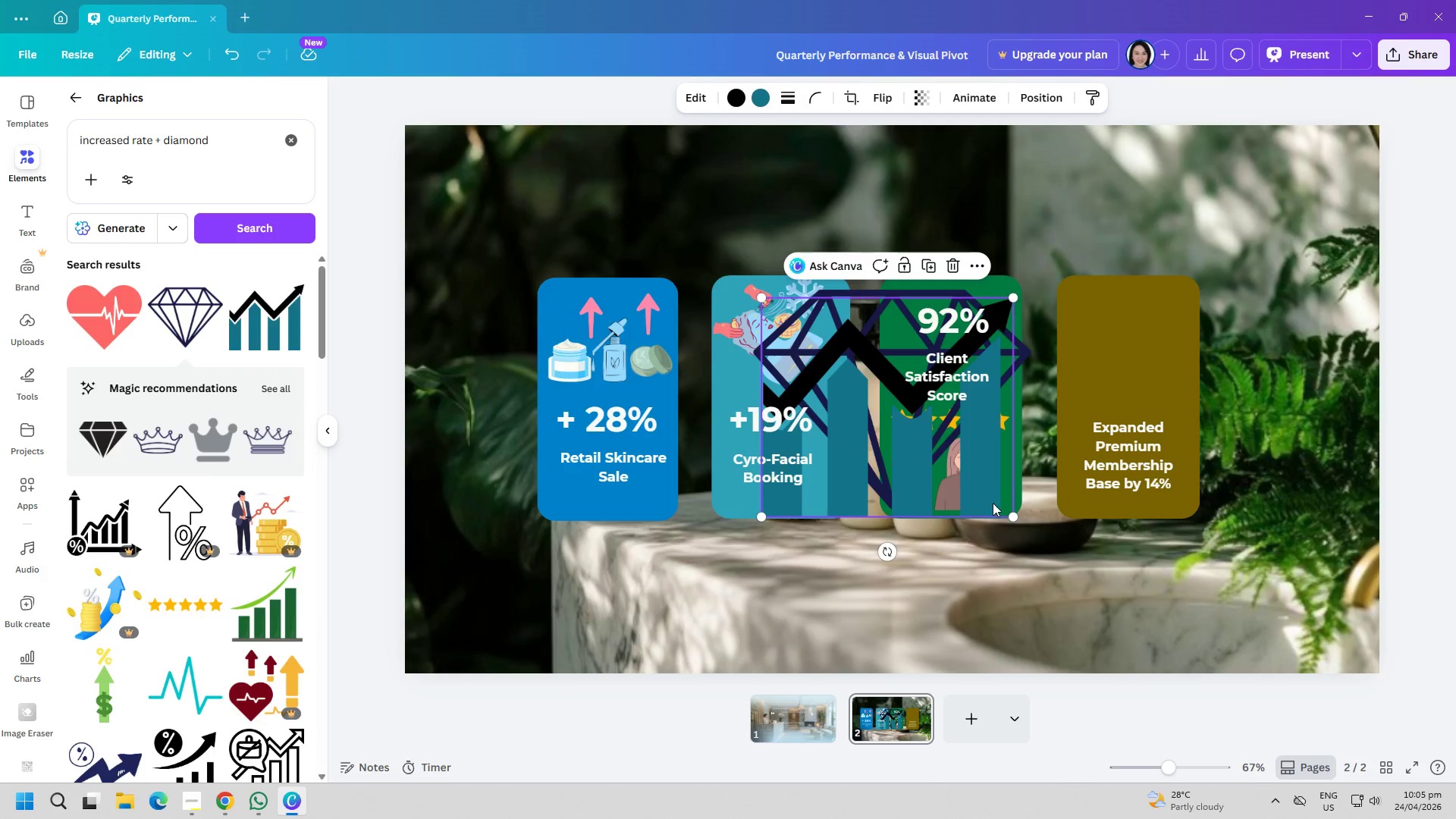 
left_click_drag(start_coordinate=[991, 503], to_coordinate=[1247, 581])
 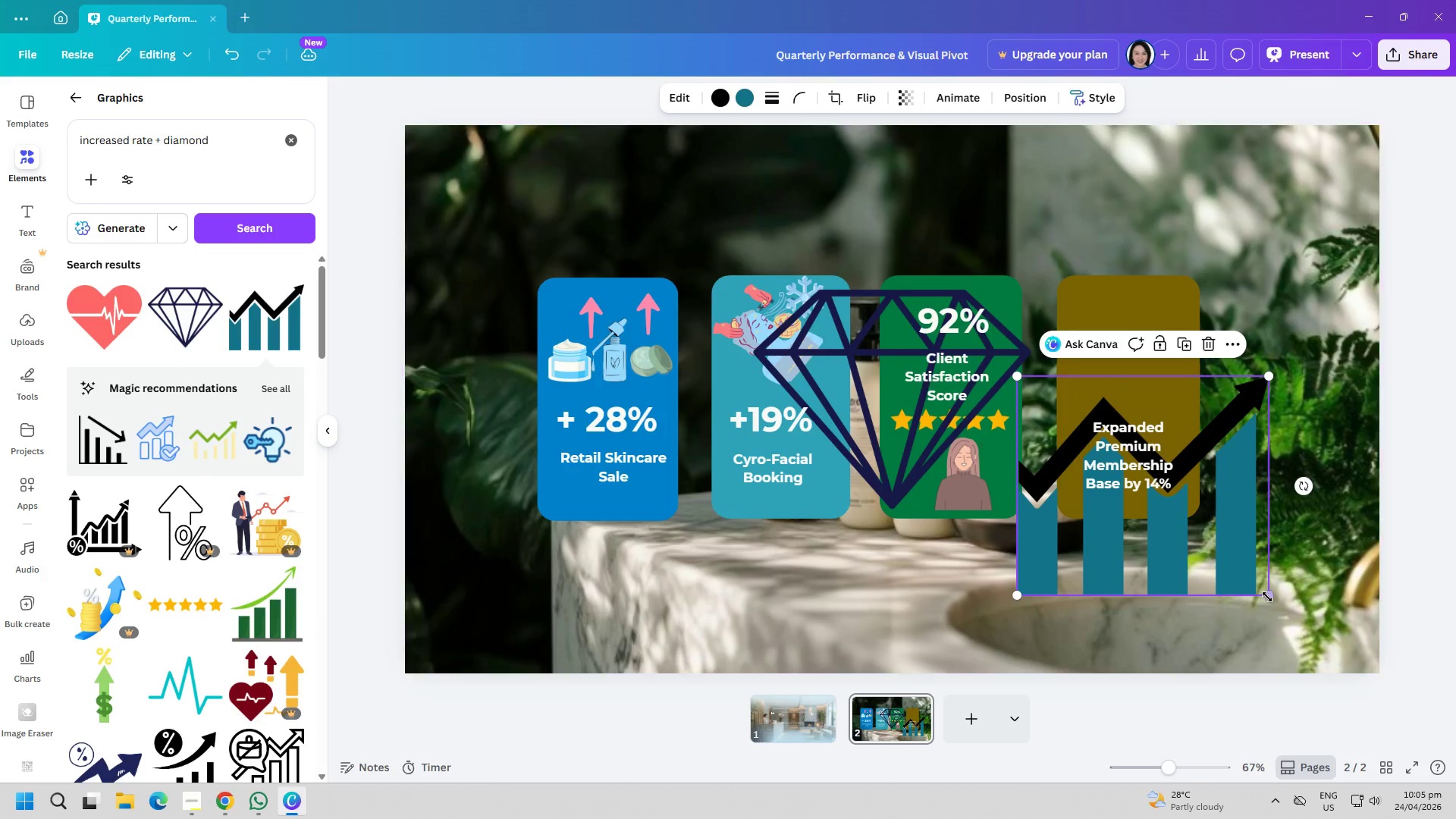 
left_click_drag(start_coordinate=[1269, 597], to_coordinate=[1097, 474])
 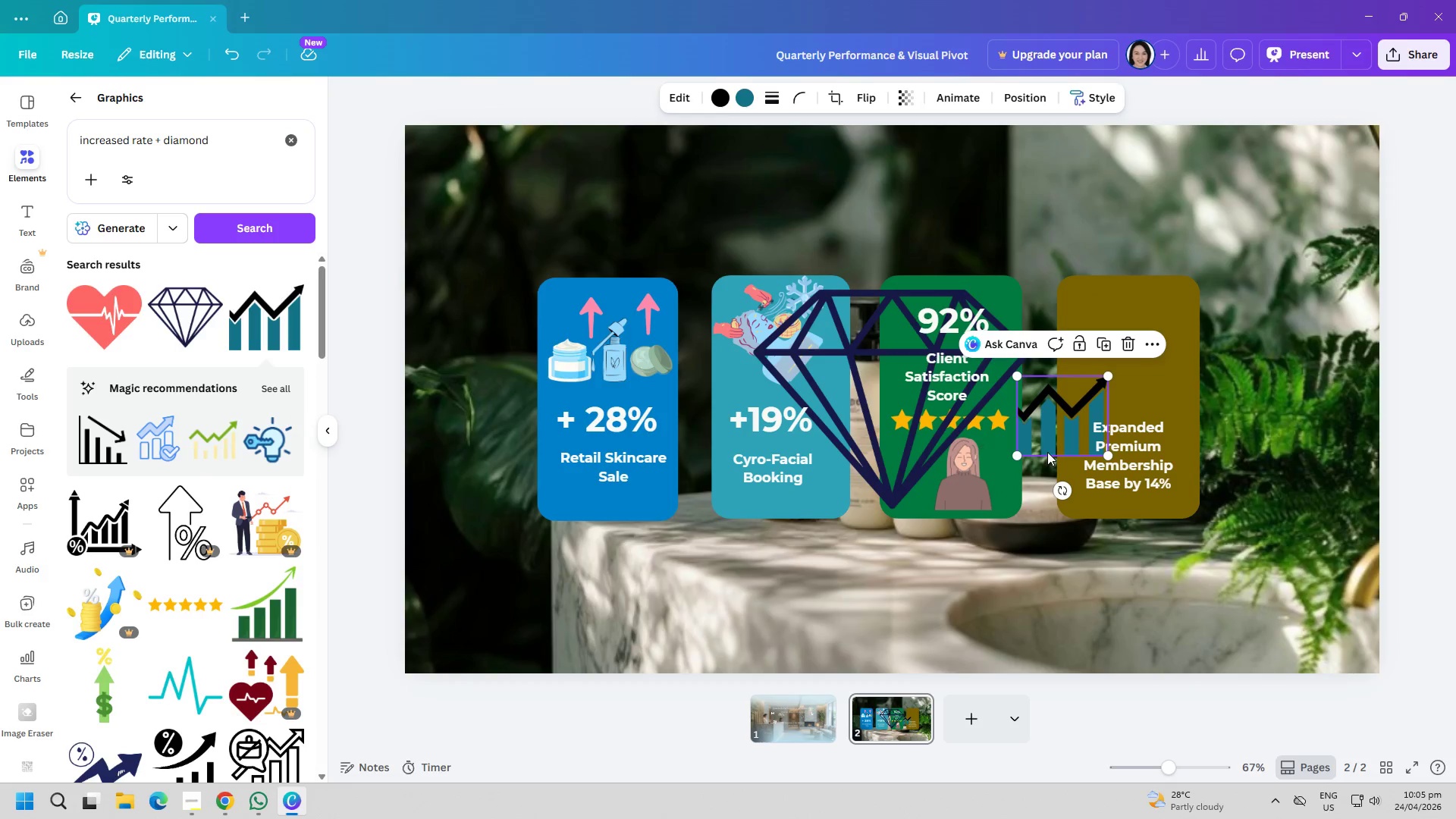 
left_click_drag(start_coordinate=[1047, 452], to_coordinate=[1106, 399])
 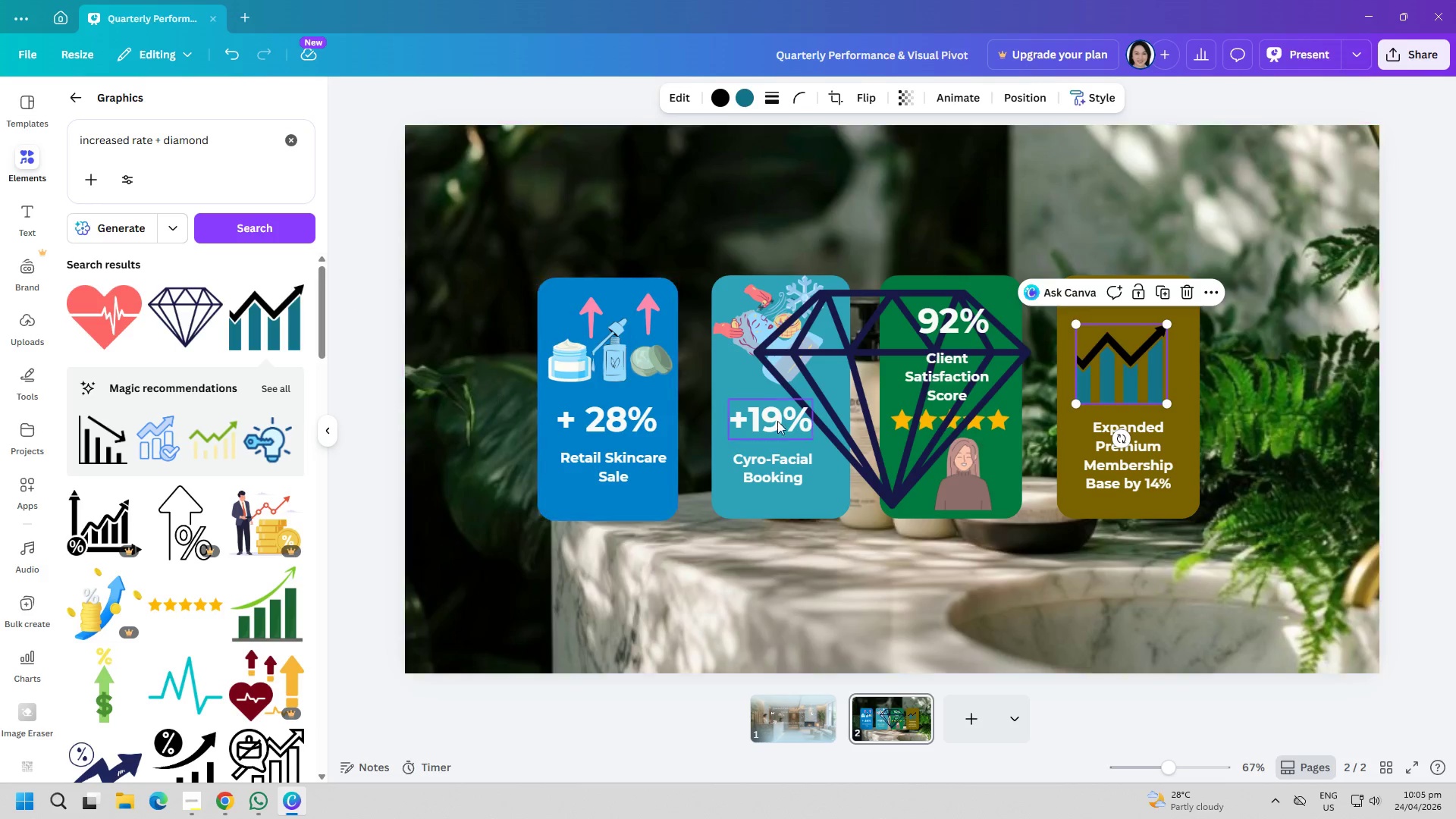 
left_click([904, 428])
 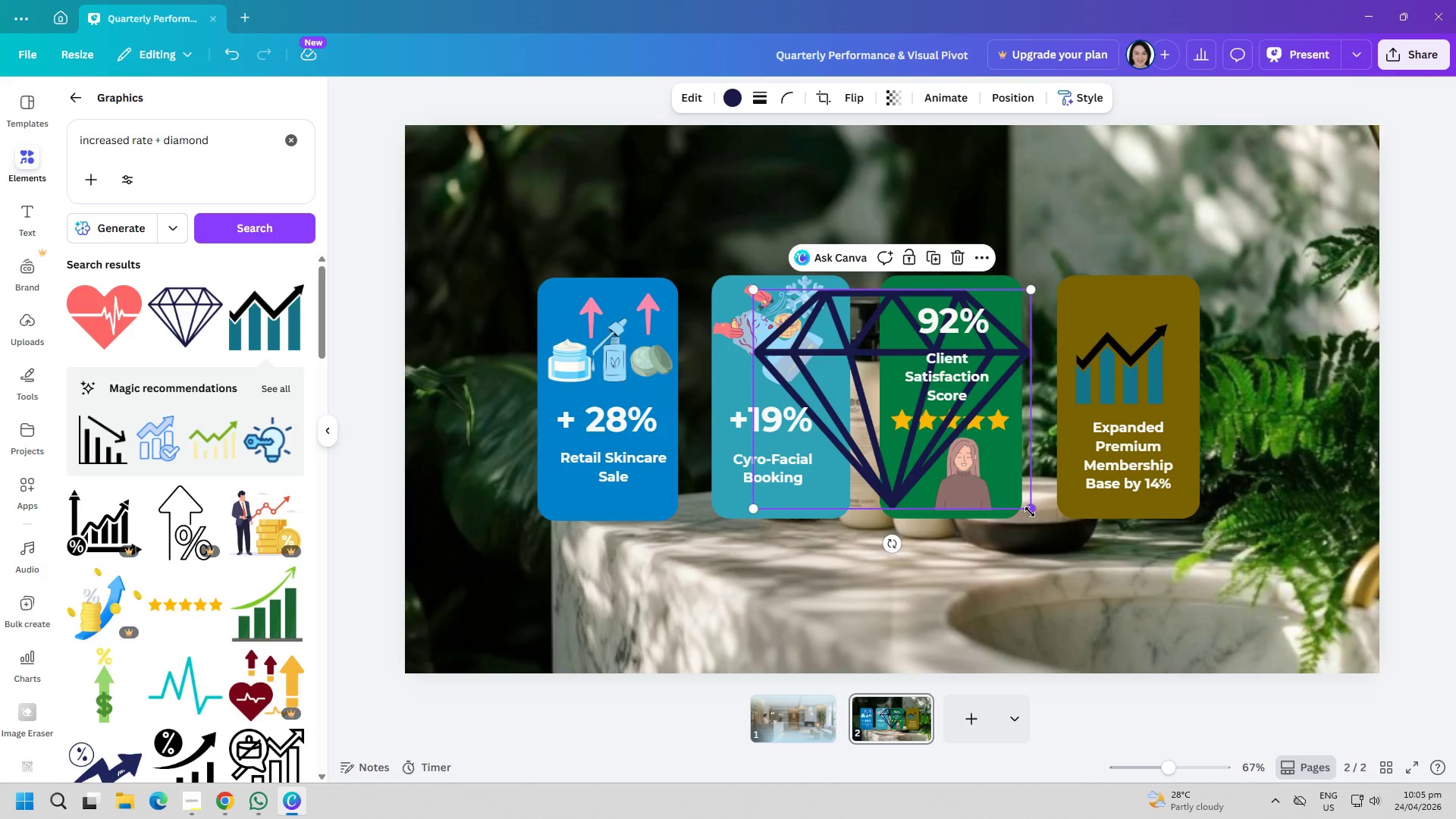 
left_click_drag(start_coordinate=[1030, 510], to_coordinate=[808, 344])
 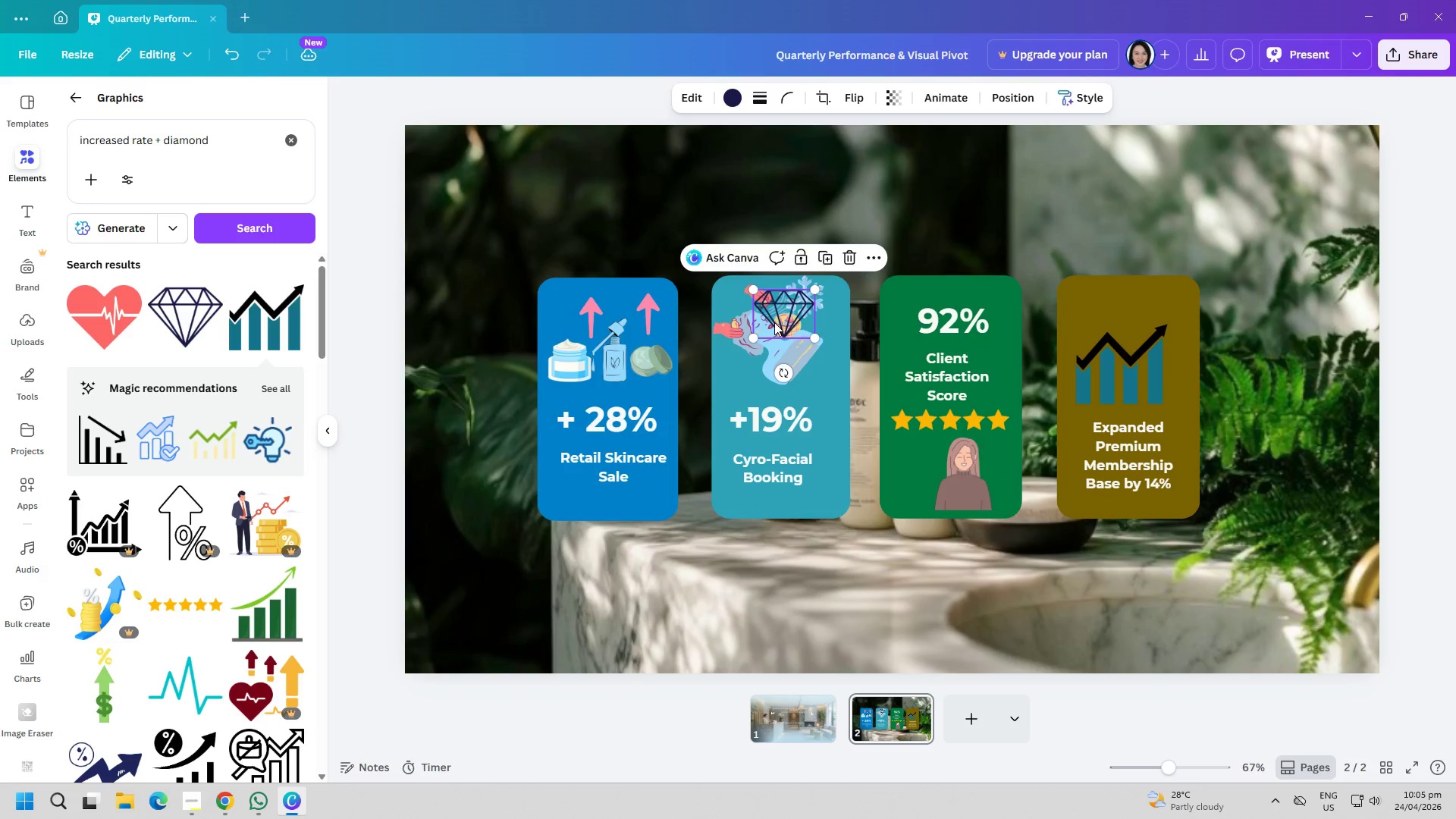 
left_click_drag(start_coordinate=[776, 321], to_coordinate=[1113, 324])
 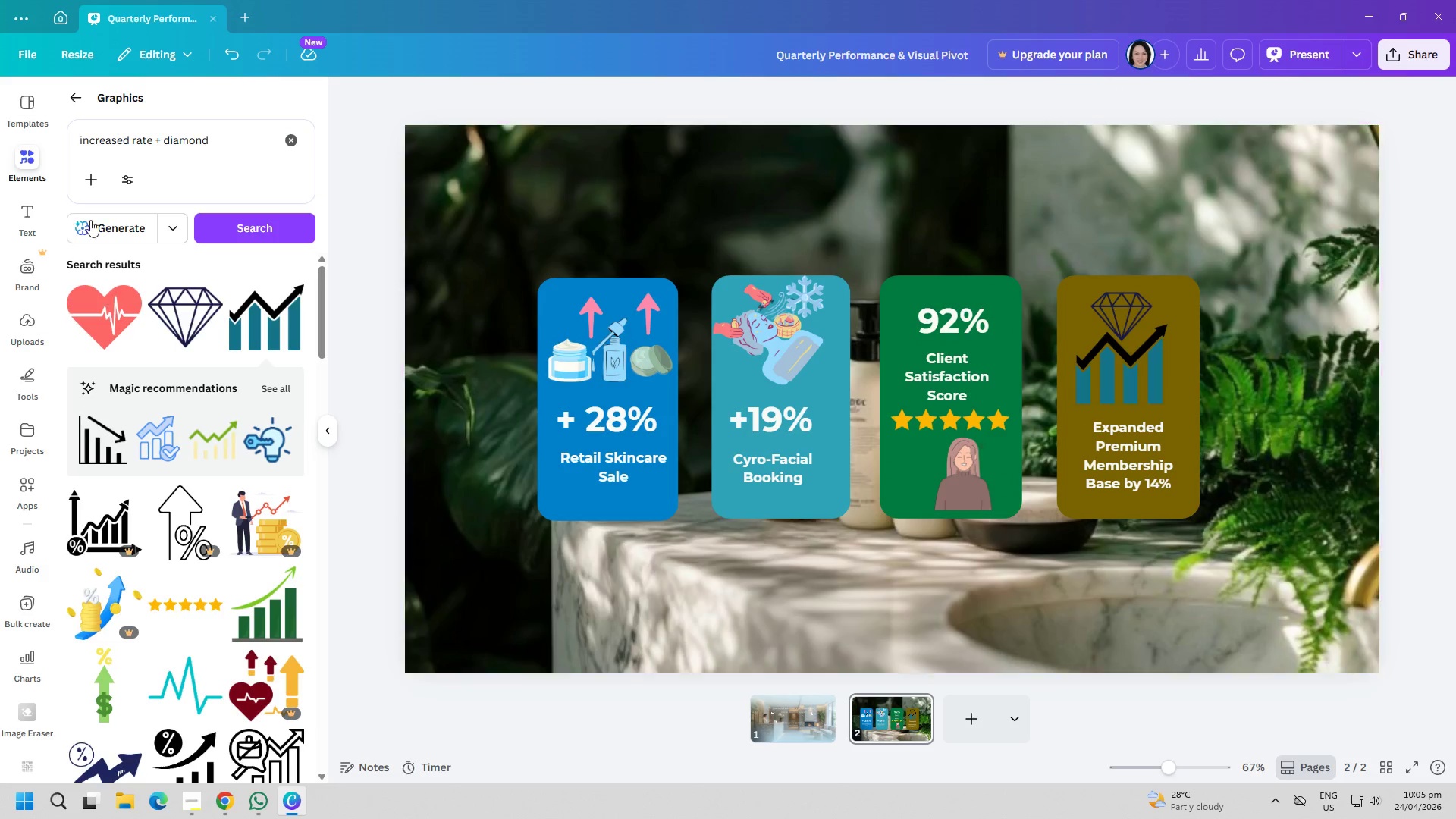 
left_click([25, 237])
 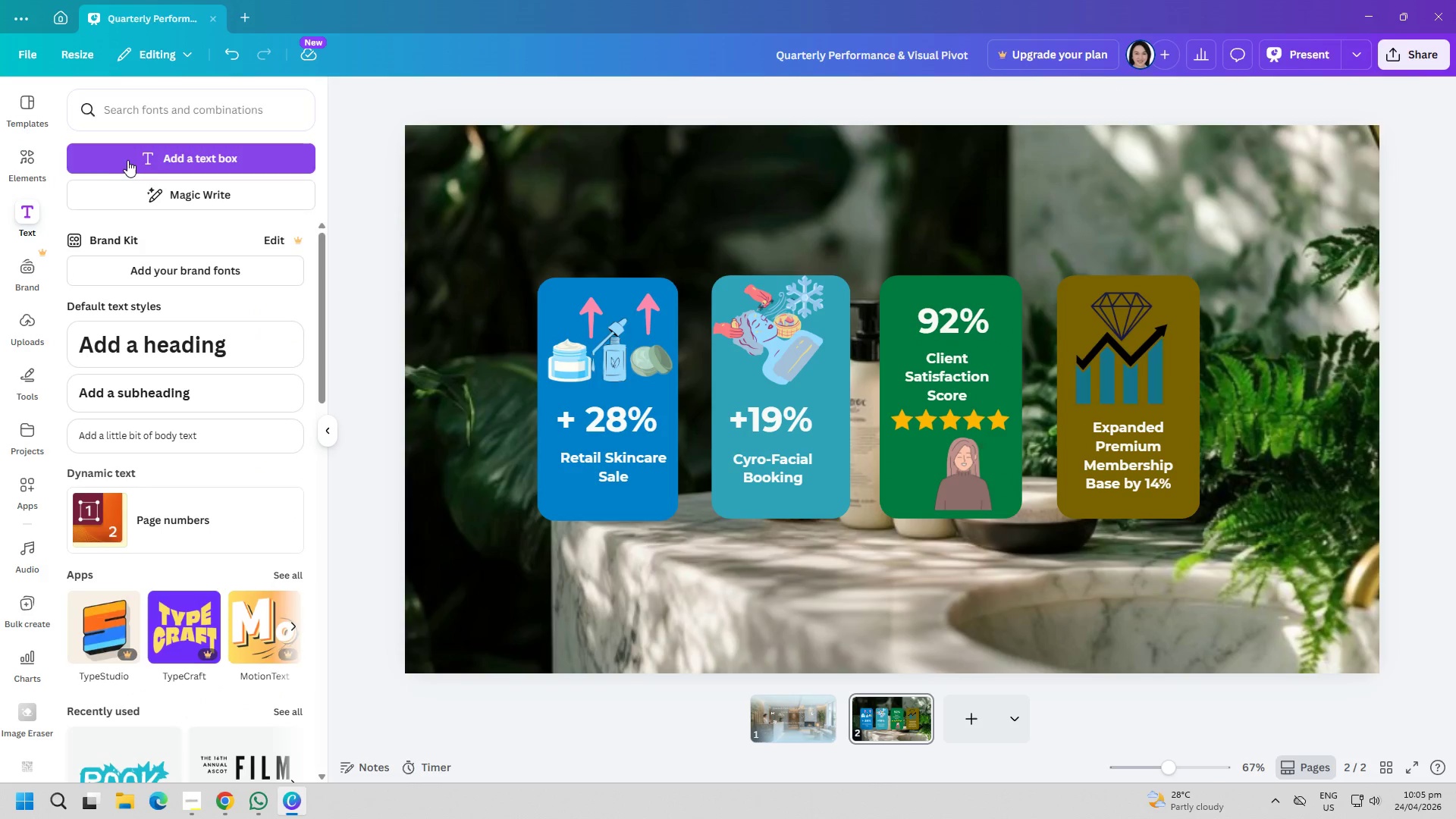 
left_click([130, 158])
 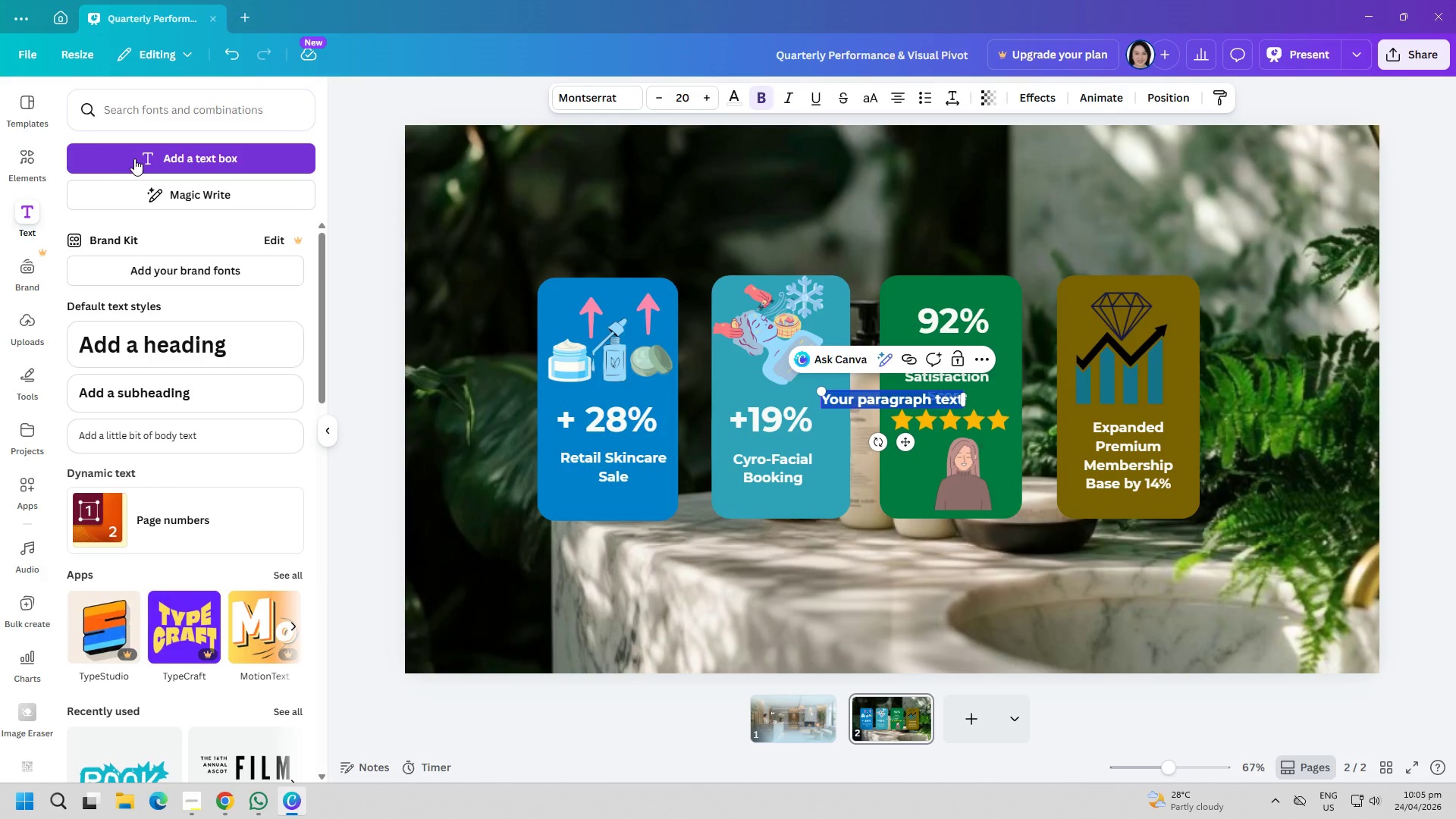 
wait(9.97)
 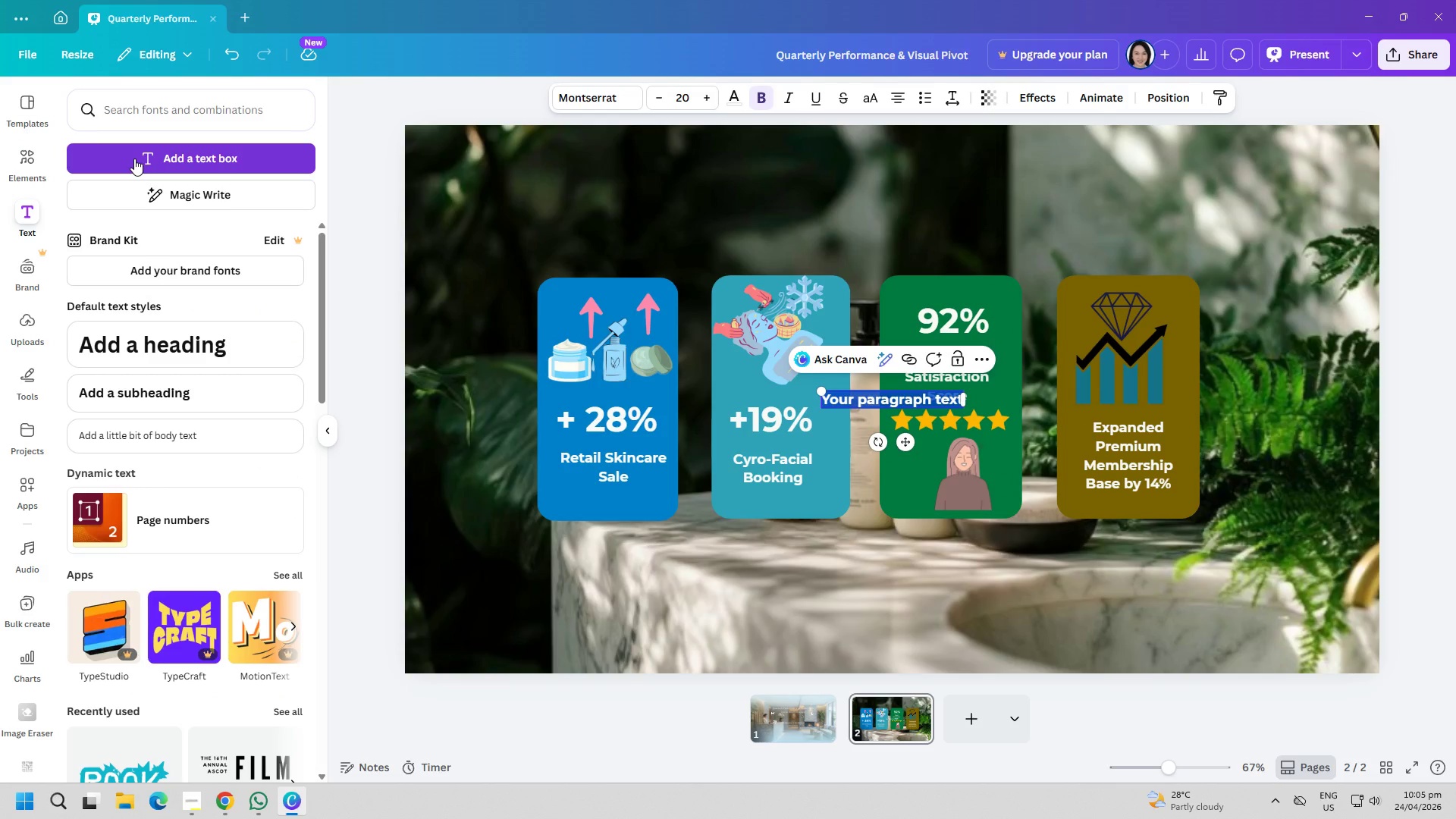 
type(Executive Summary)
 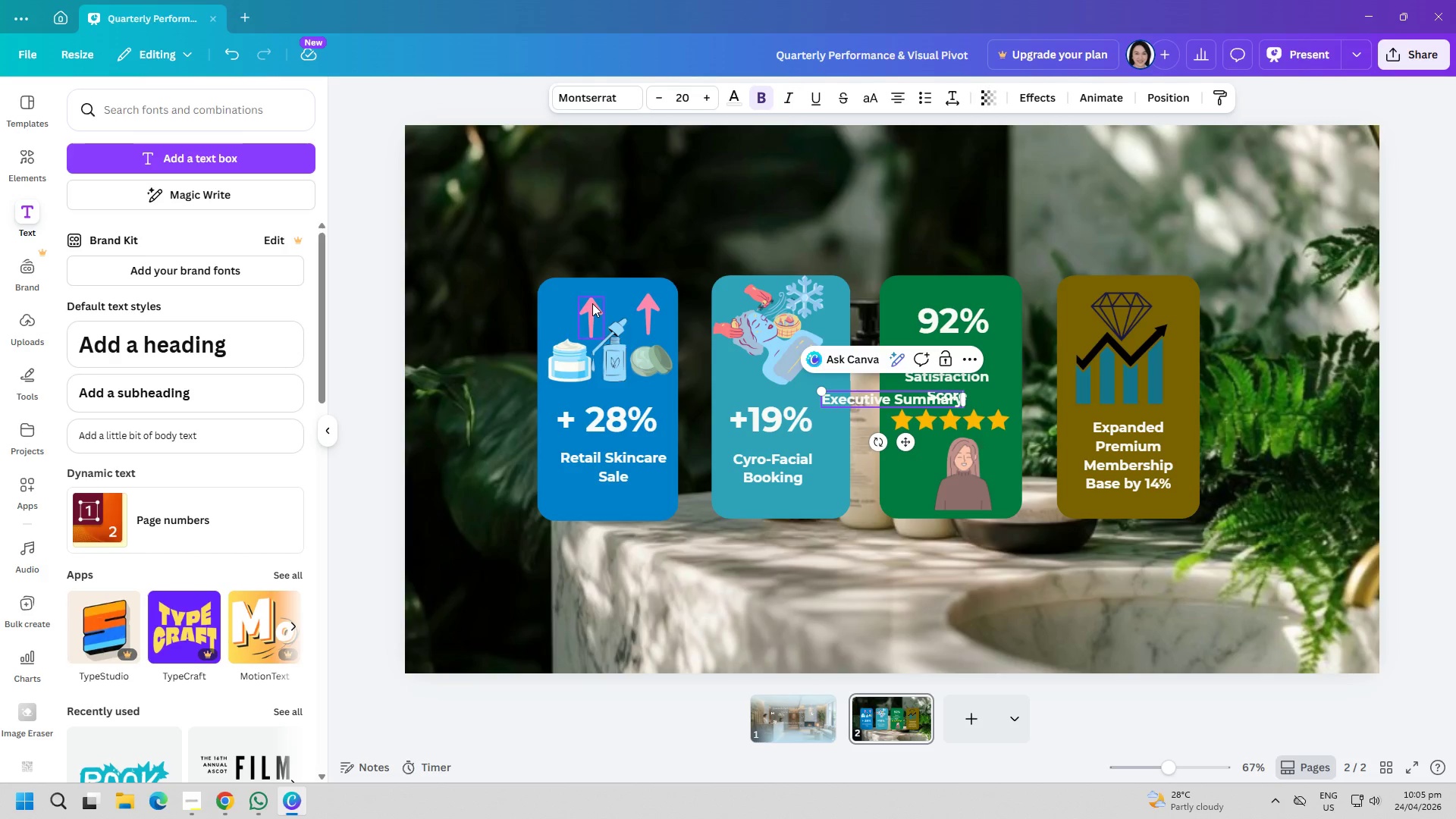 
key(Control+A)
 